 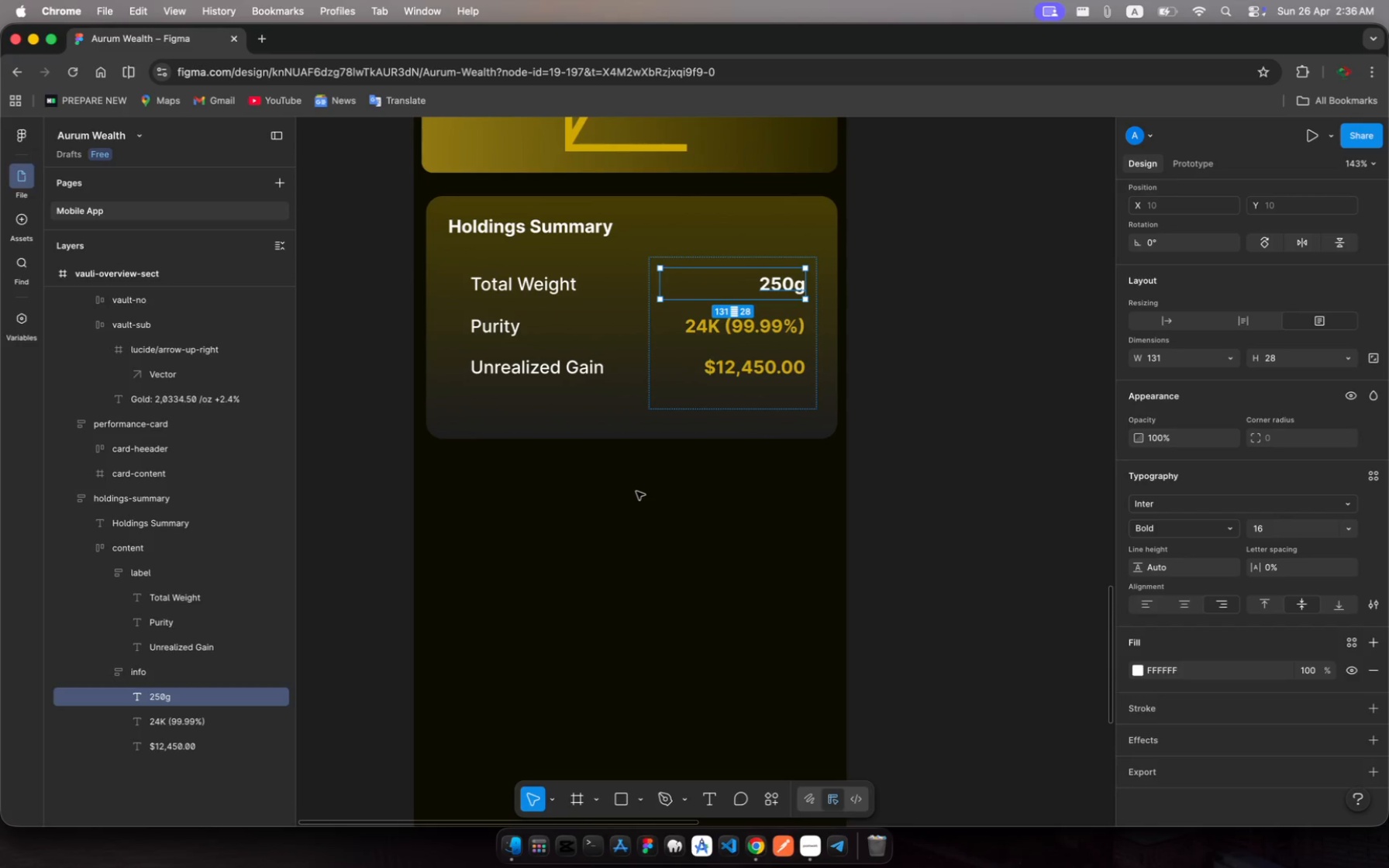 
left_click([484, 528])
 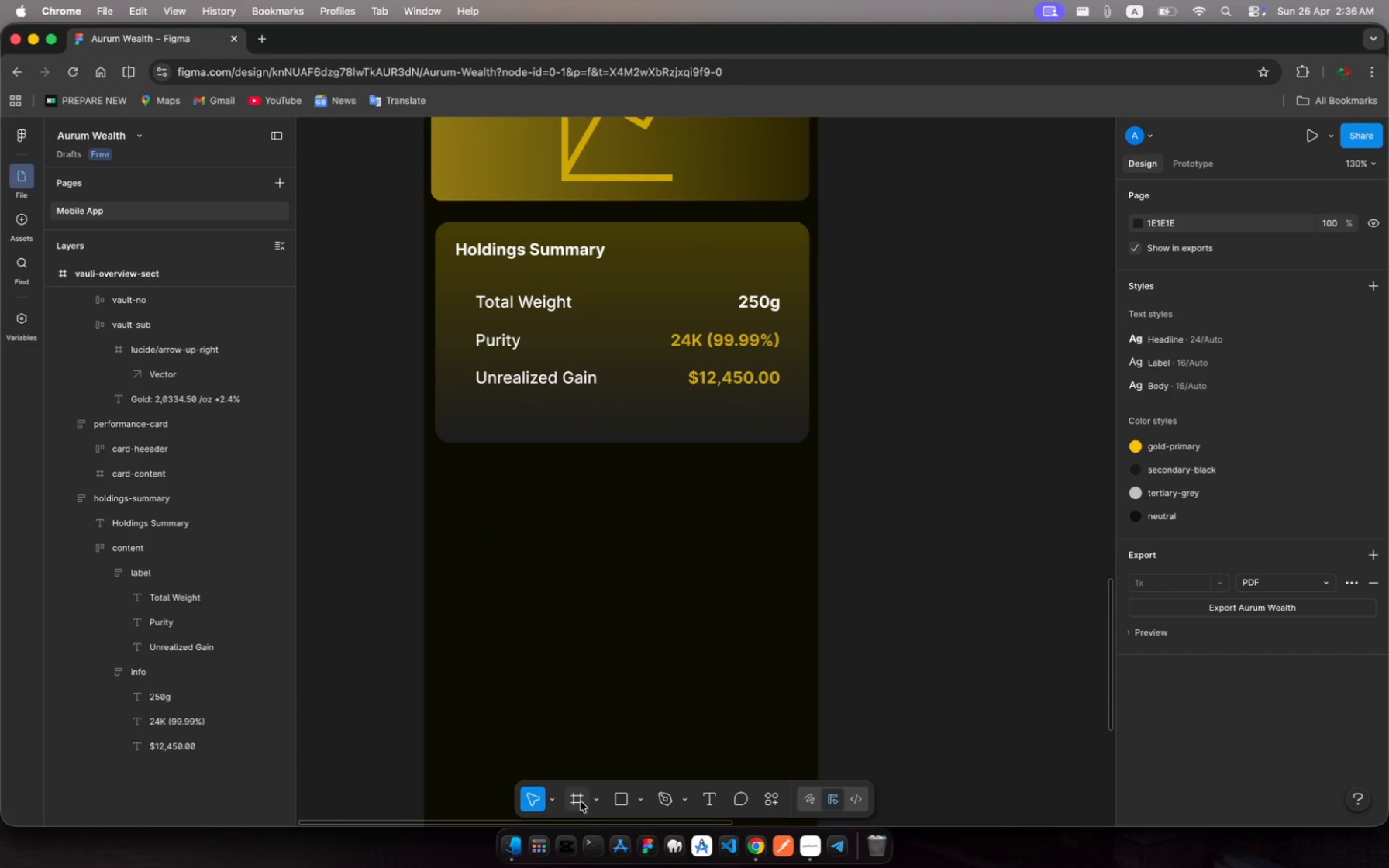 
left_click([580, 801])
 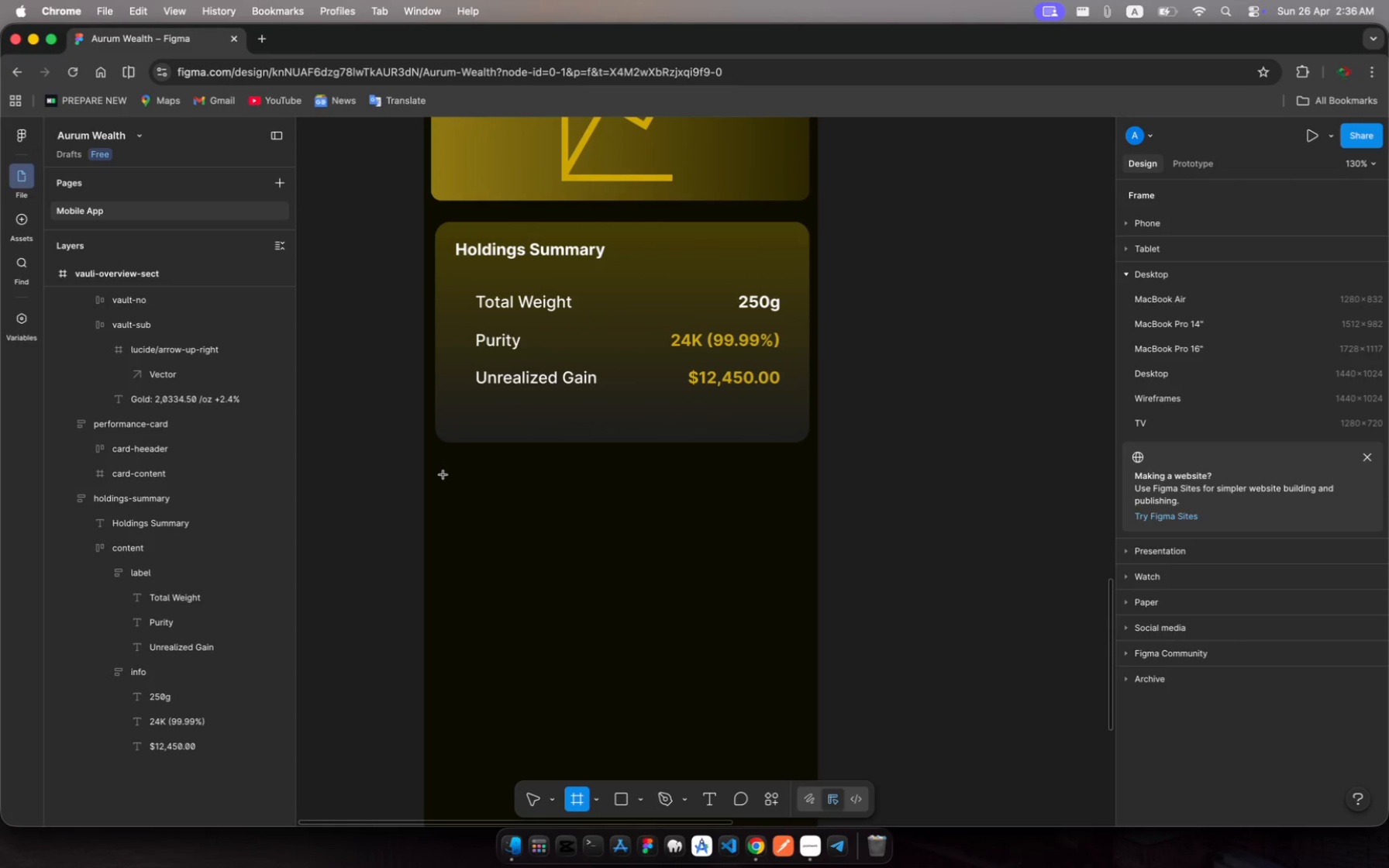 
wait(5.66)
 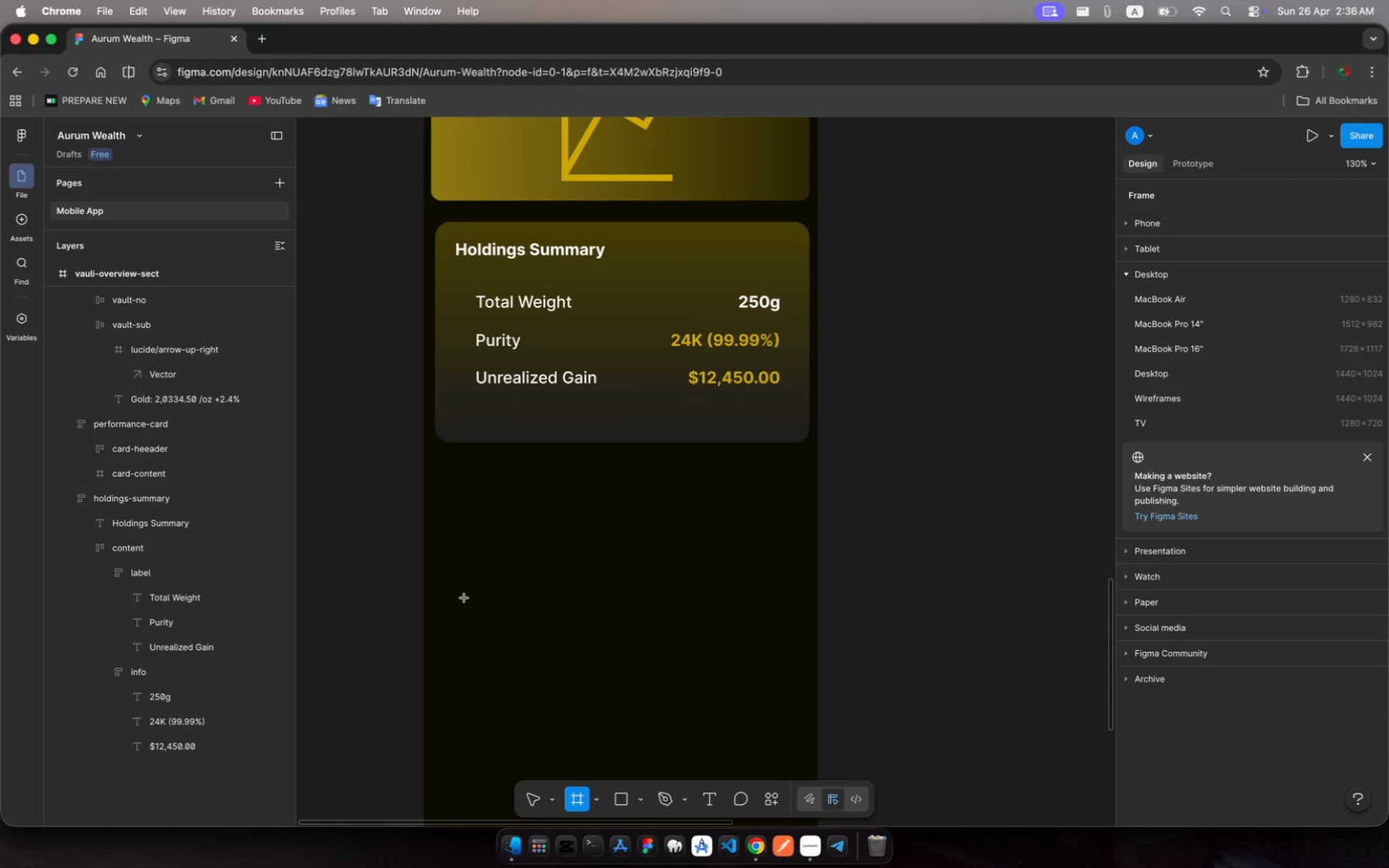 
left_click_drag(start_coordinate=[443, 476], to_coordinate=[806, 622])
 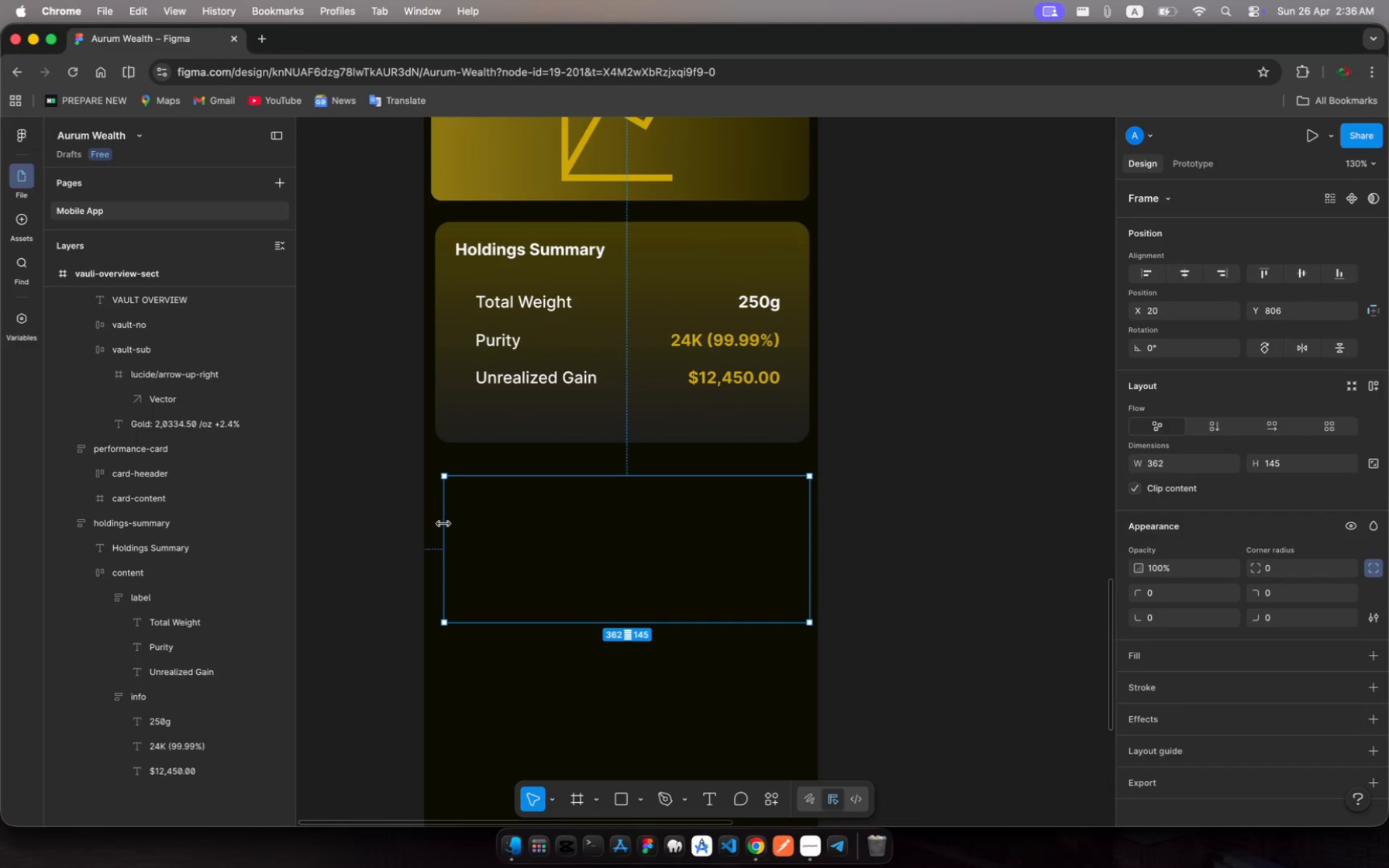 
left_click_drag(start_coordinate=[443, 523], to_coordinate=[435, 527])
 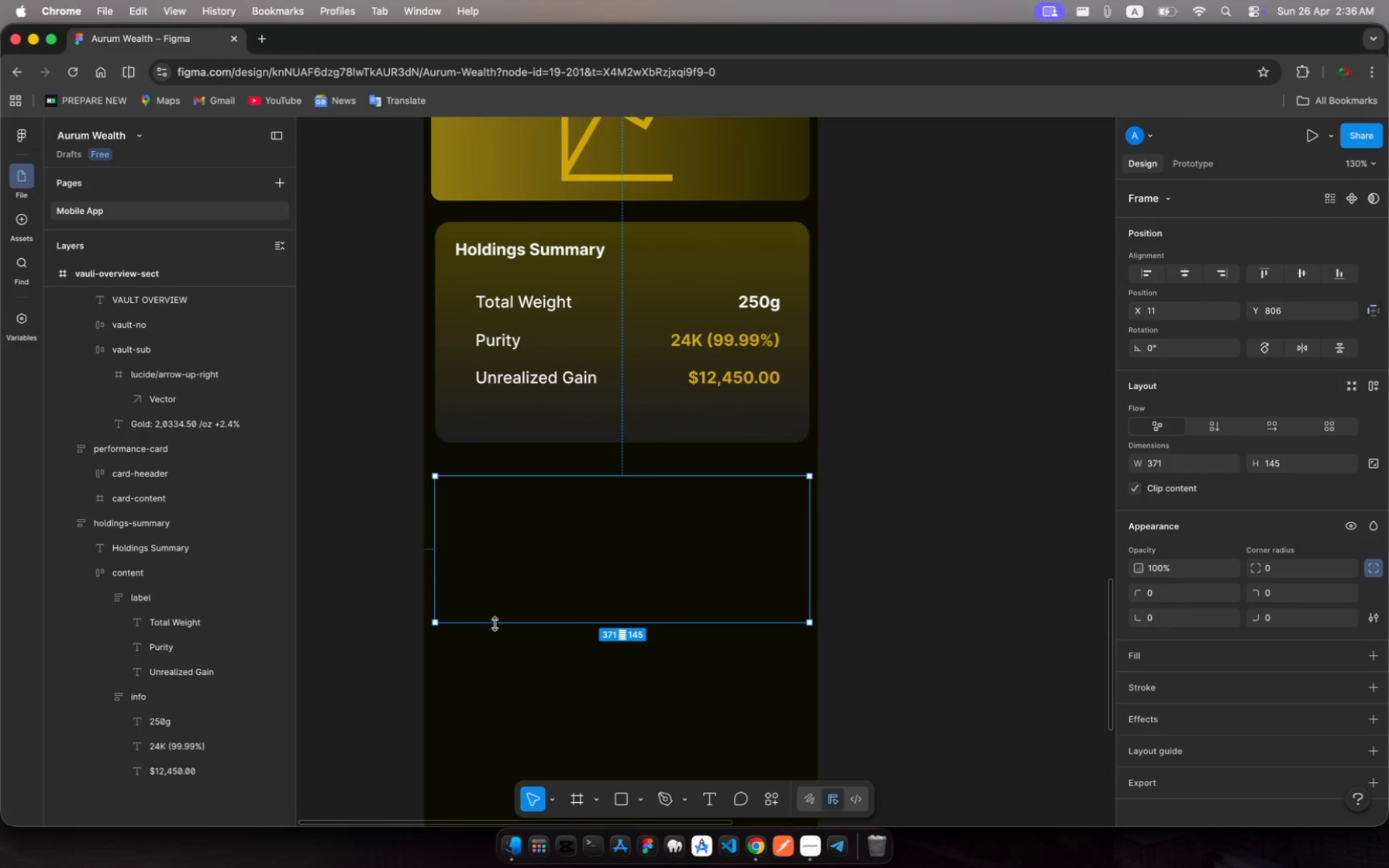 
left_click_drag(start_coordinate=[495, 624], to_coordinate=[511, 687])
 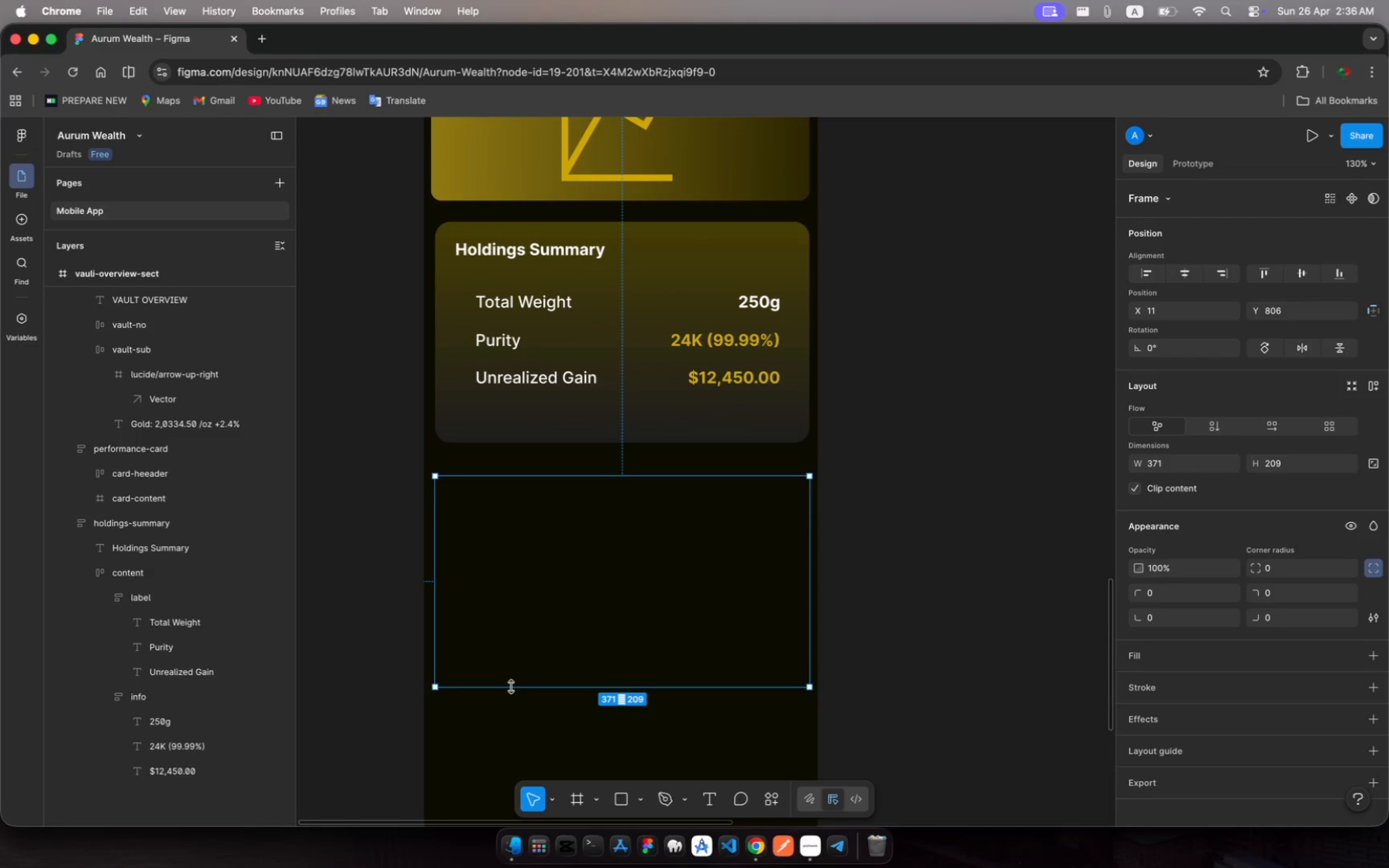 
scroll: coordinate [1240, 476], scroll_direction: up, amount: 104.0
 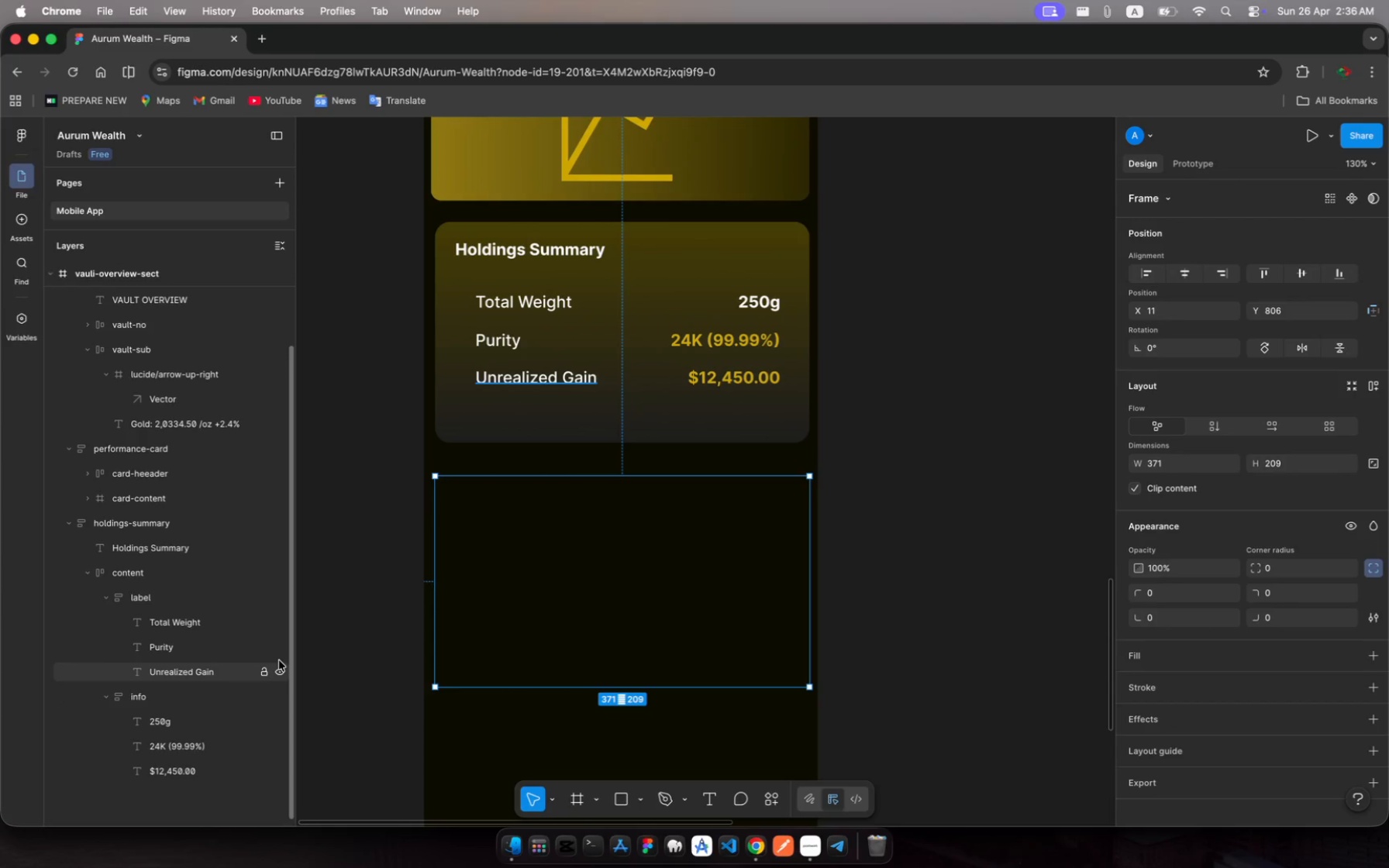 
key(Shift+A)
 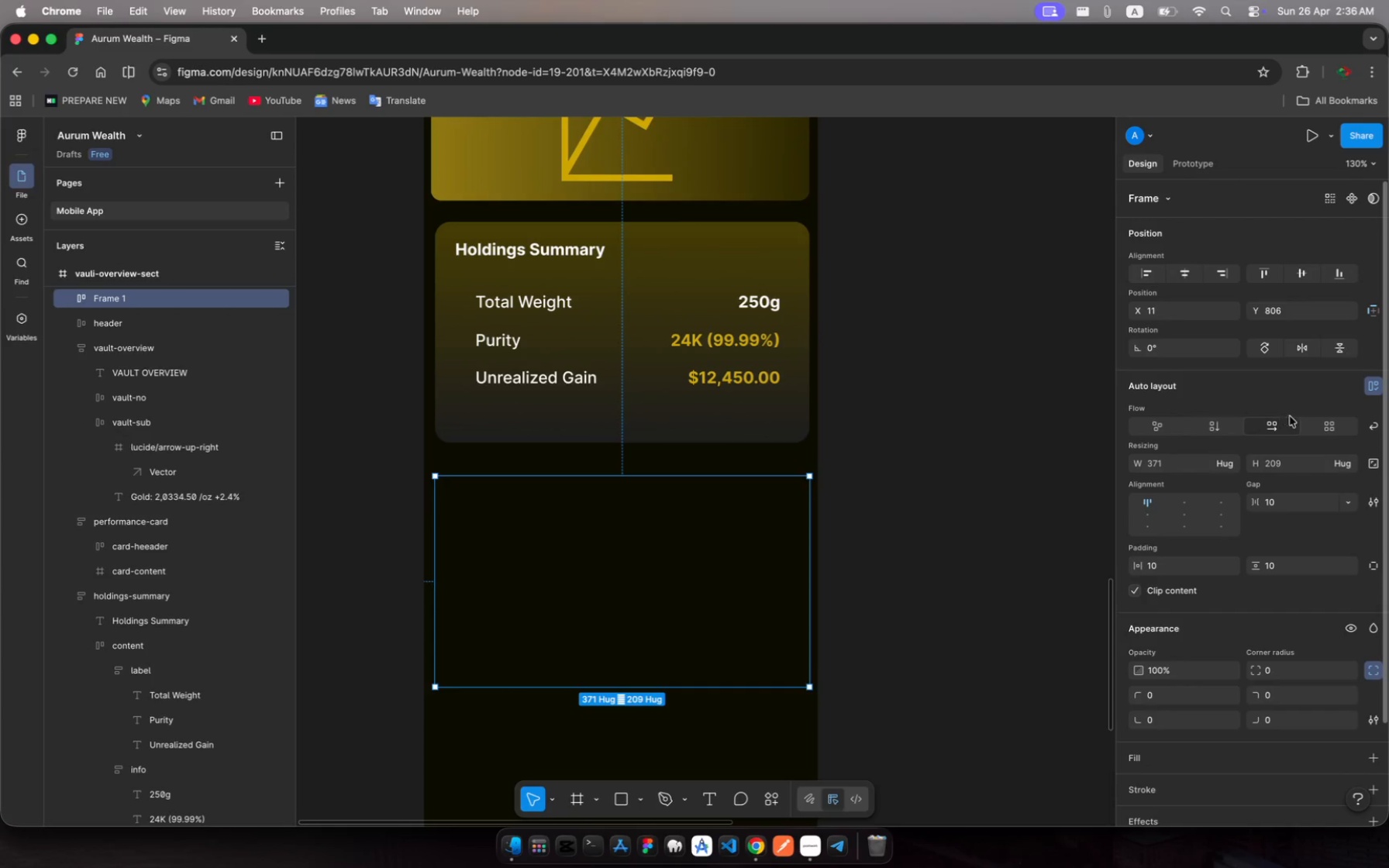 
left_click([1328, 426])
 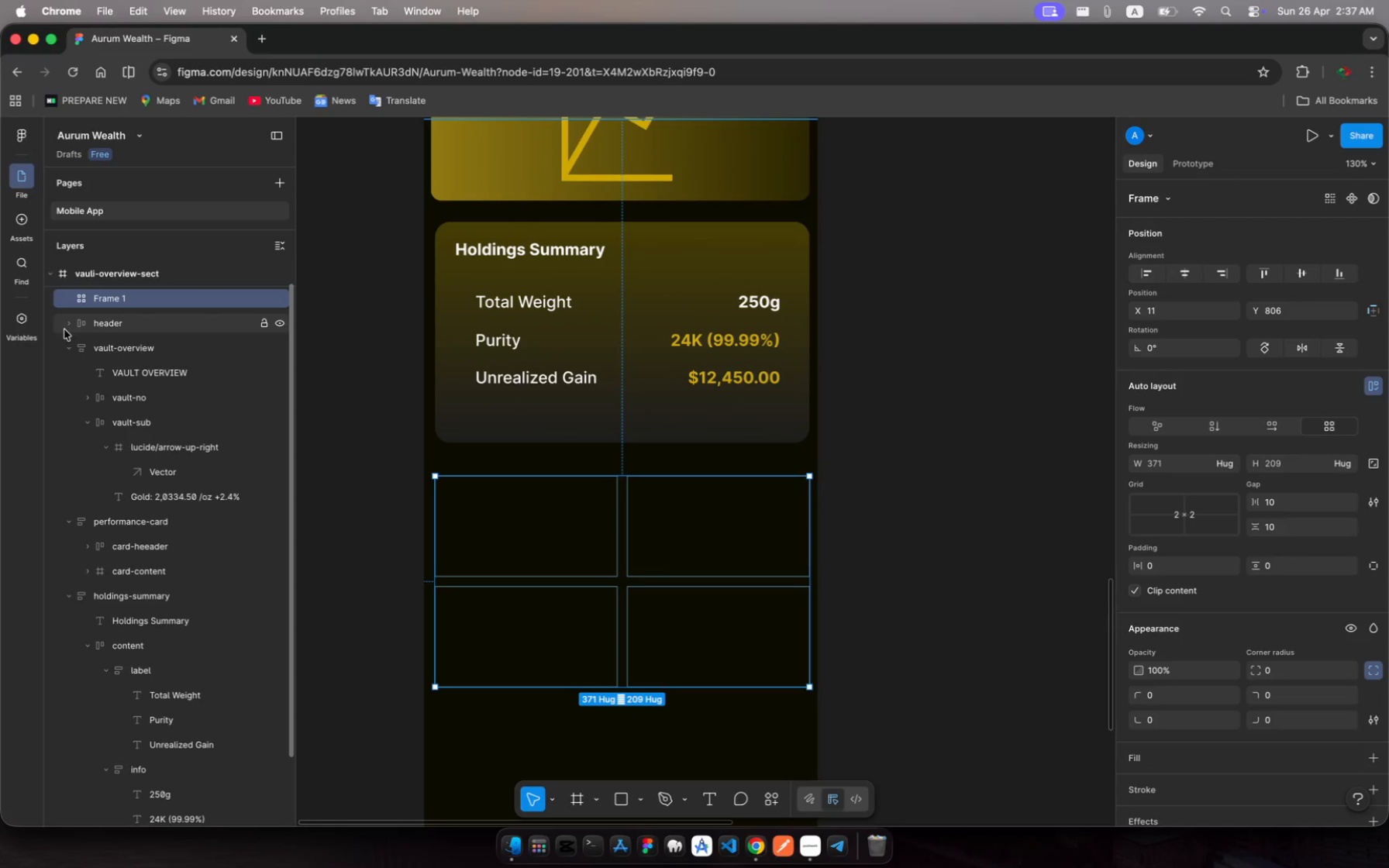 
left_click([71, 349])
 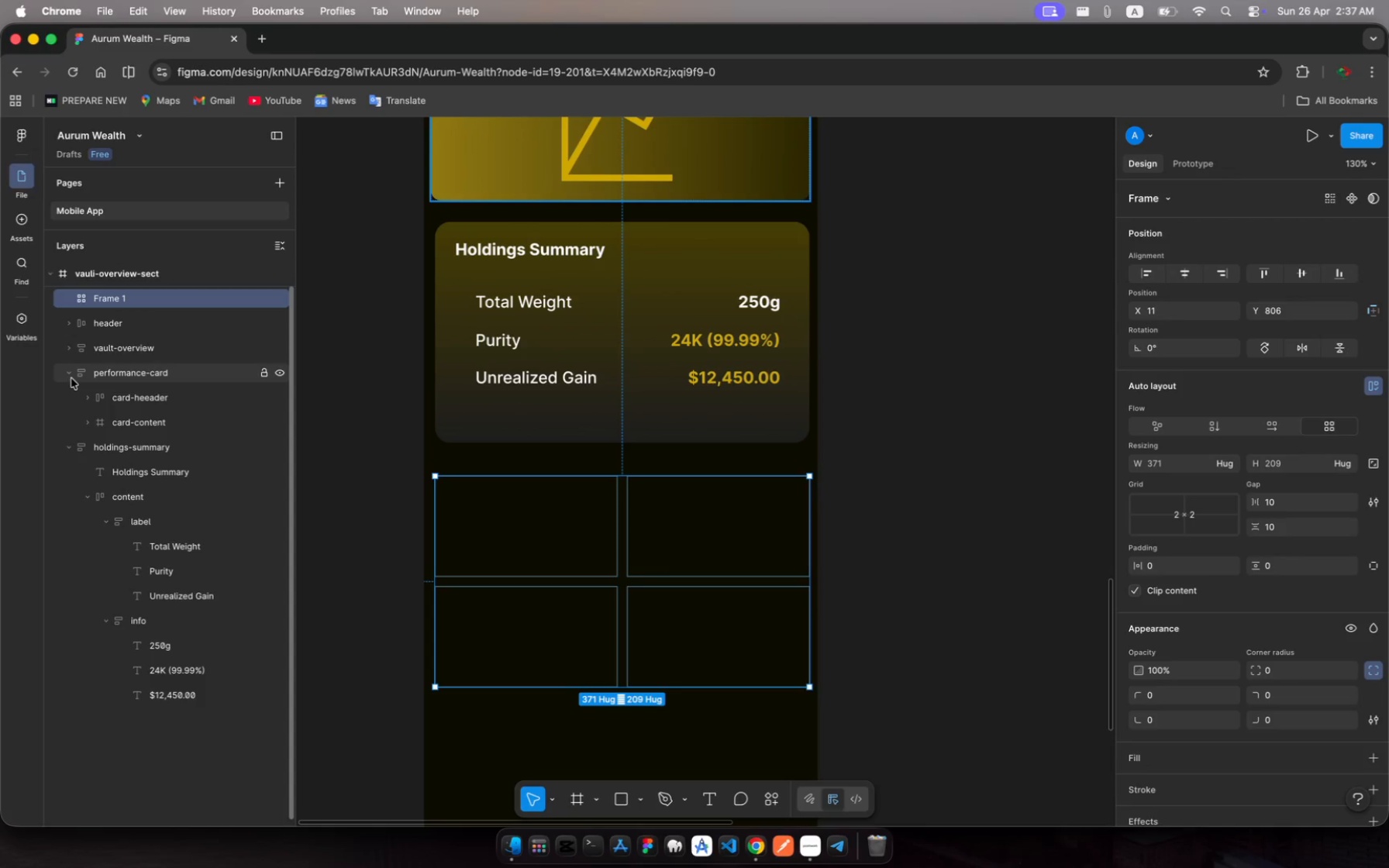 
left_click([71, 378])
 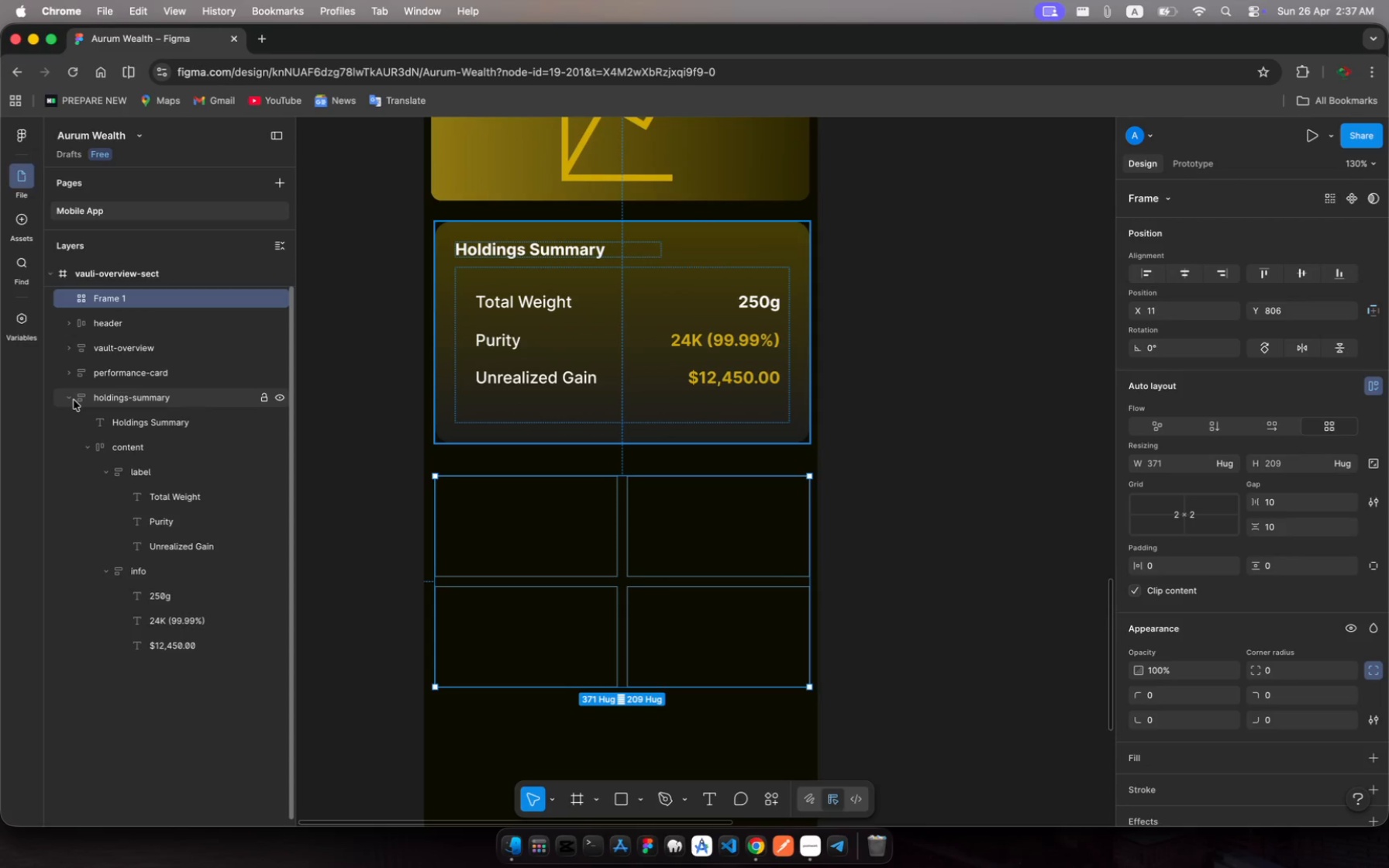 
left_click([74, 400])
 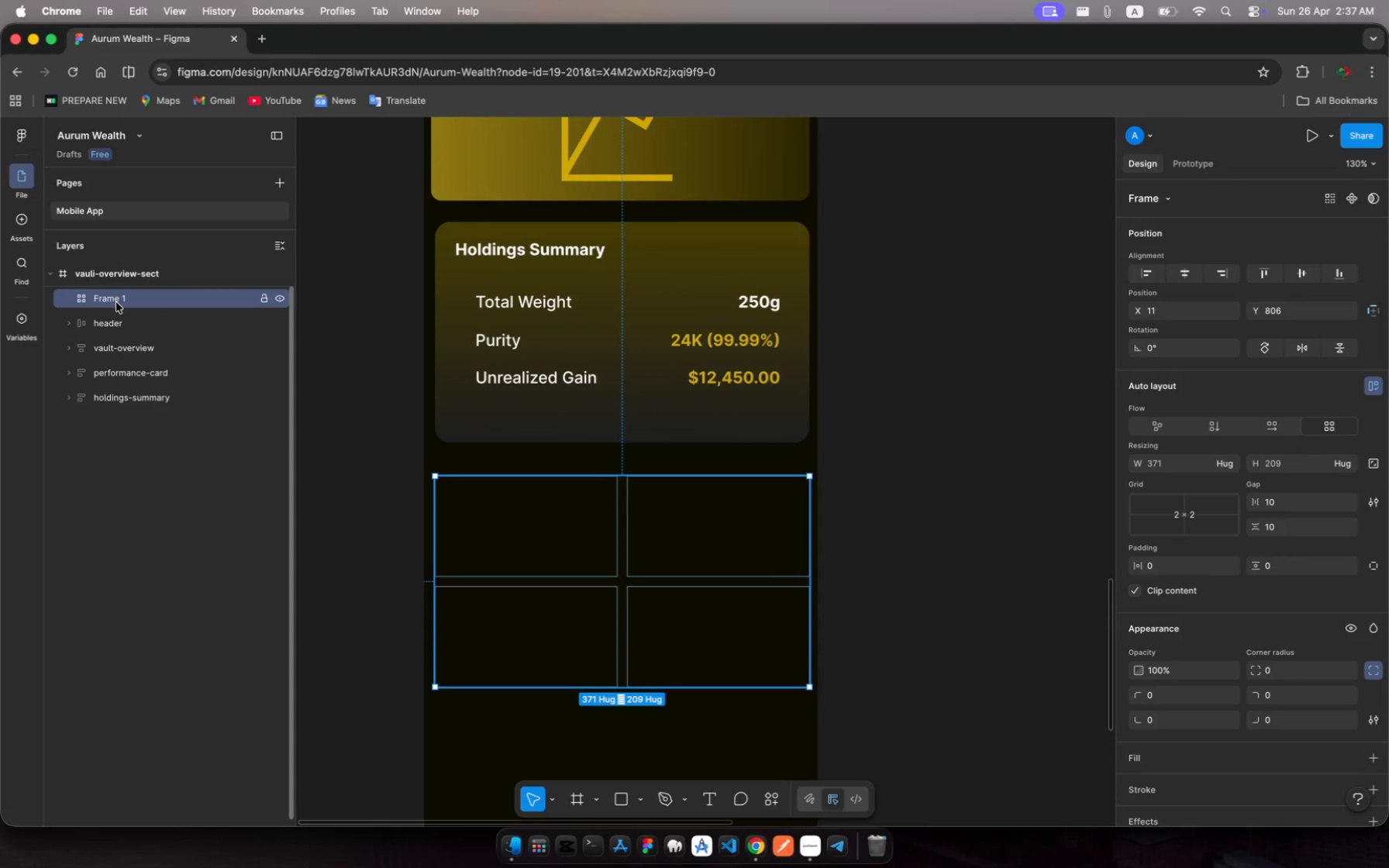 
left_click_drag(start_coordinate=[116, 302], to_coordinate=[119, 413])
 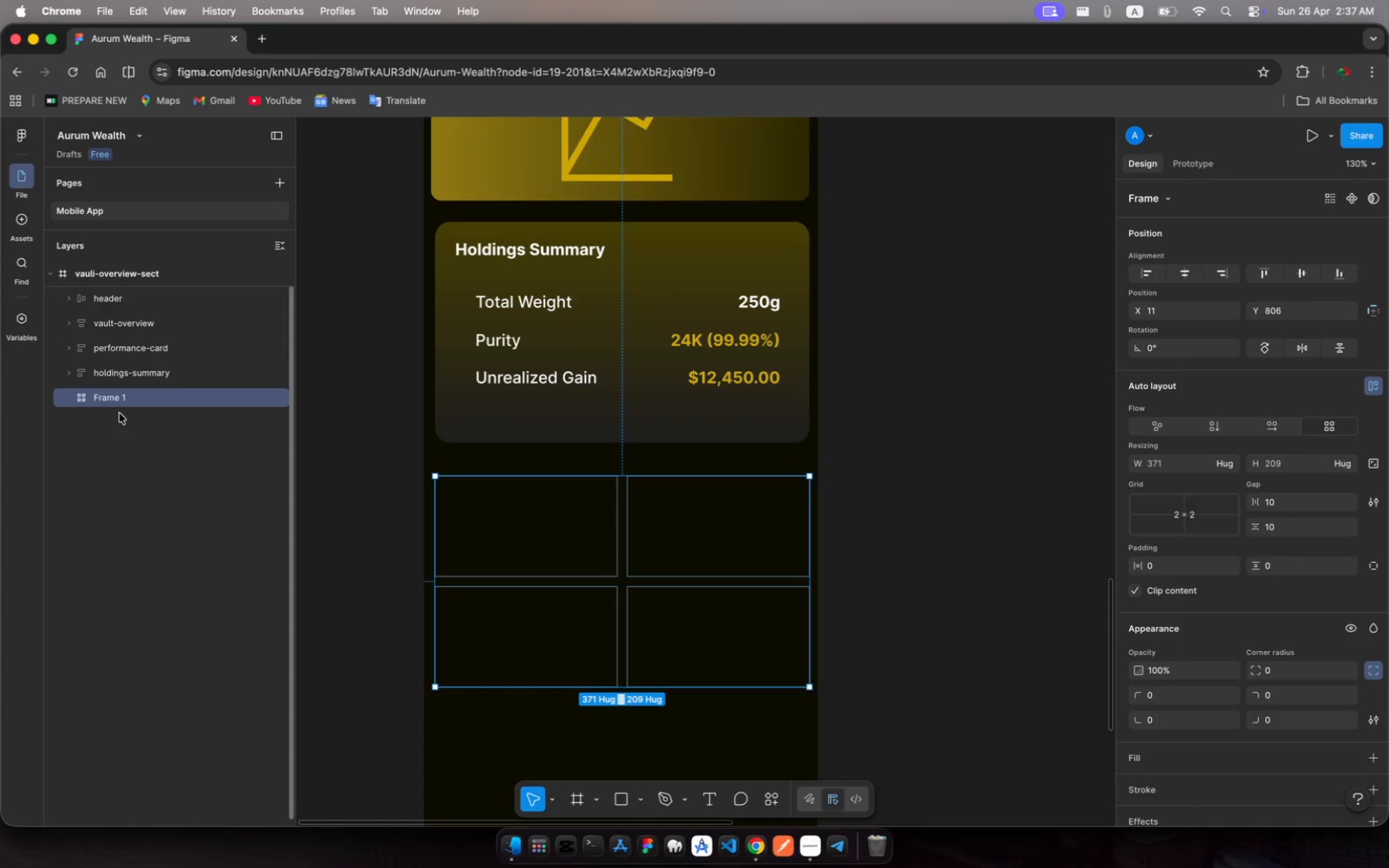 
wait(8.95)
 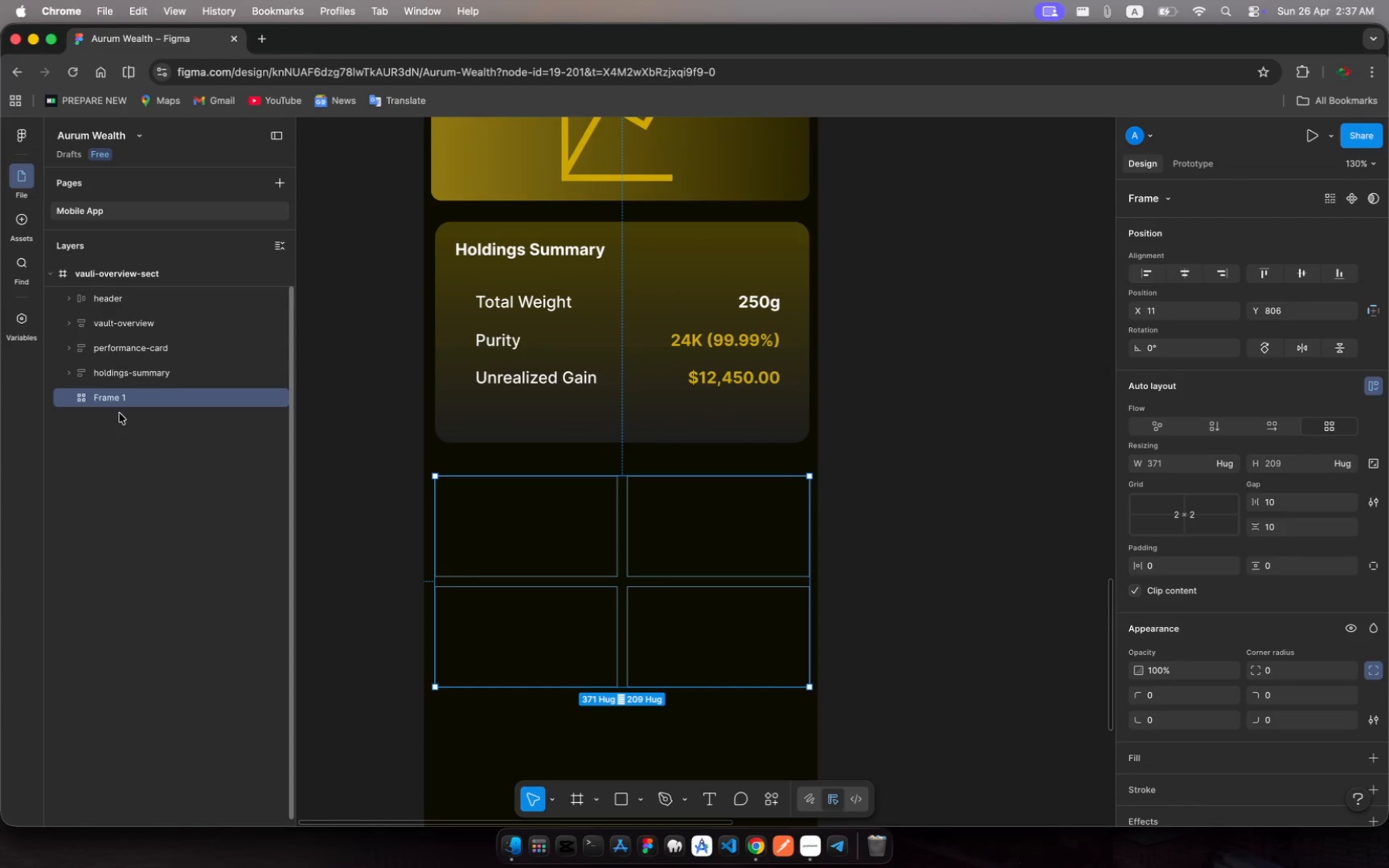 
key(Meta+R)
 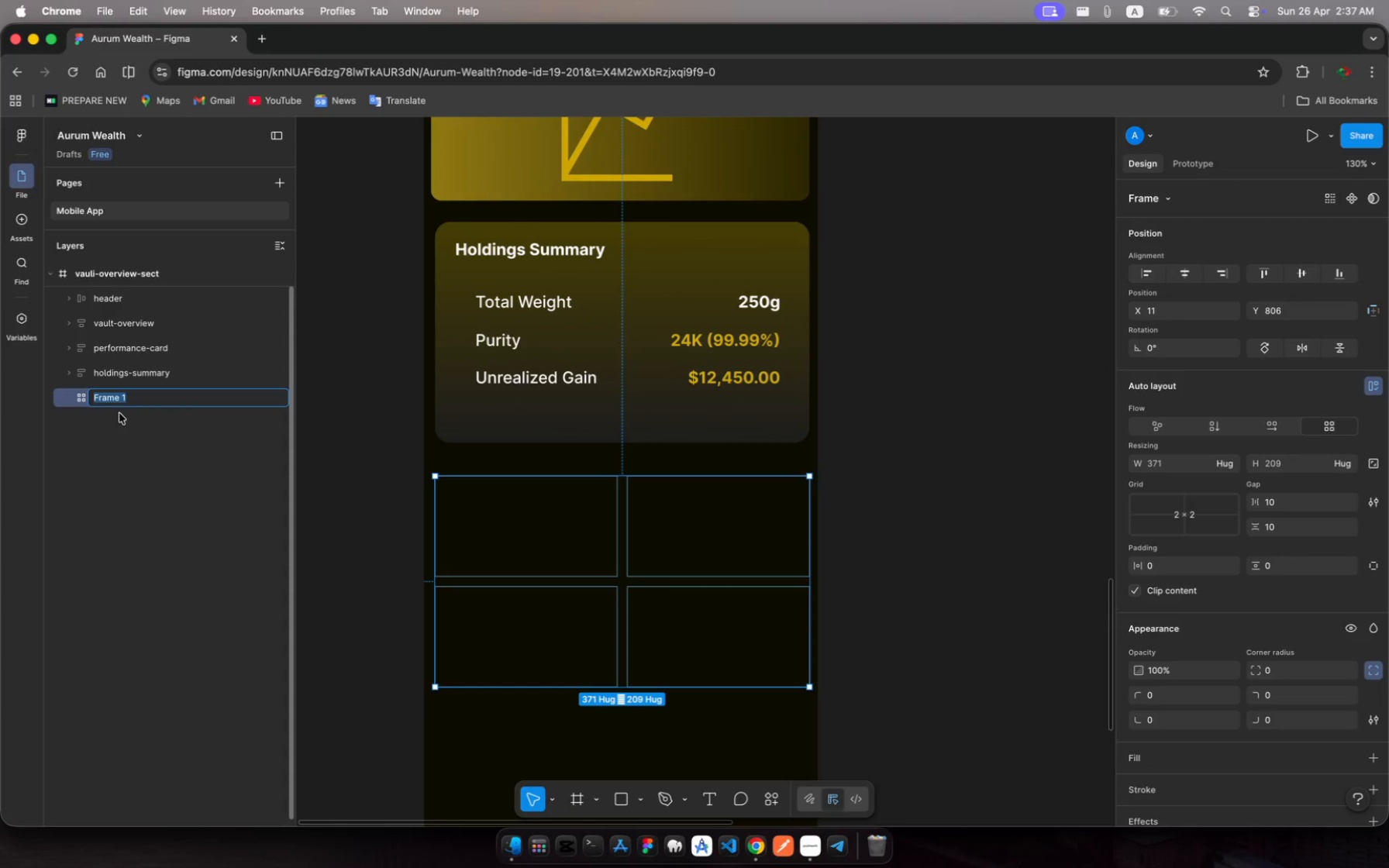 
type(action-card)
 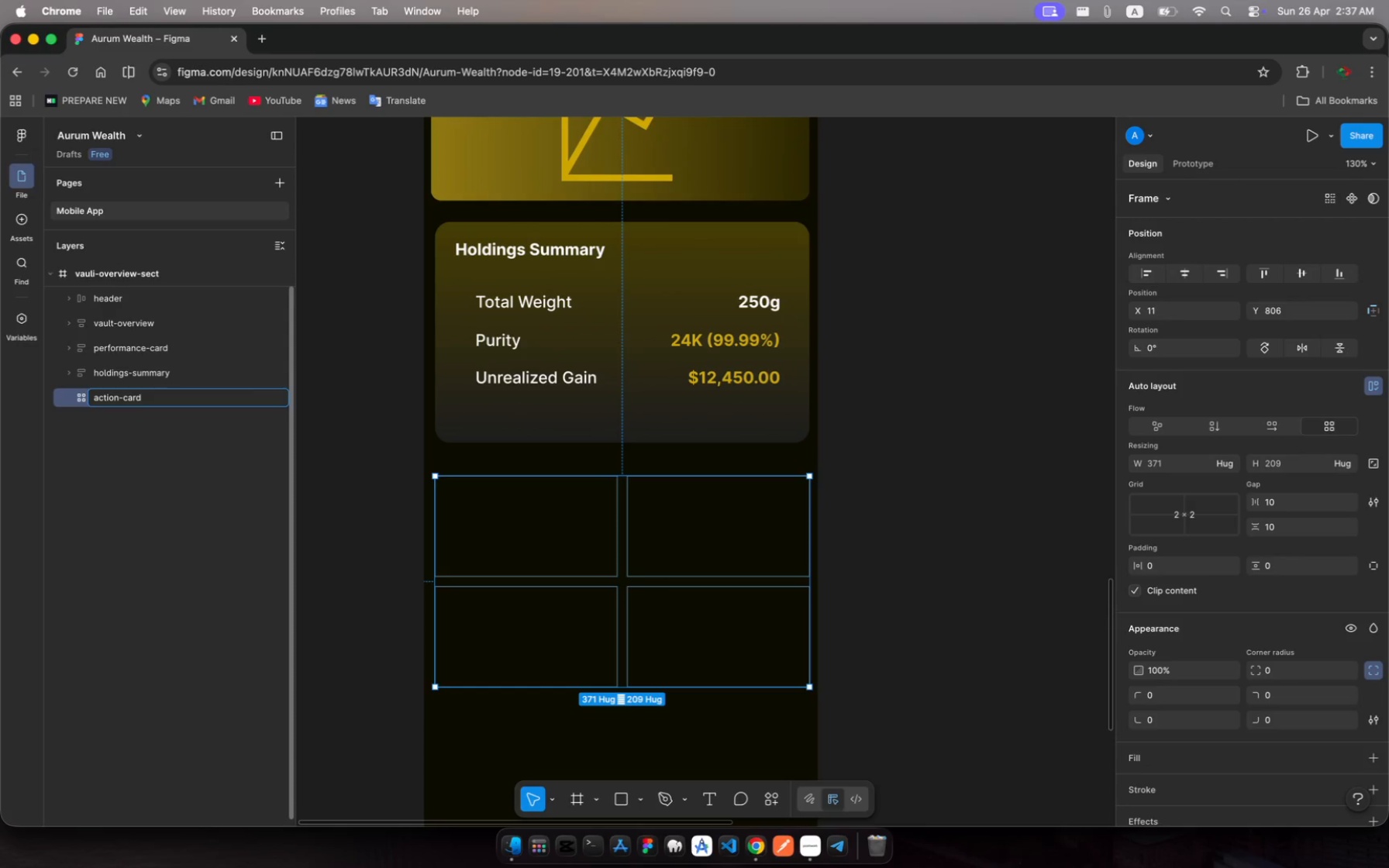 
key(Enter)
 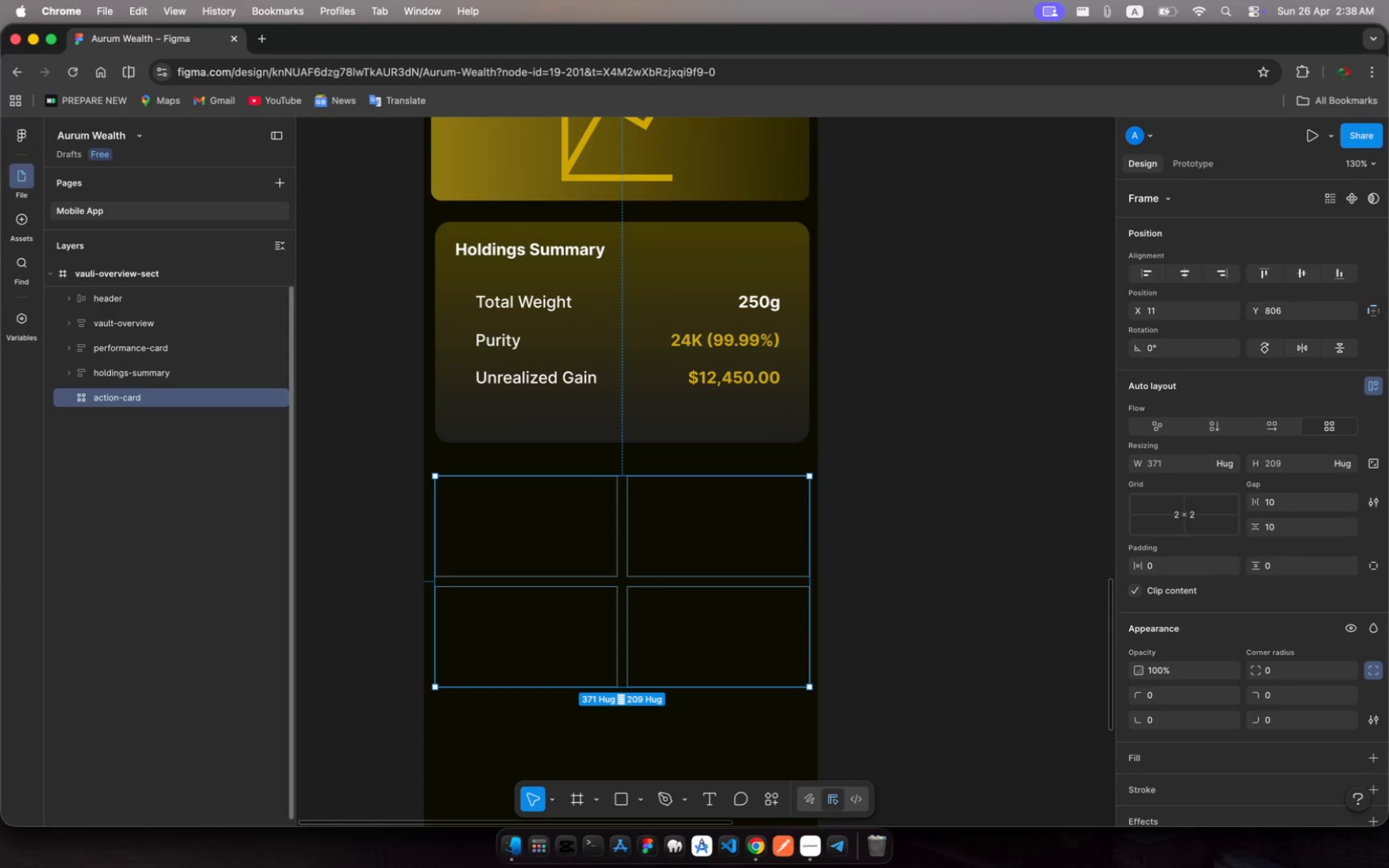 
wait(40.64)
 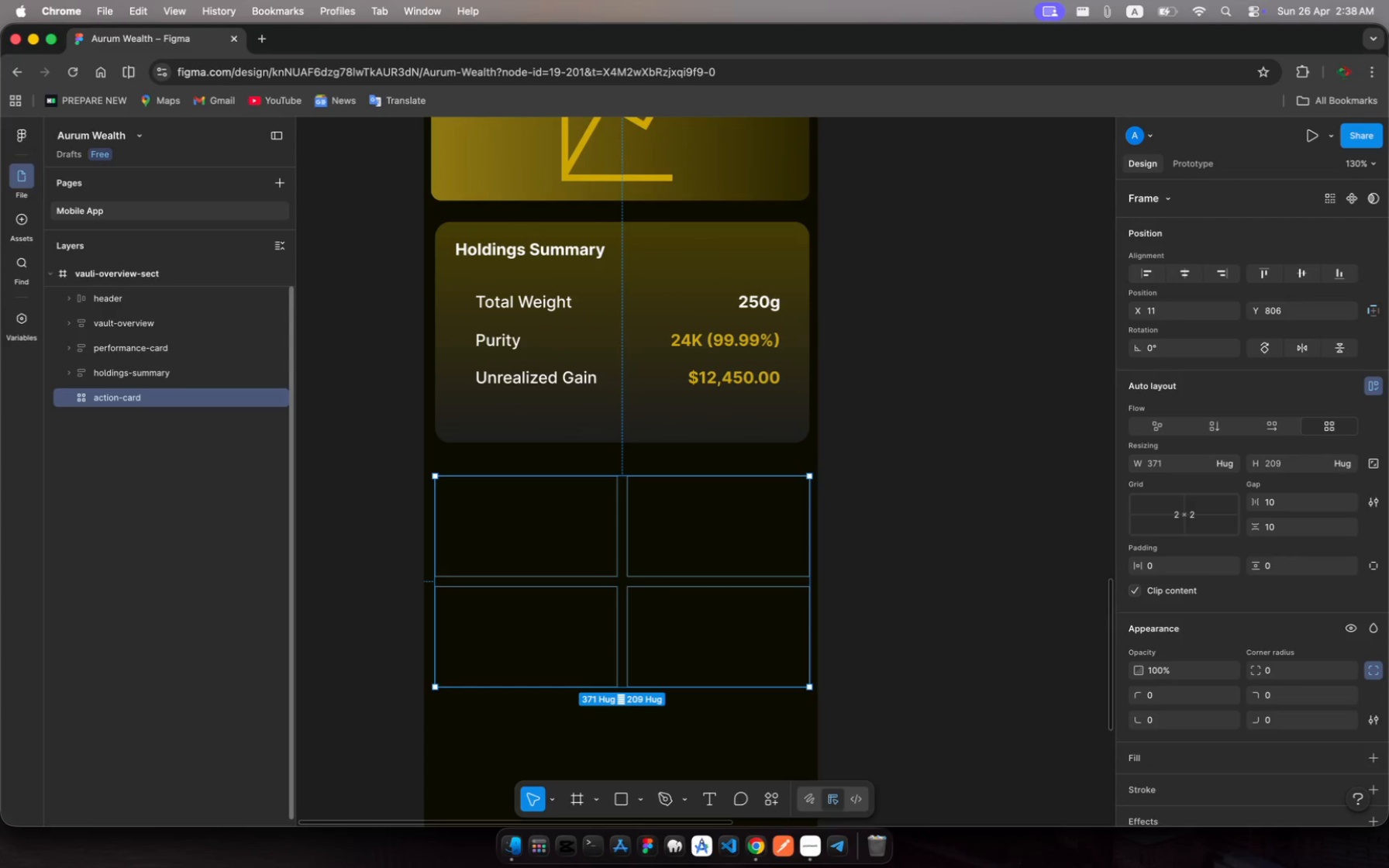 
left_click([574, 804])
 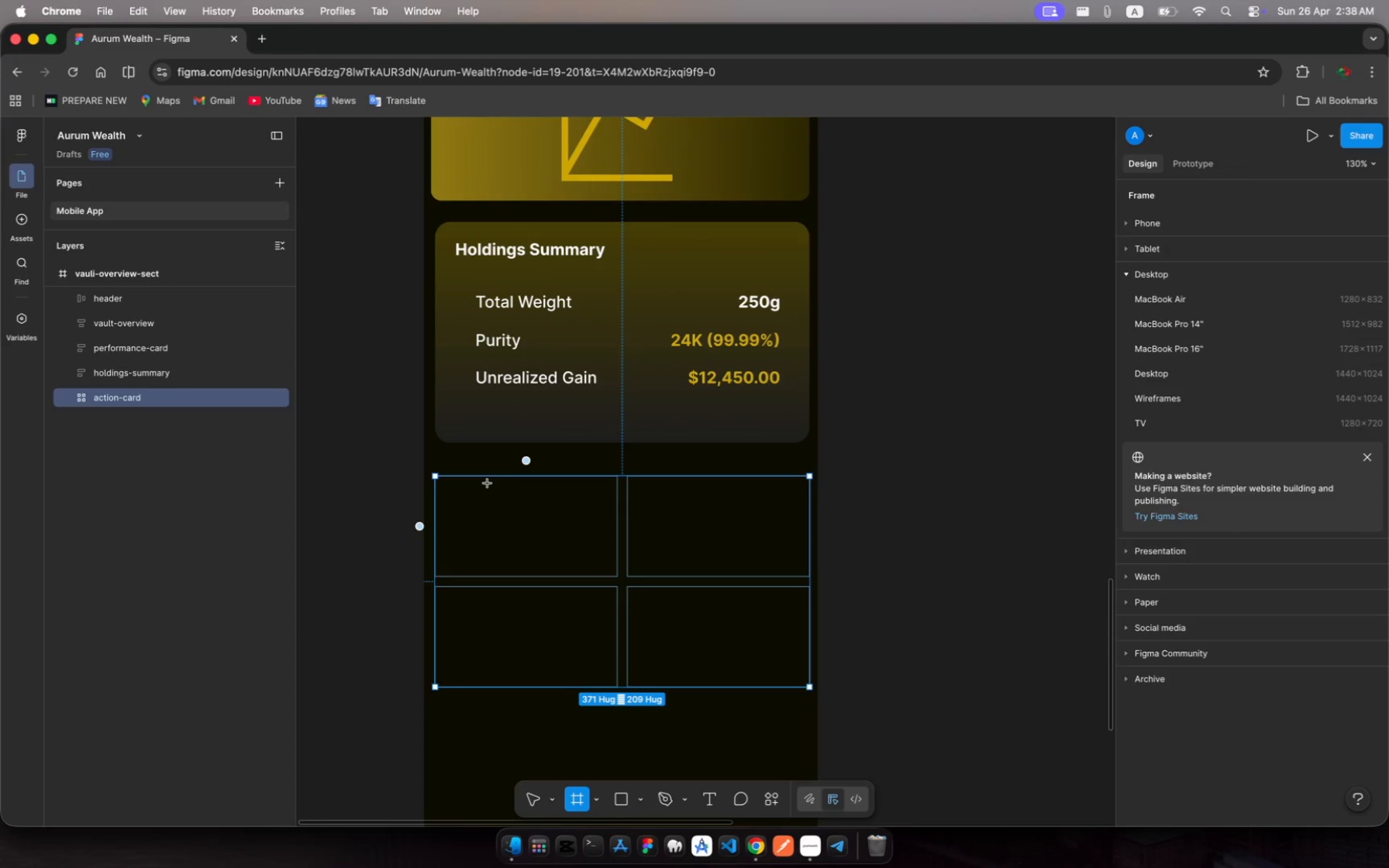 
left_click_drag(start_coordinate=[487, 484], to_coordinate=[654, 574])
 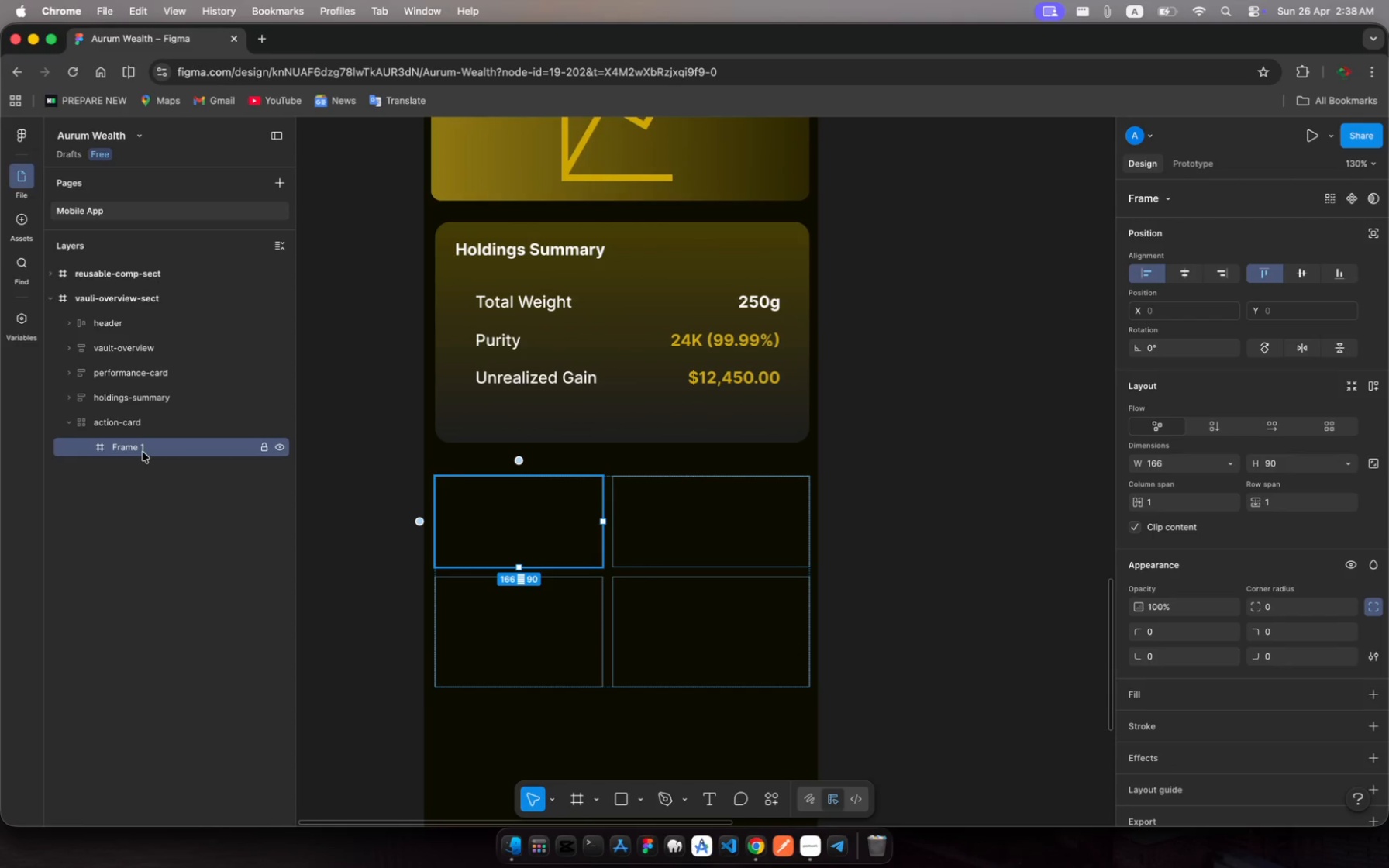 
key(Shift+A)
 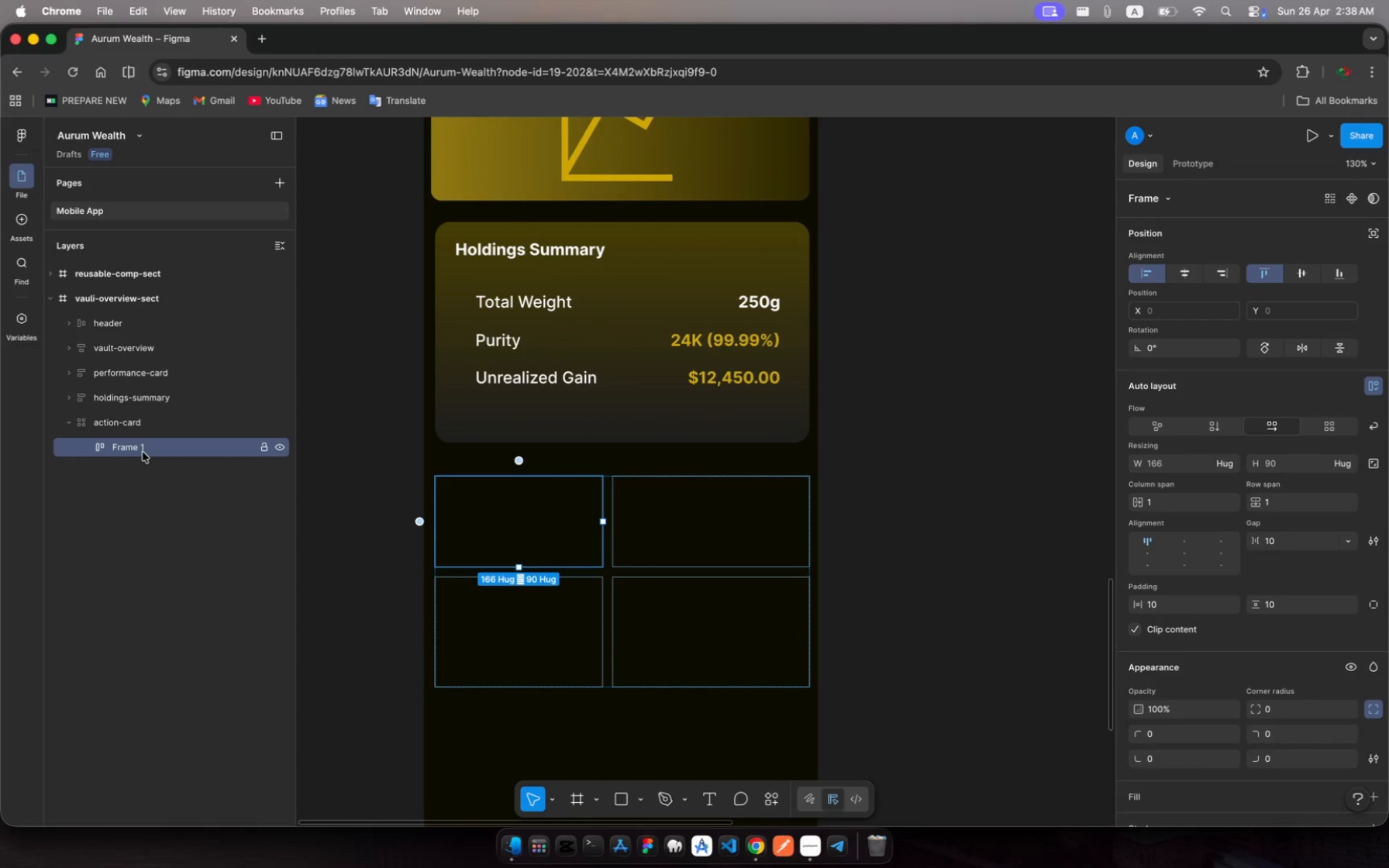 
key(Meta+R)
 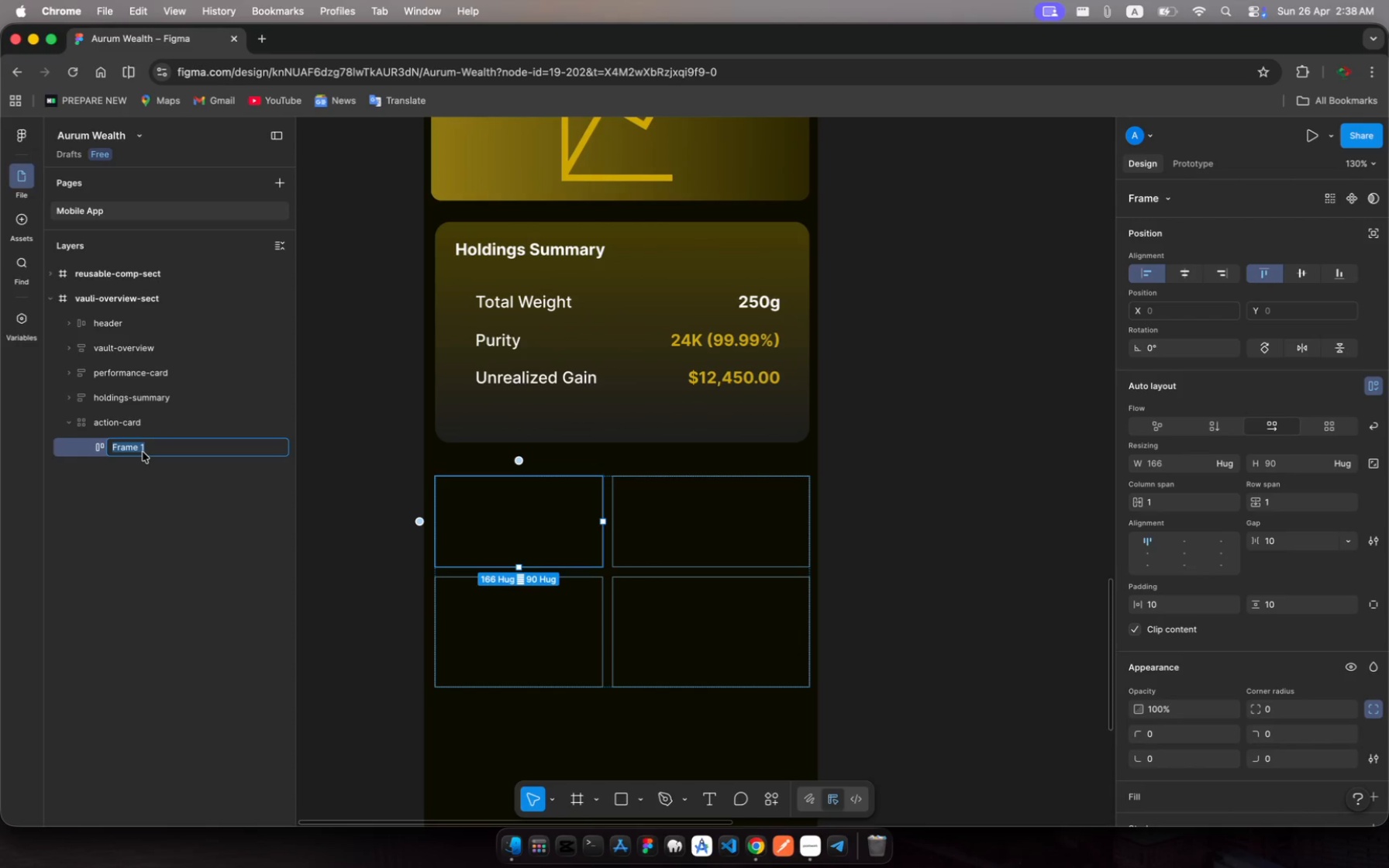 
type(action1)
 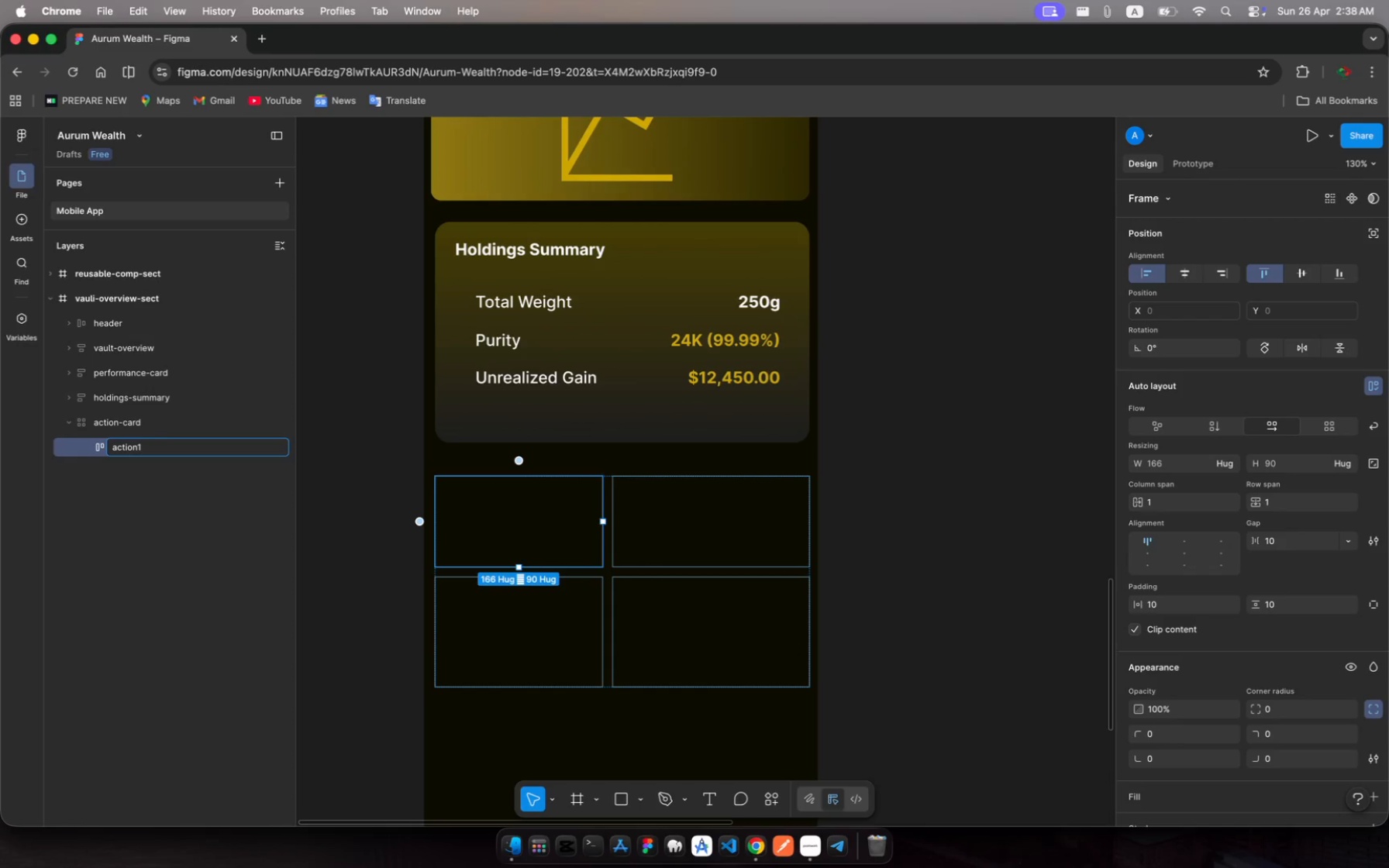 
key(Enter)
 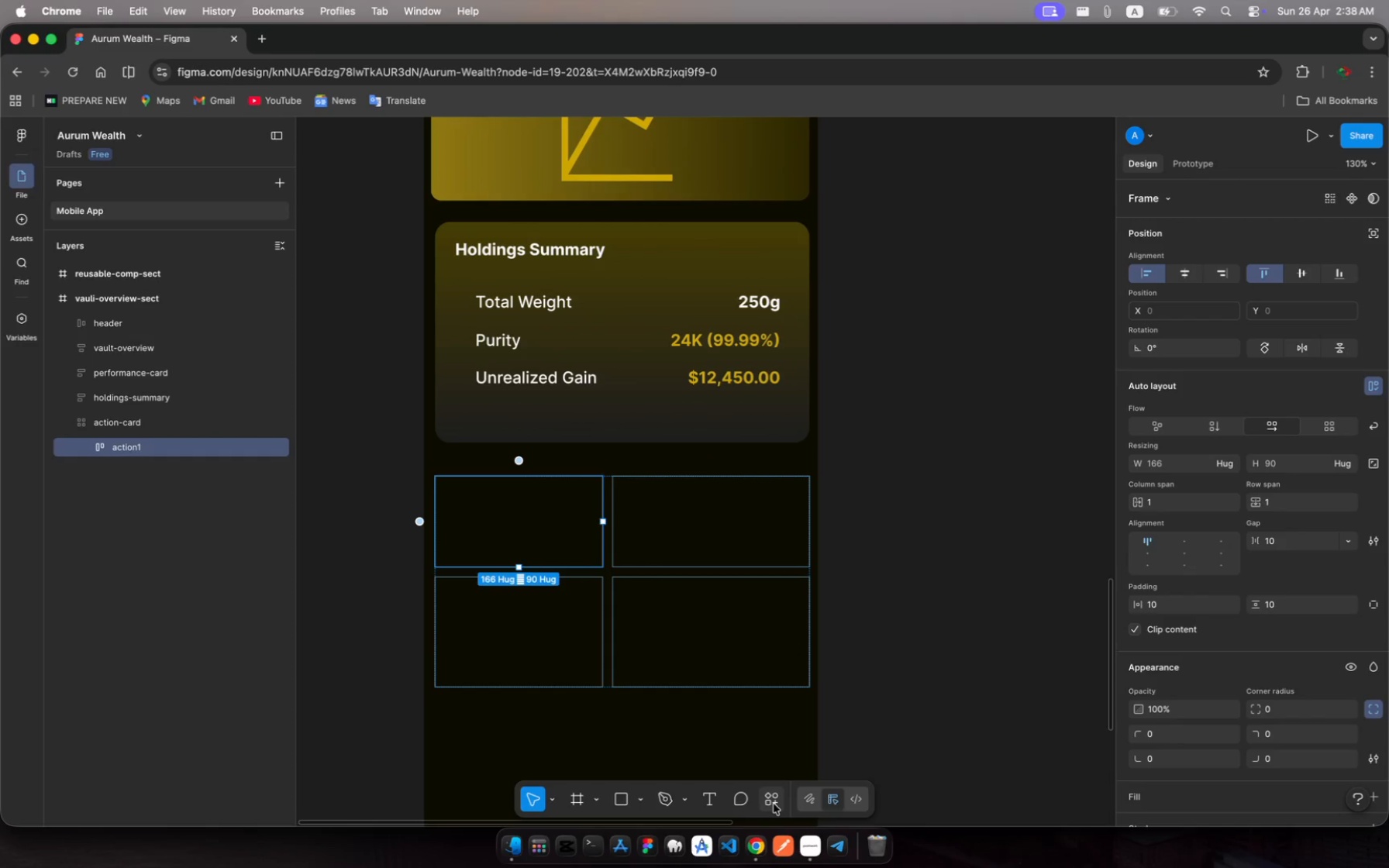 
wait(7.96)
 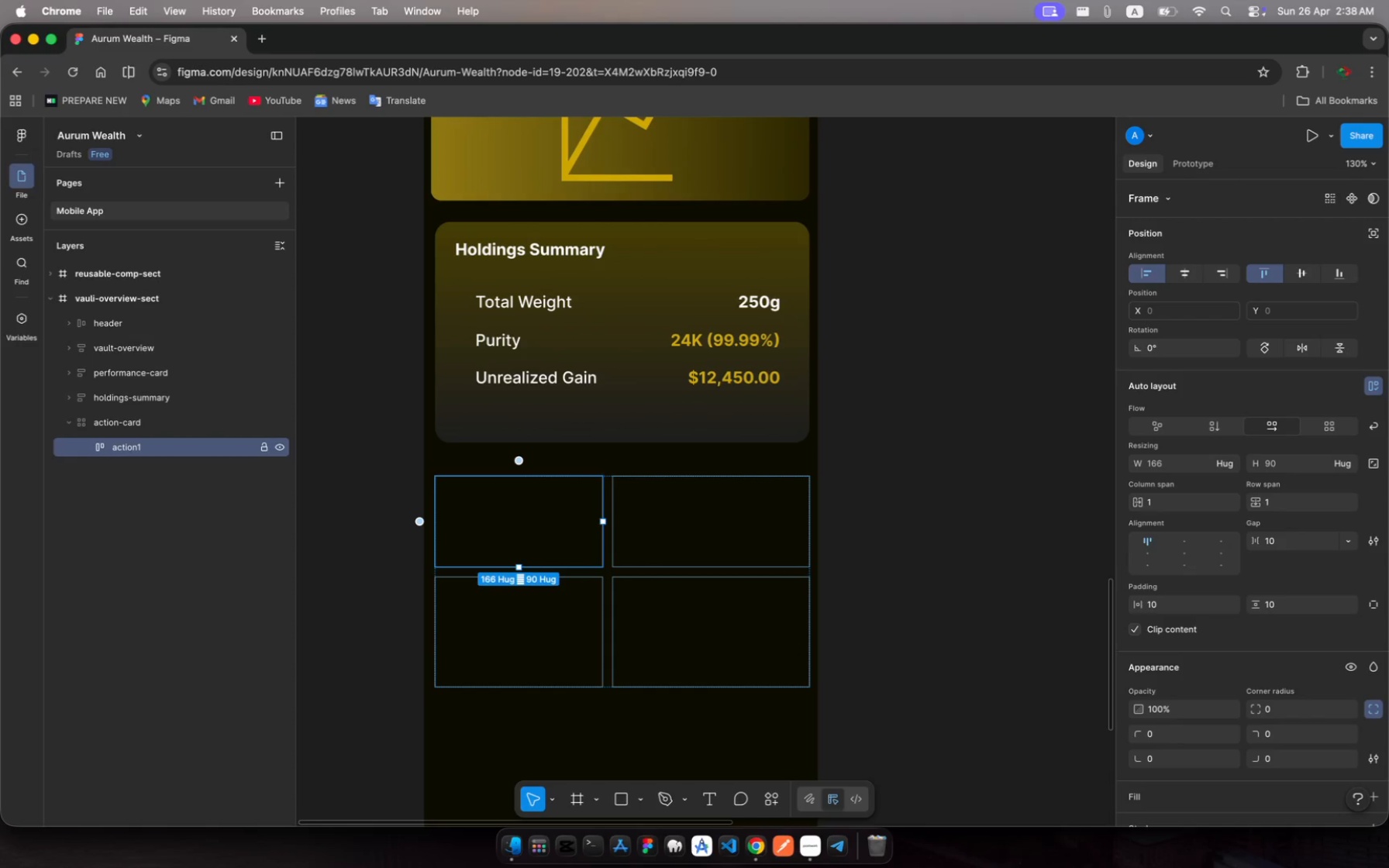 
left_click([774, 804])
 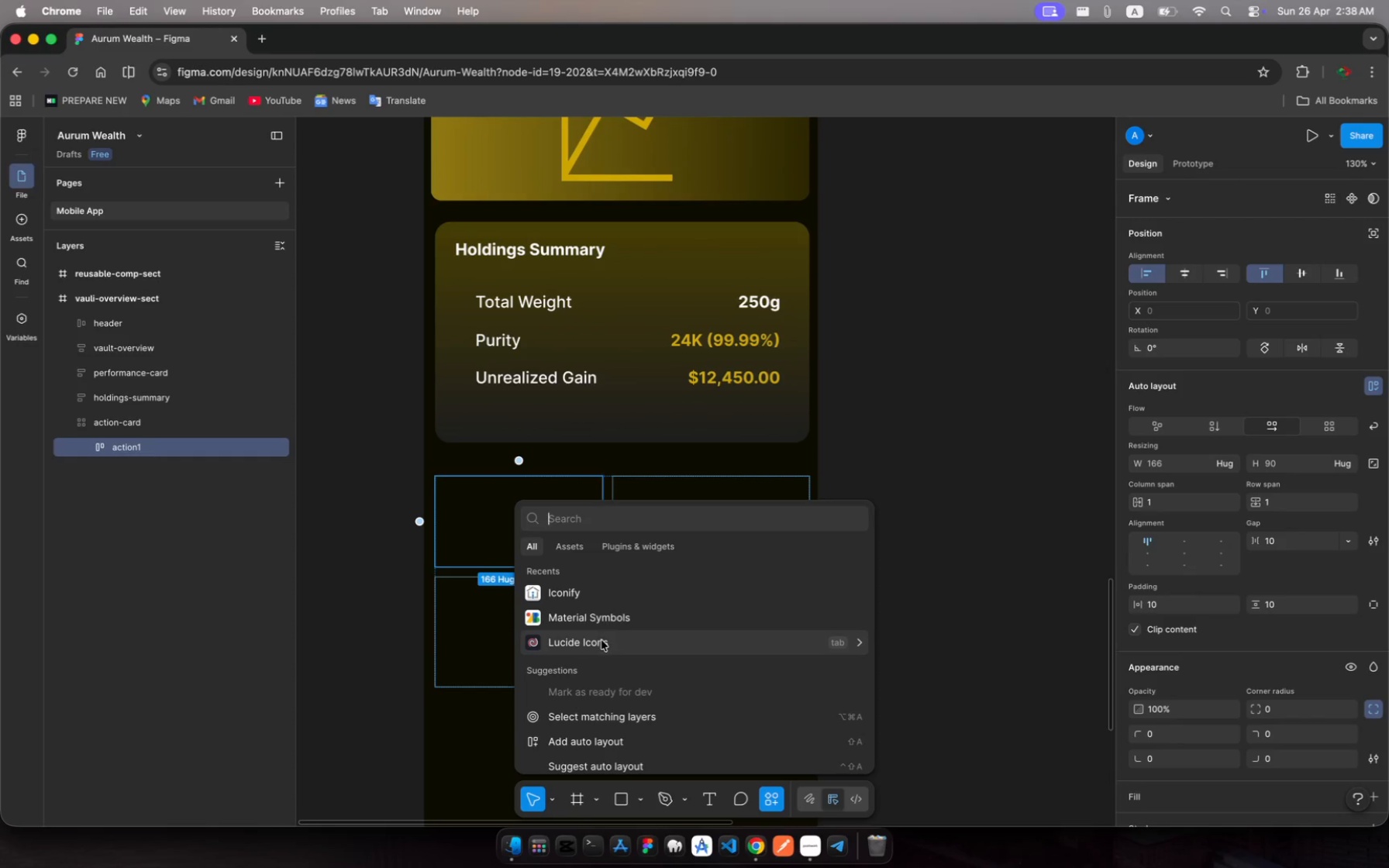 
left_click([601, 640])
 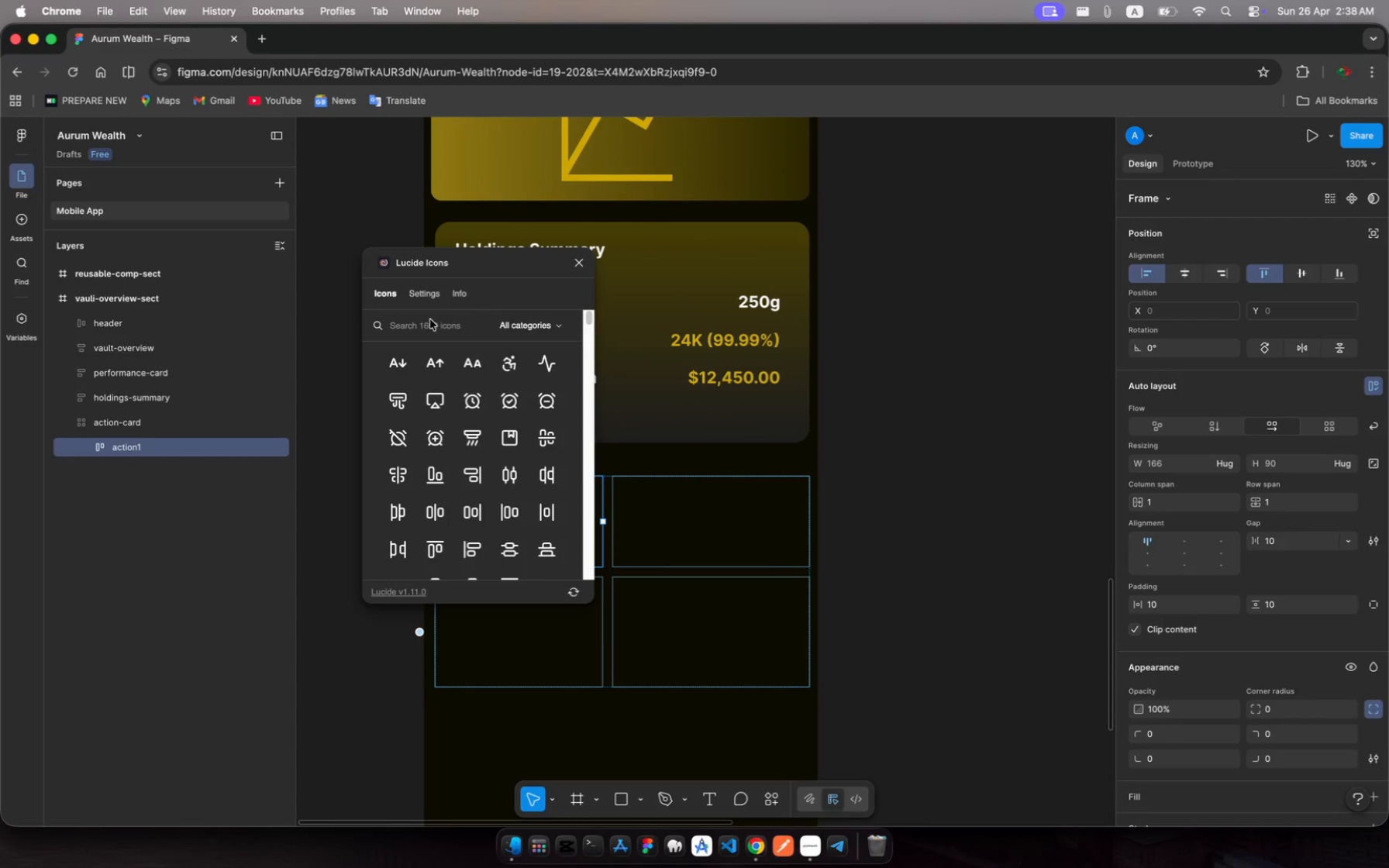 
left_click([424, 325])
 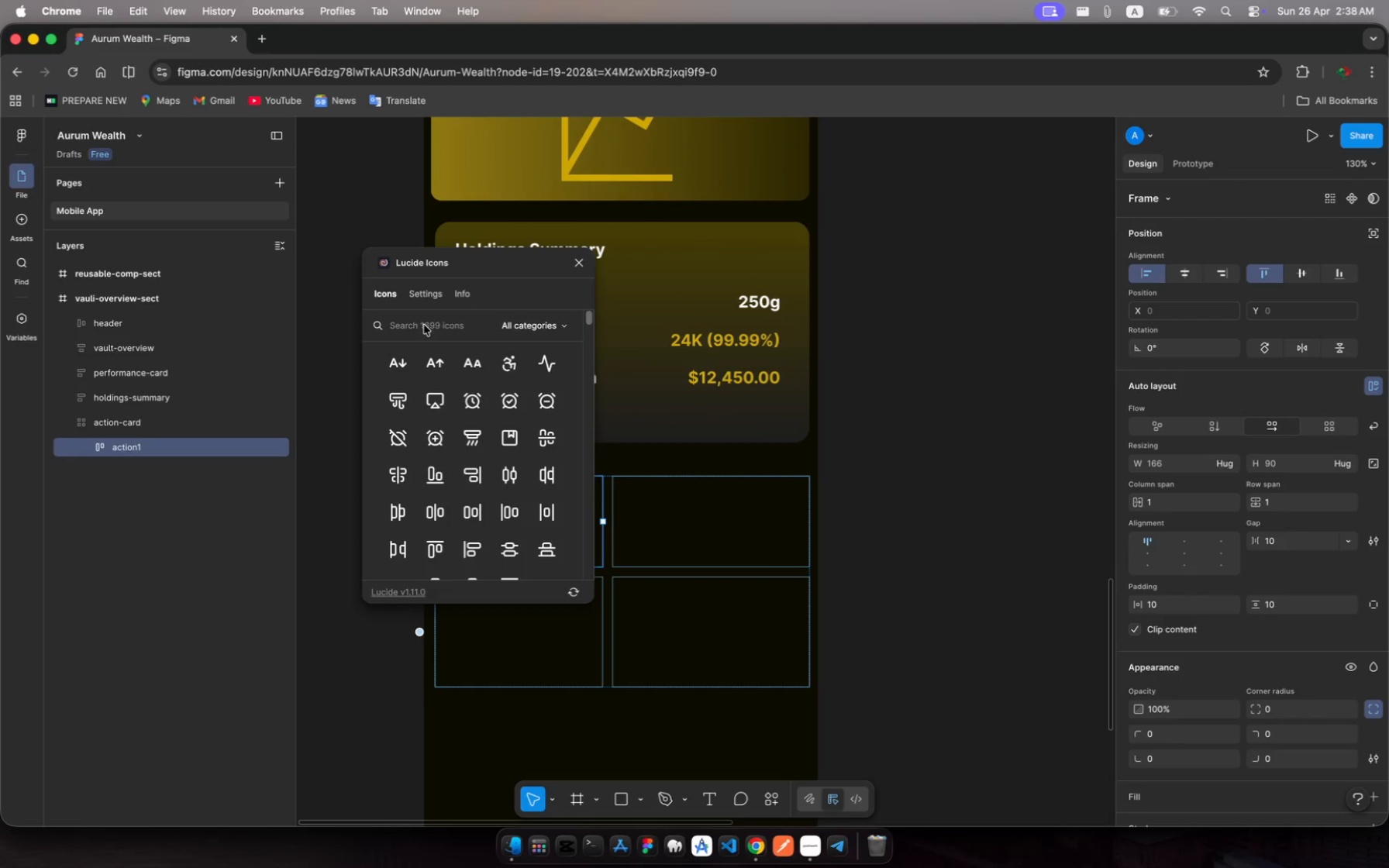 
type(plus)
 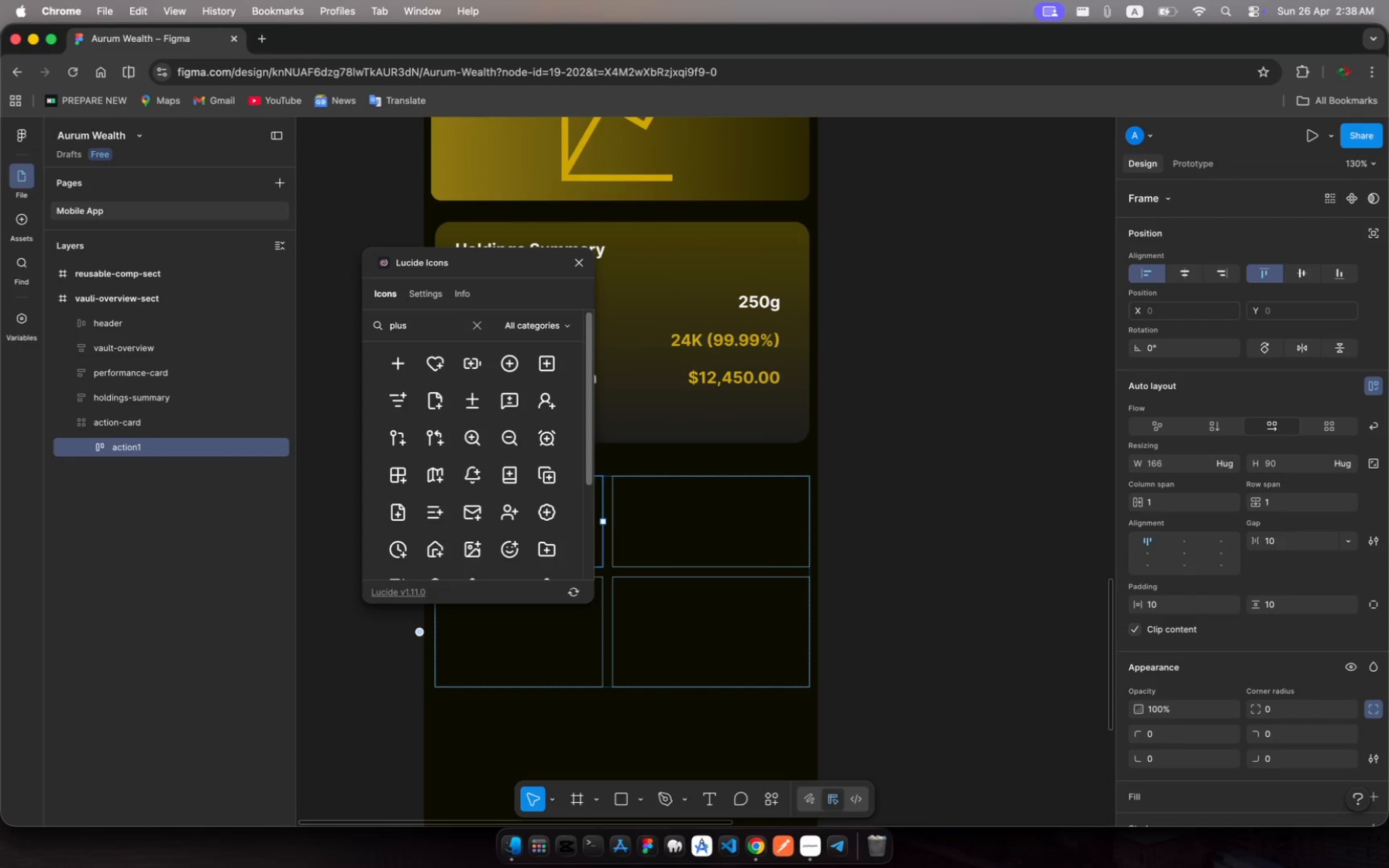 
key(Enter)
 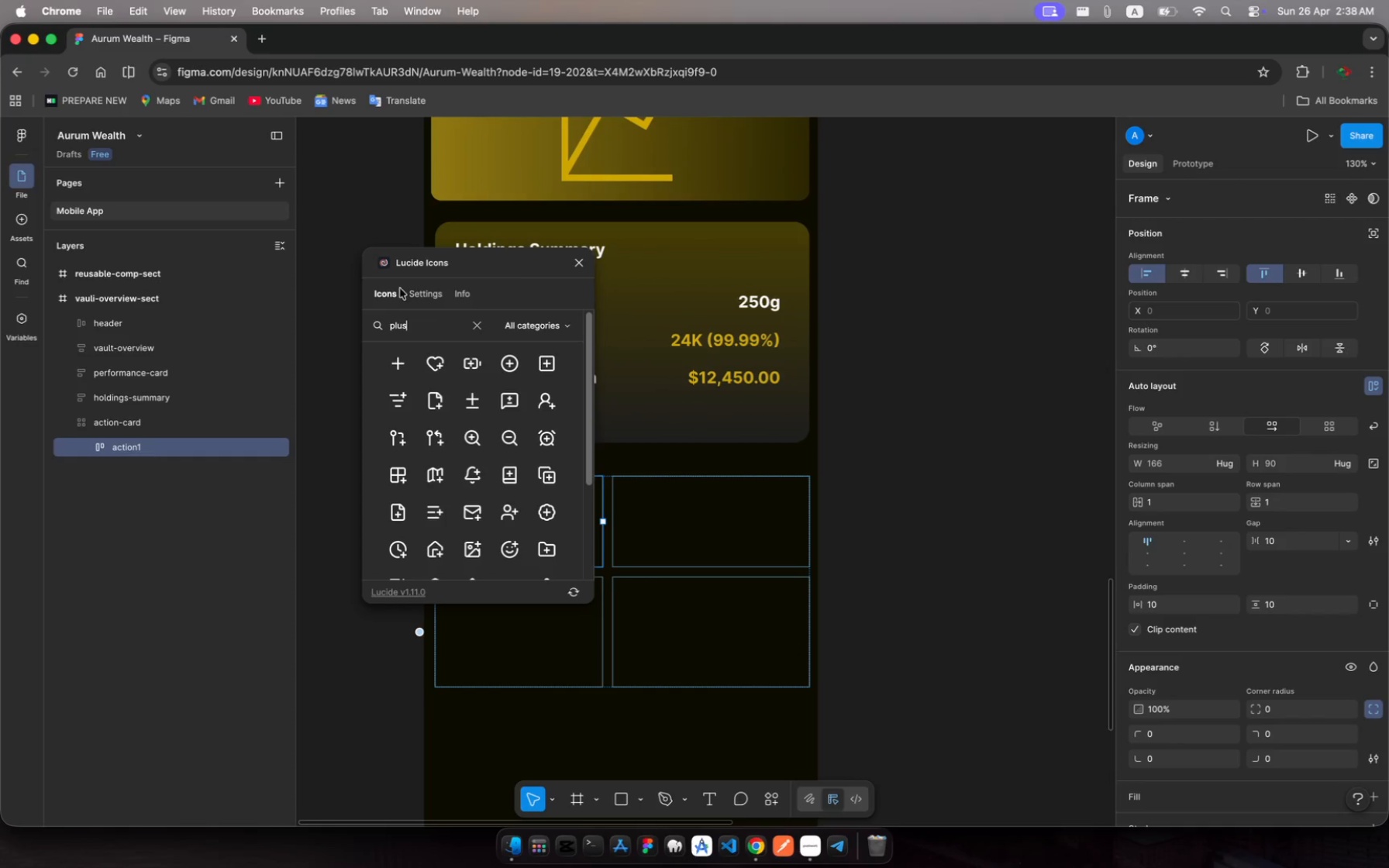 
left_click([396, 368])
 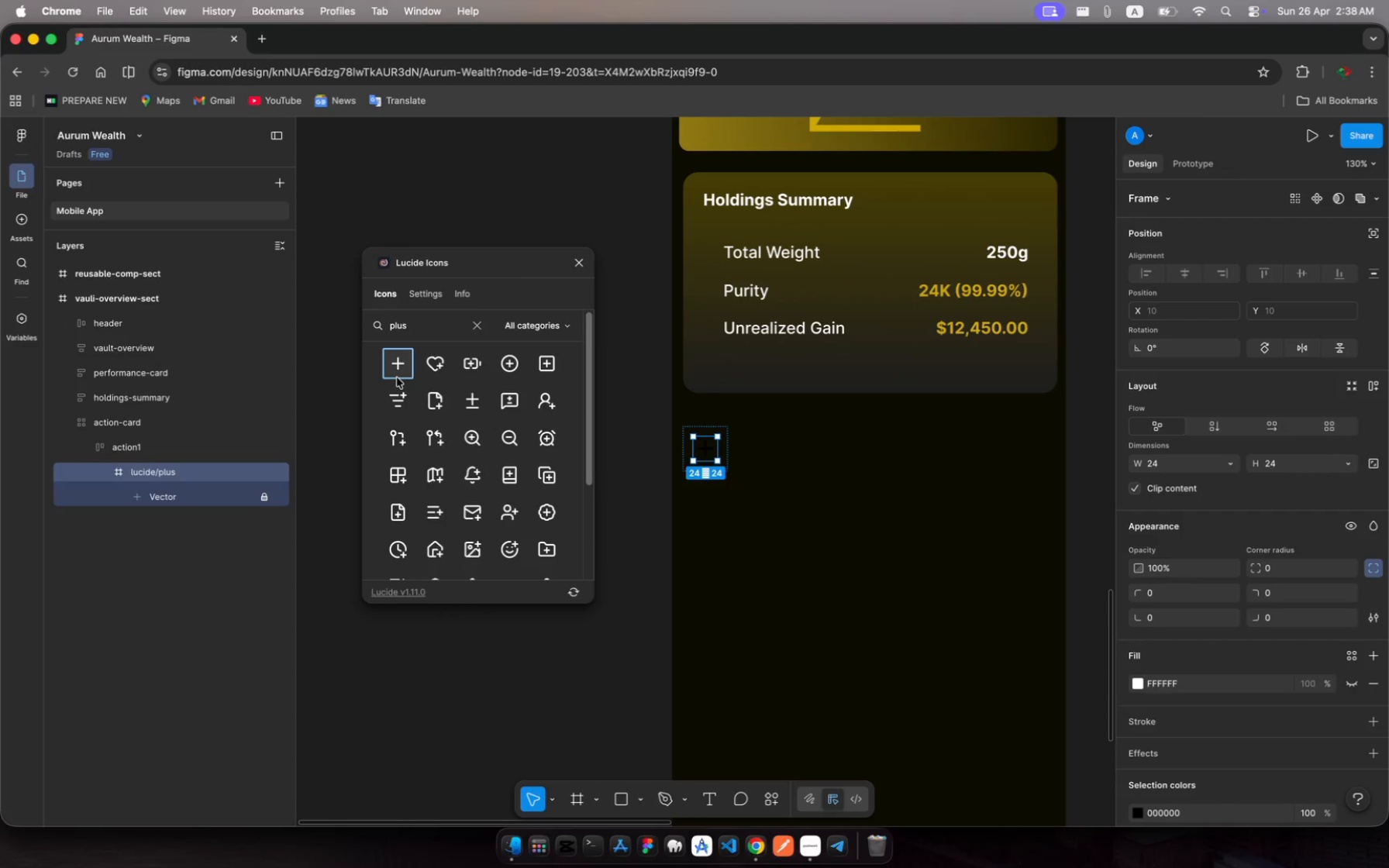 
wait(5.49)
 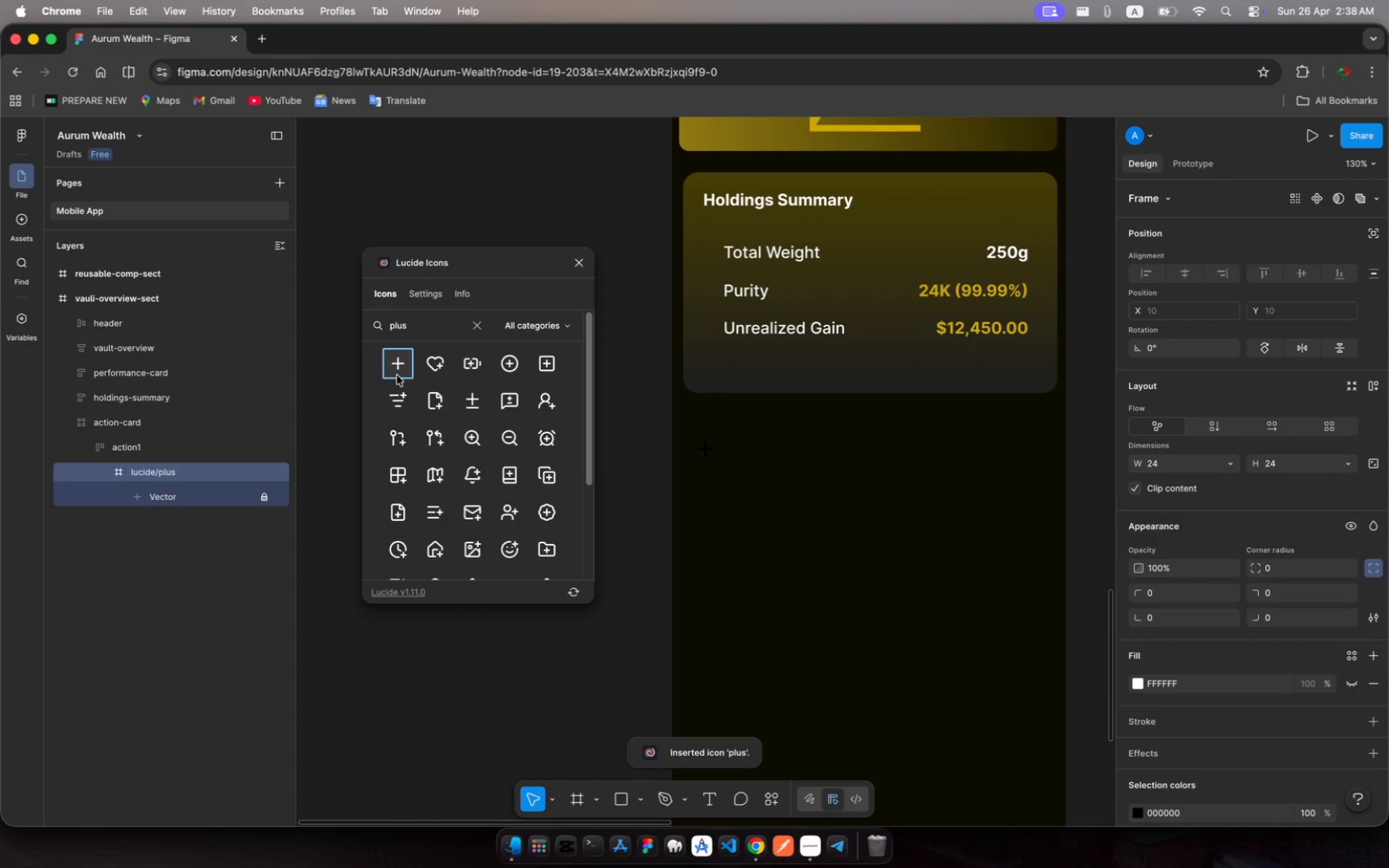 
left_click([582, 266])
 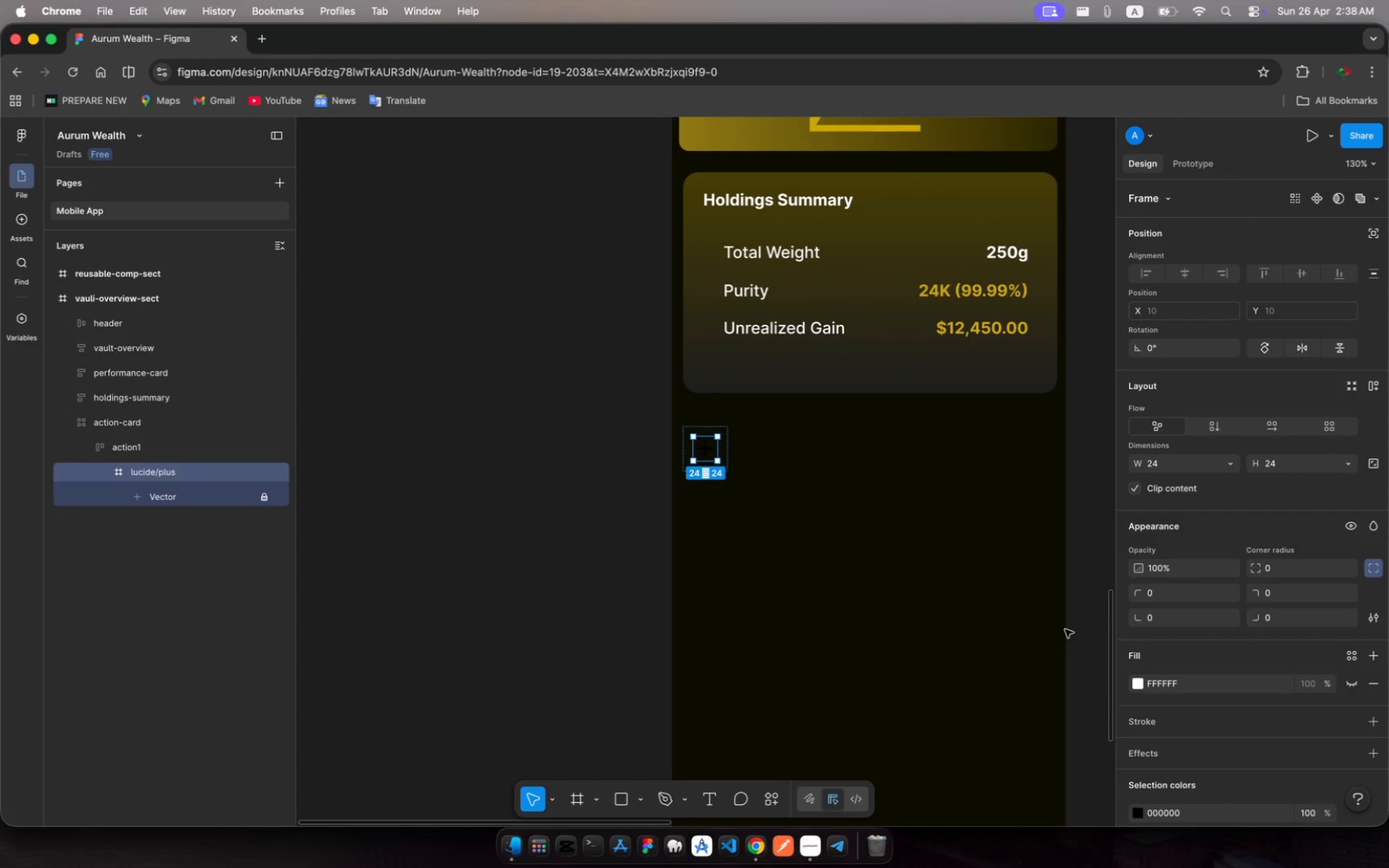 
scroll: coordinate [1065, 629], scroll_direction: down, amount: 13.0
 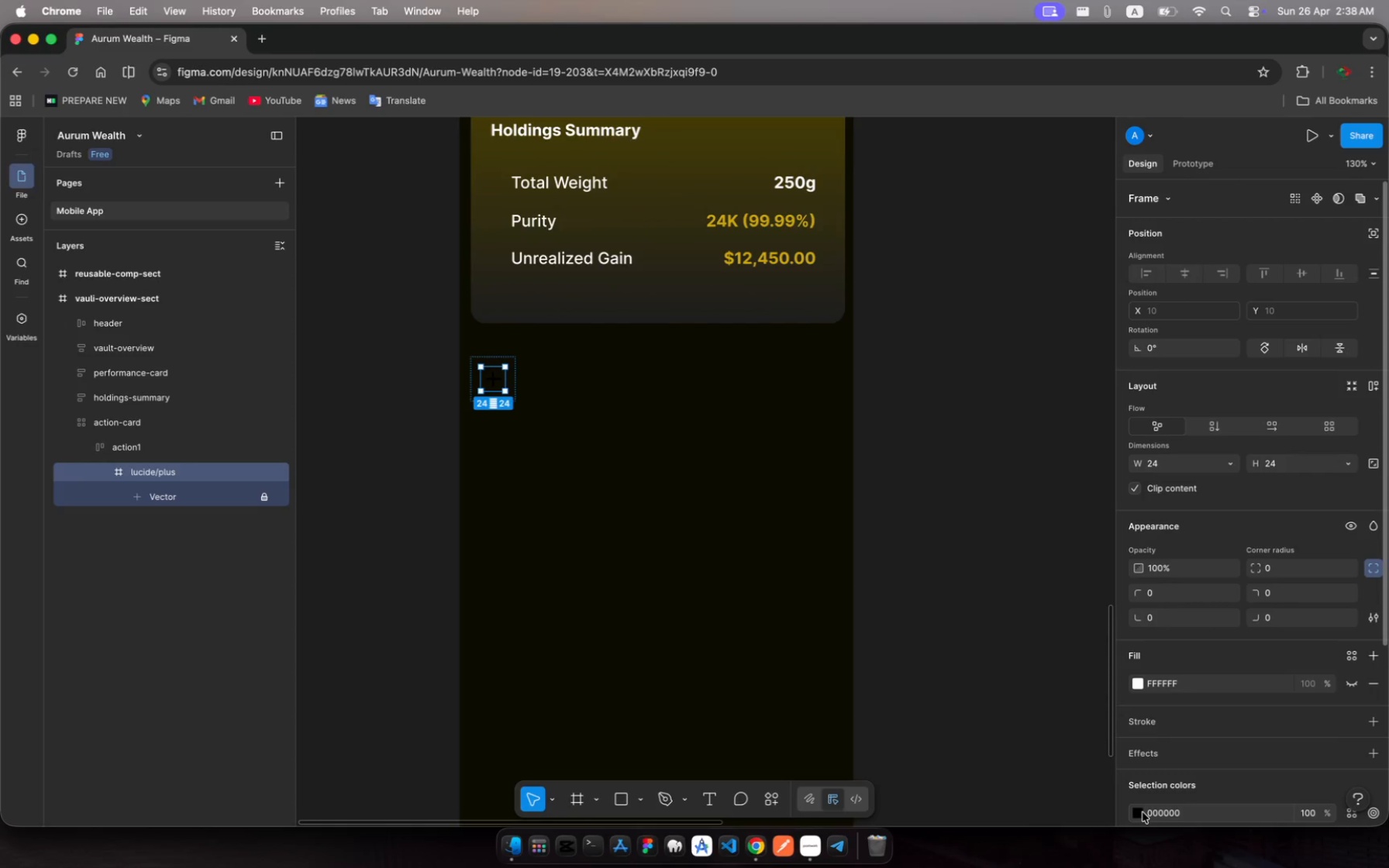 
left_click([1141, 813])
 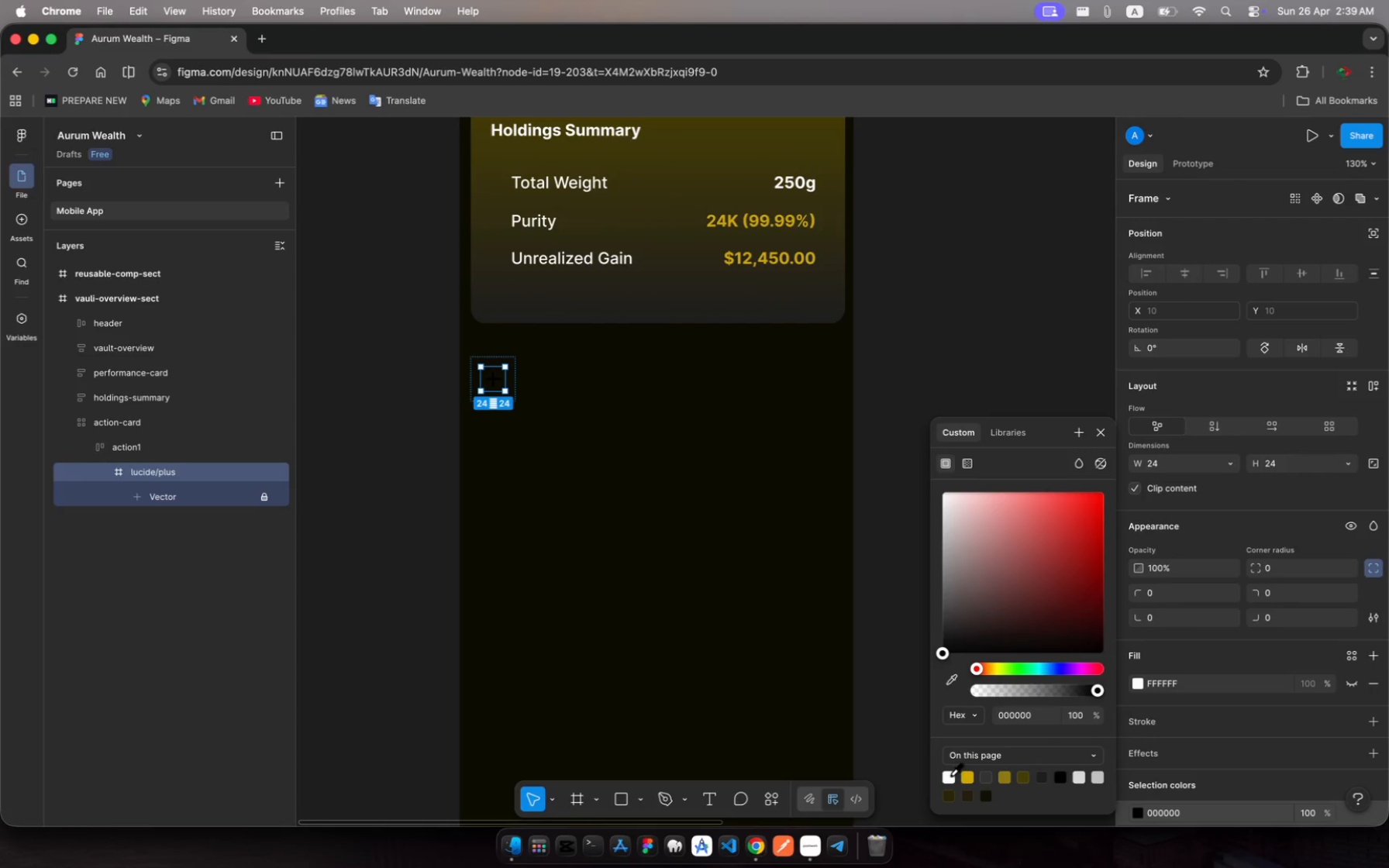 
left_click([948, 777])
 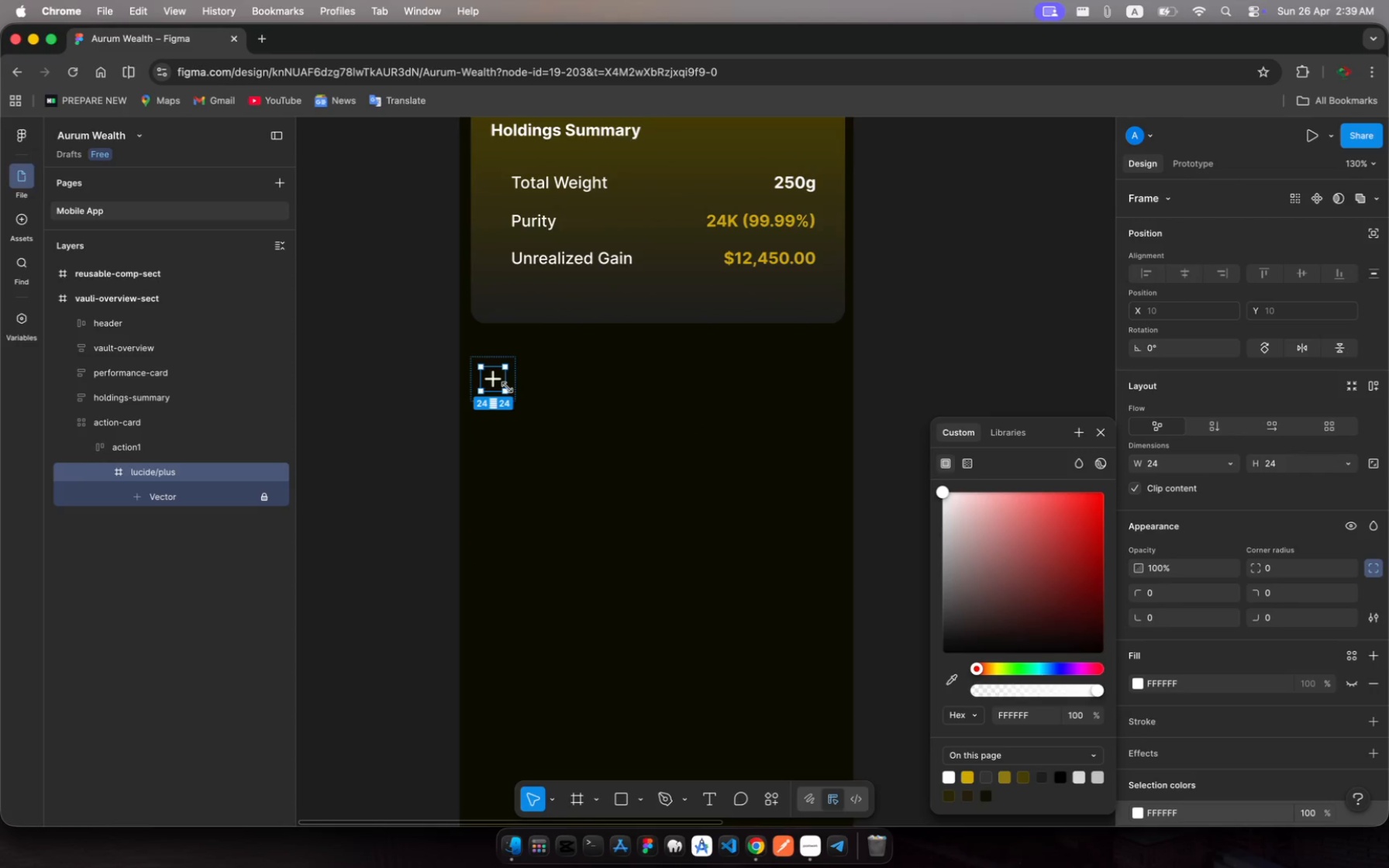 
wait(6.8)
 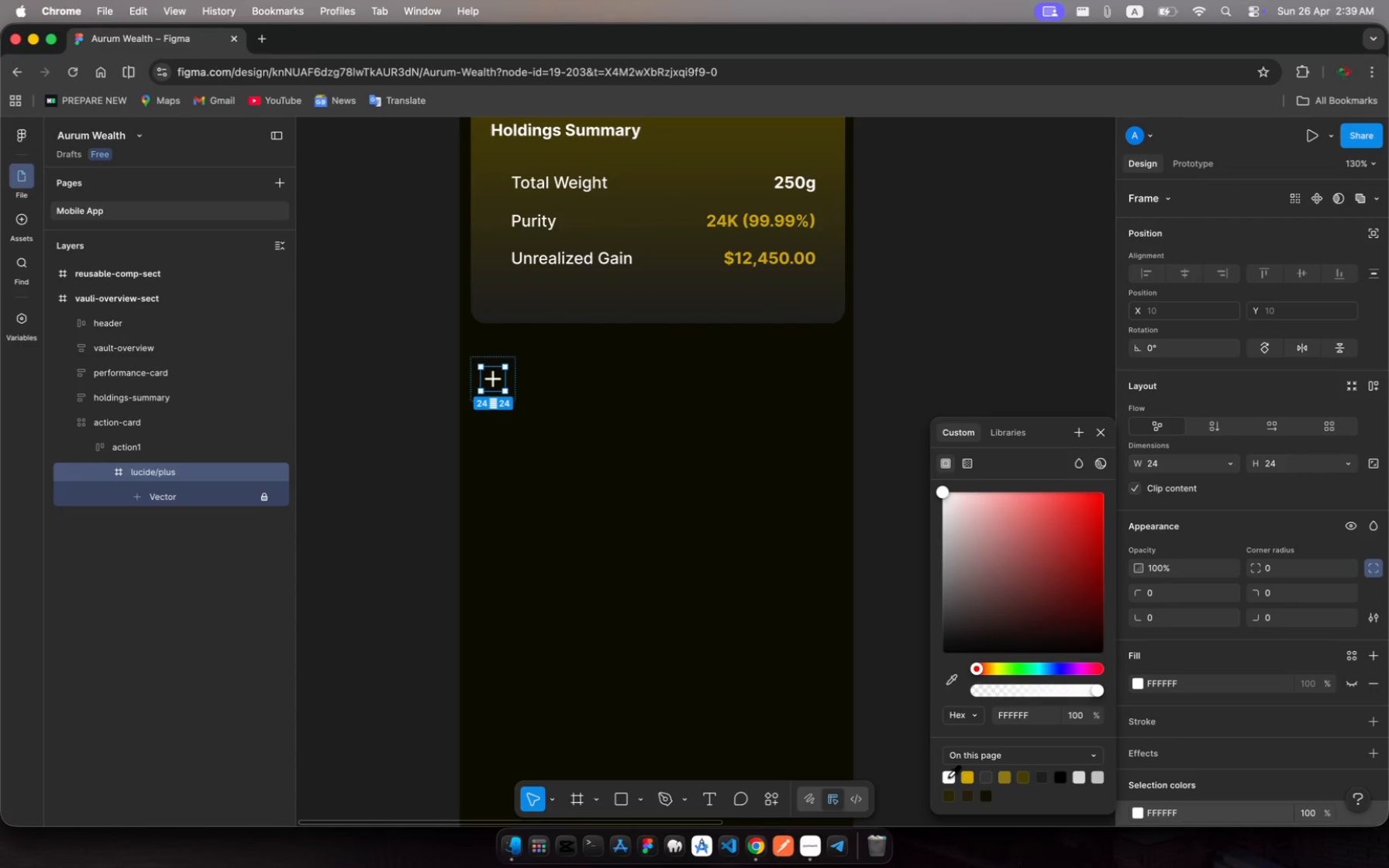 
left_click_drag(start_coordinate=[505, 391], to_coordinate=[520, 408])
 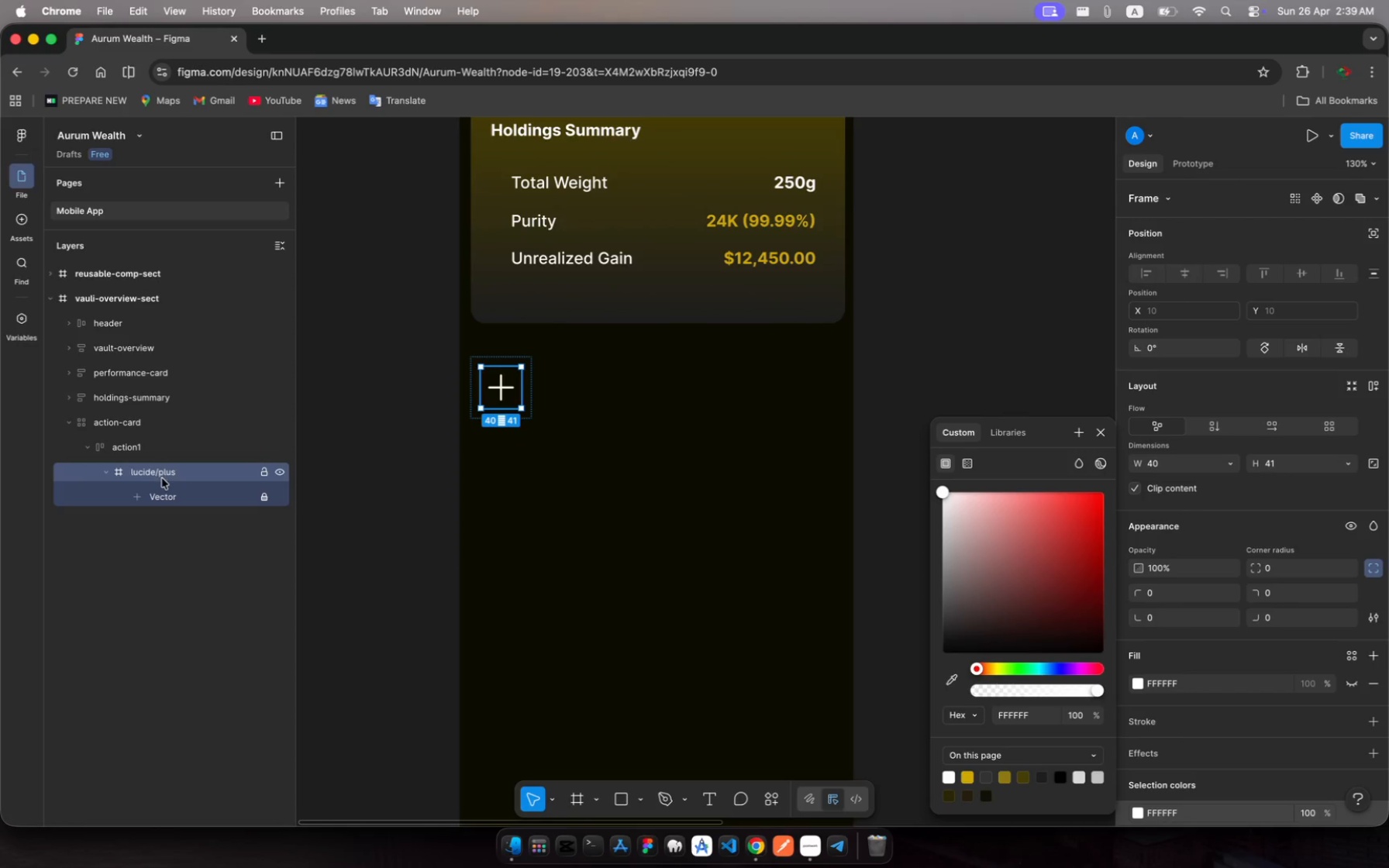 
left_click([162, 478])
 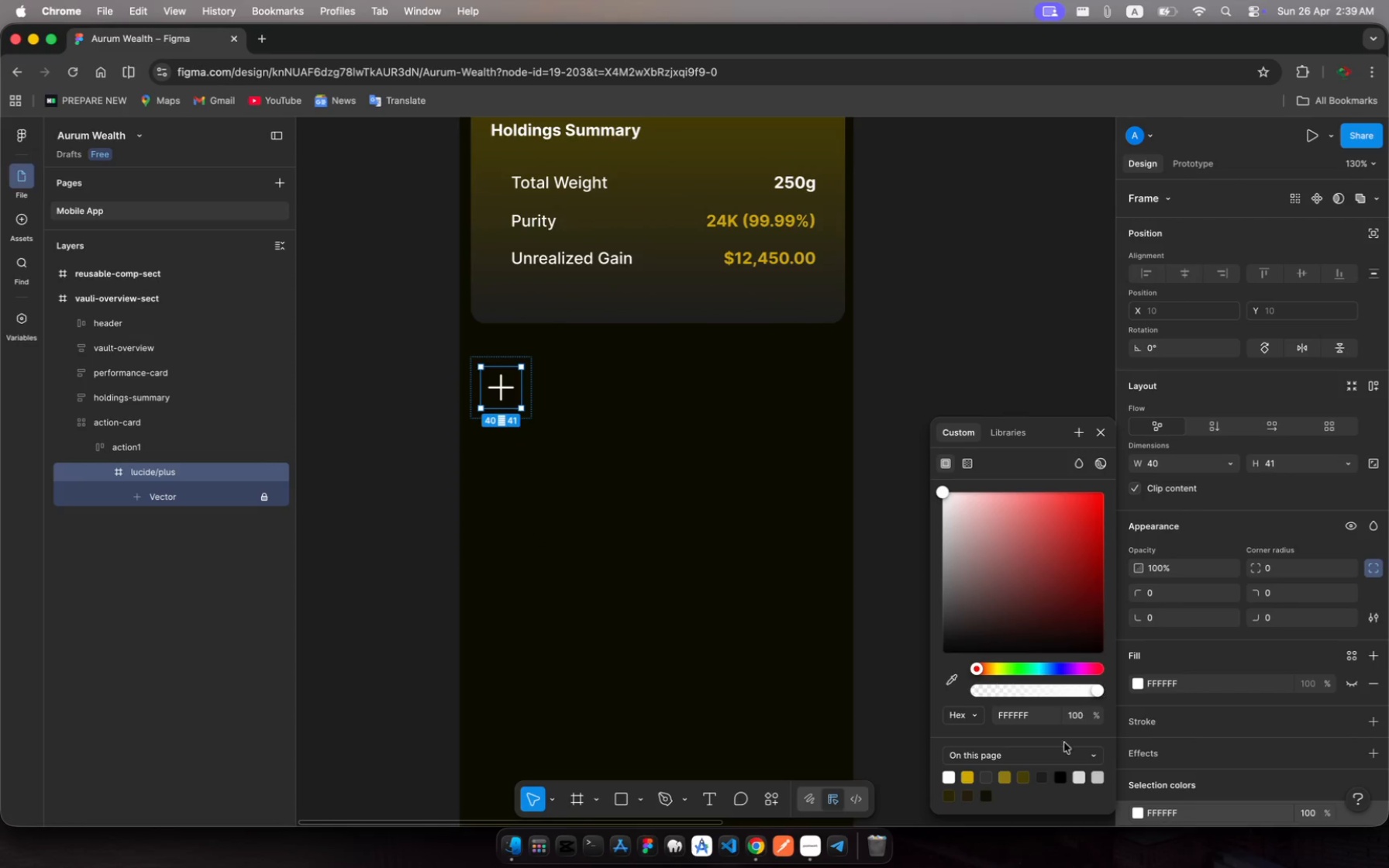 
wait(5.5)
 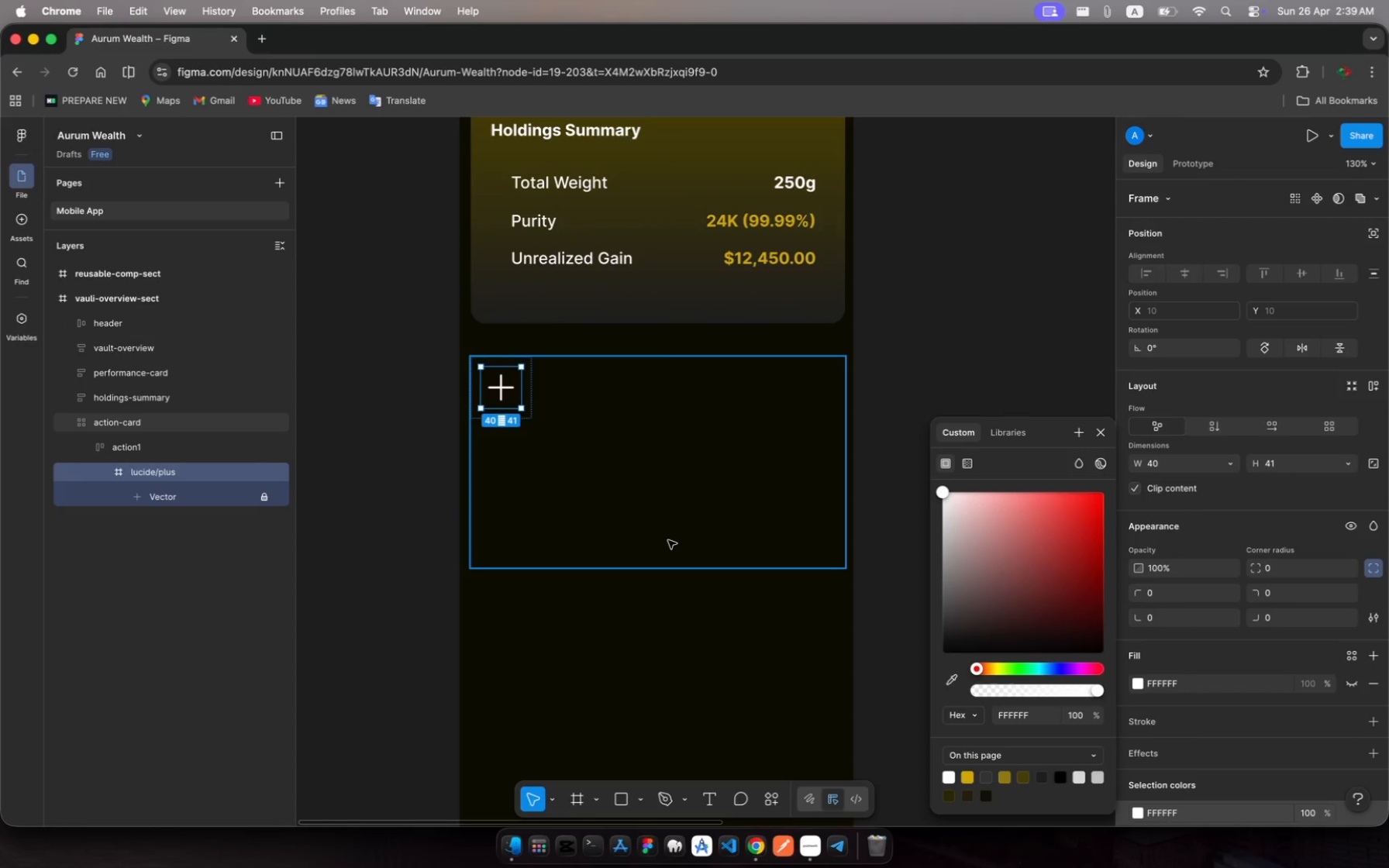 
left_click([1043, 779])
 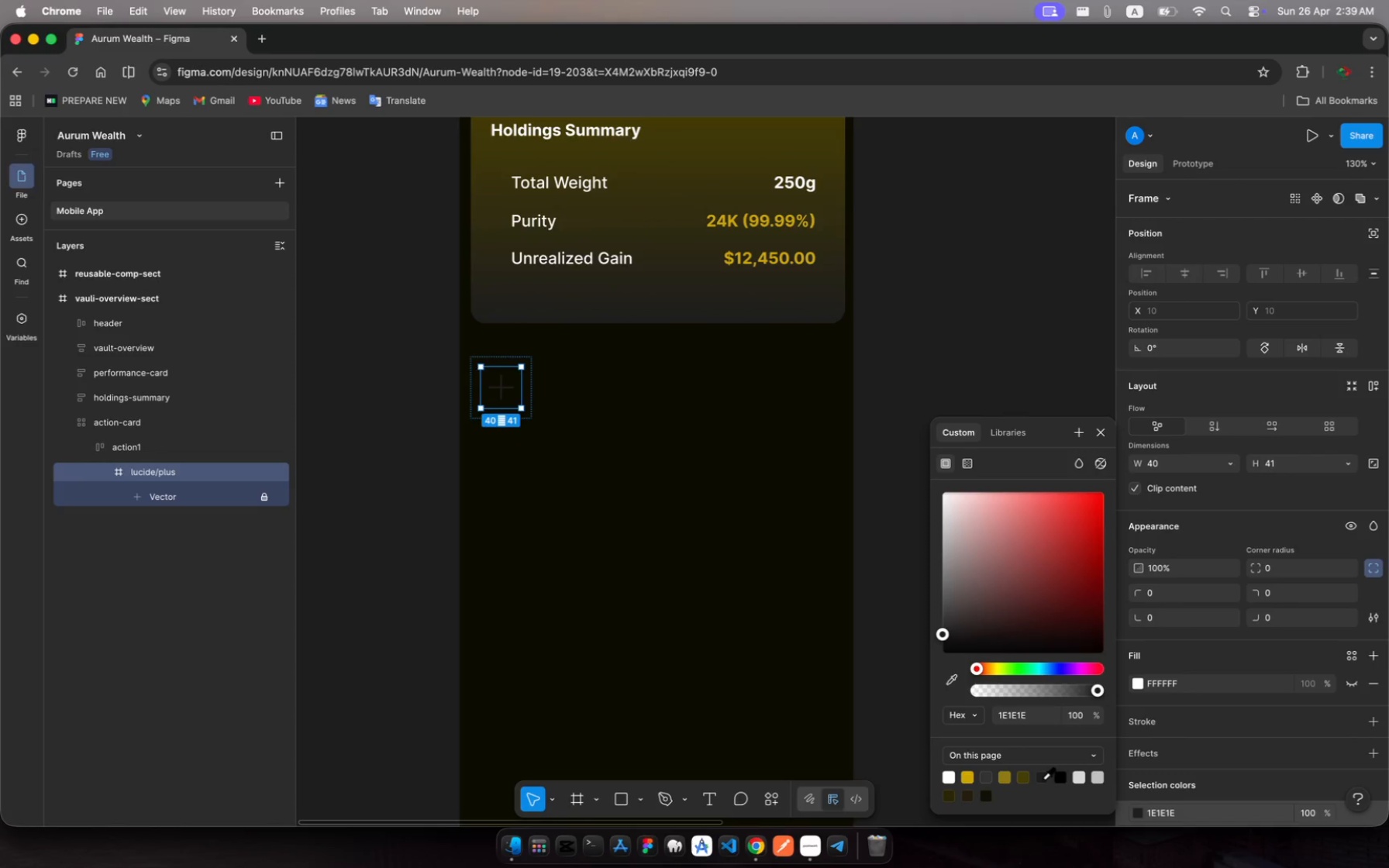 
key(Meta+Z)
 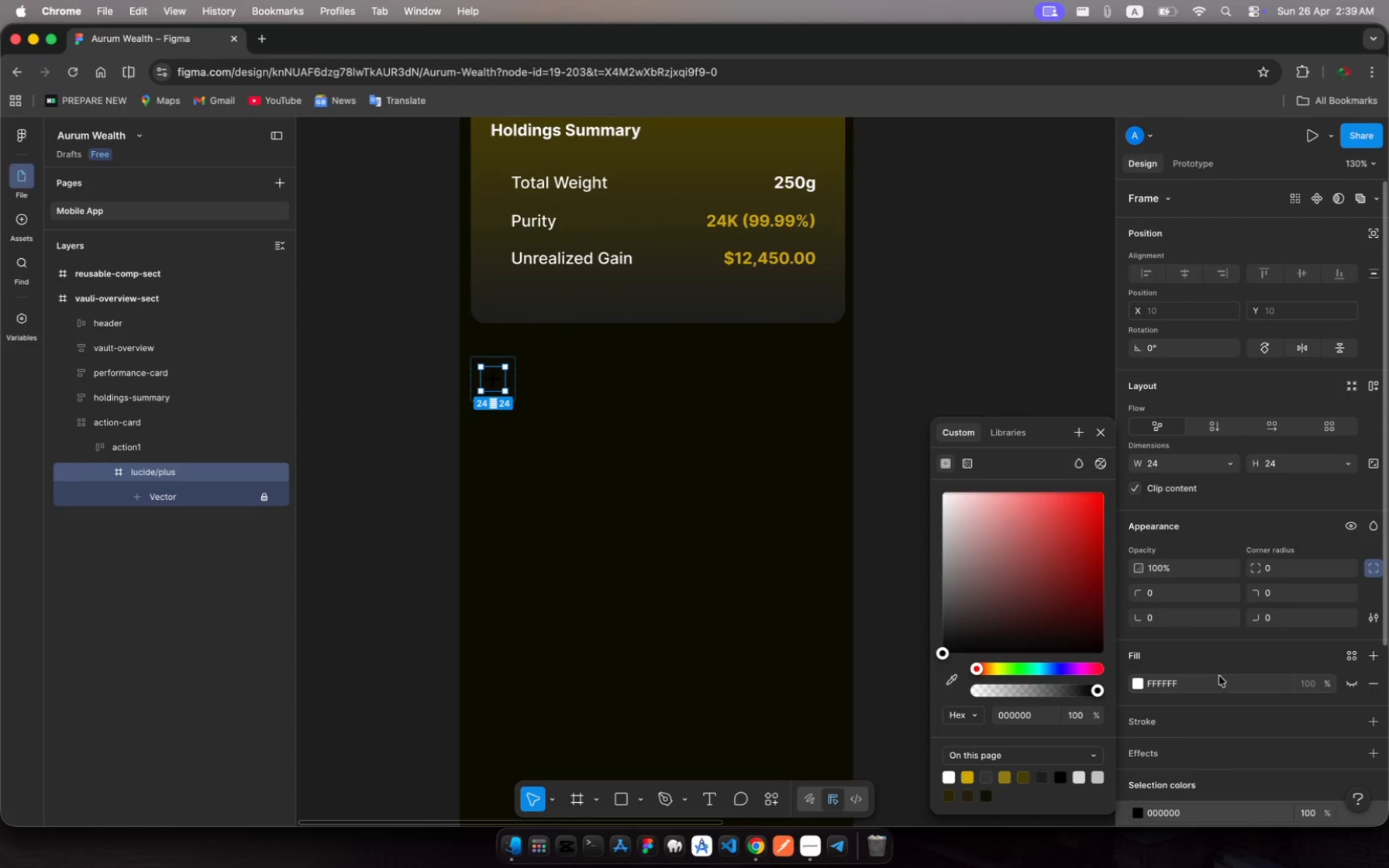 
scroll: coordinate [1210, 552], scroll_direction: down, amount: 11.0
 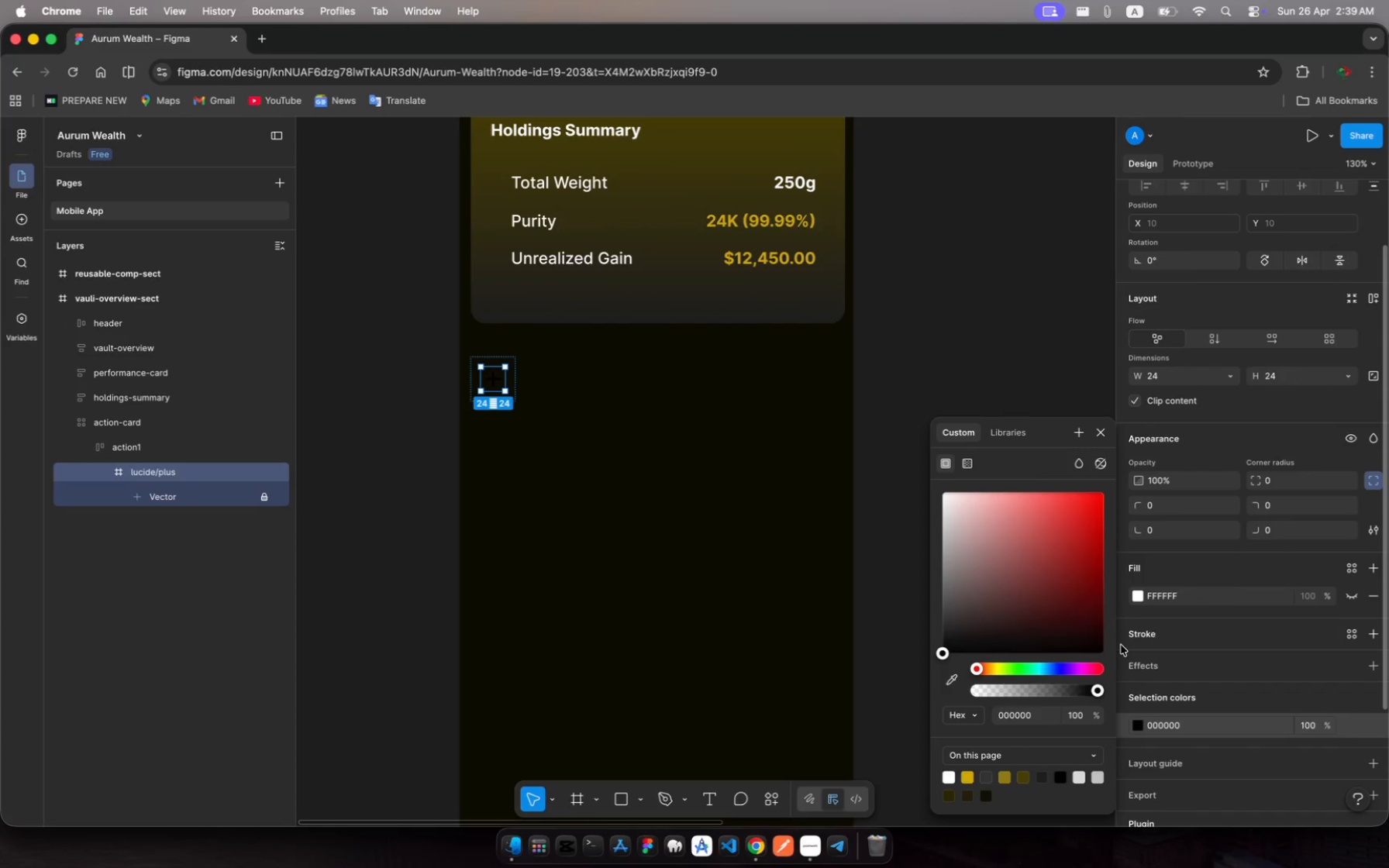 
wait(5.31)
 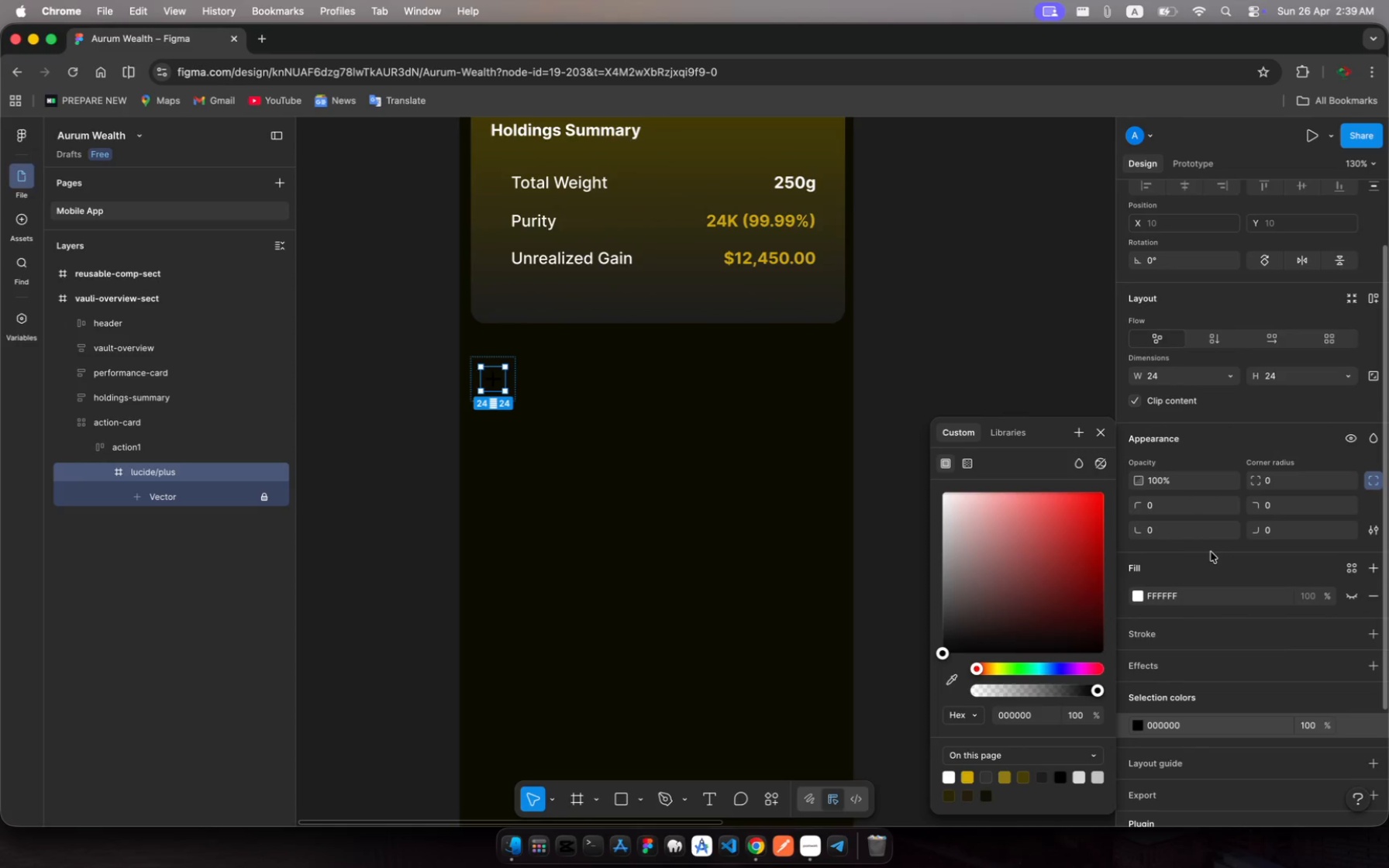 
left_click([1136, 589])
 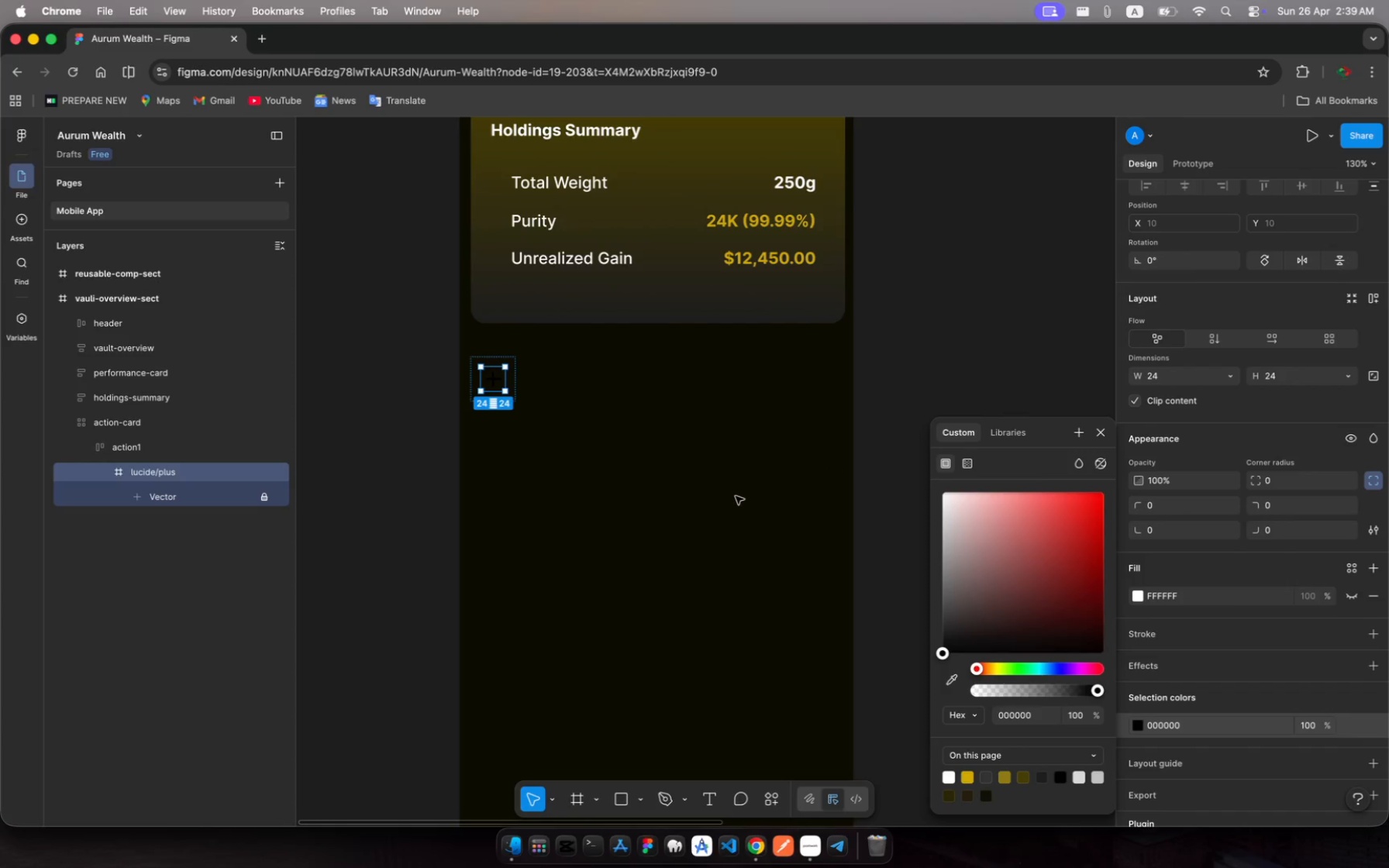 
key(Meta+Z)
 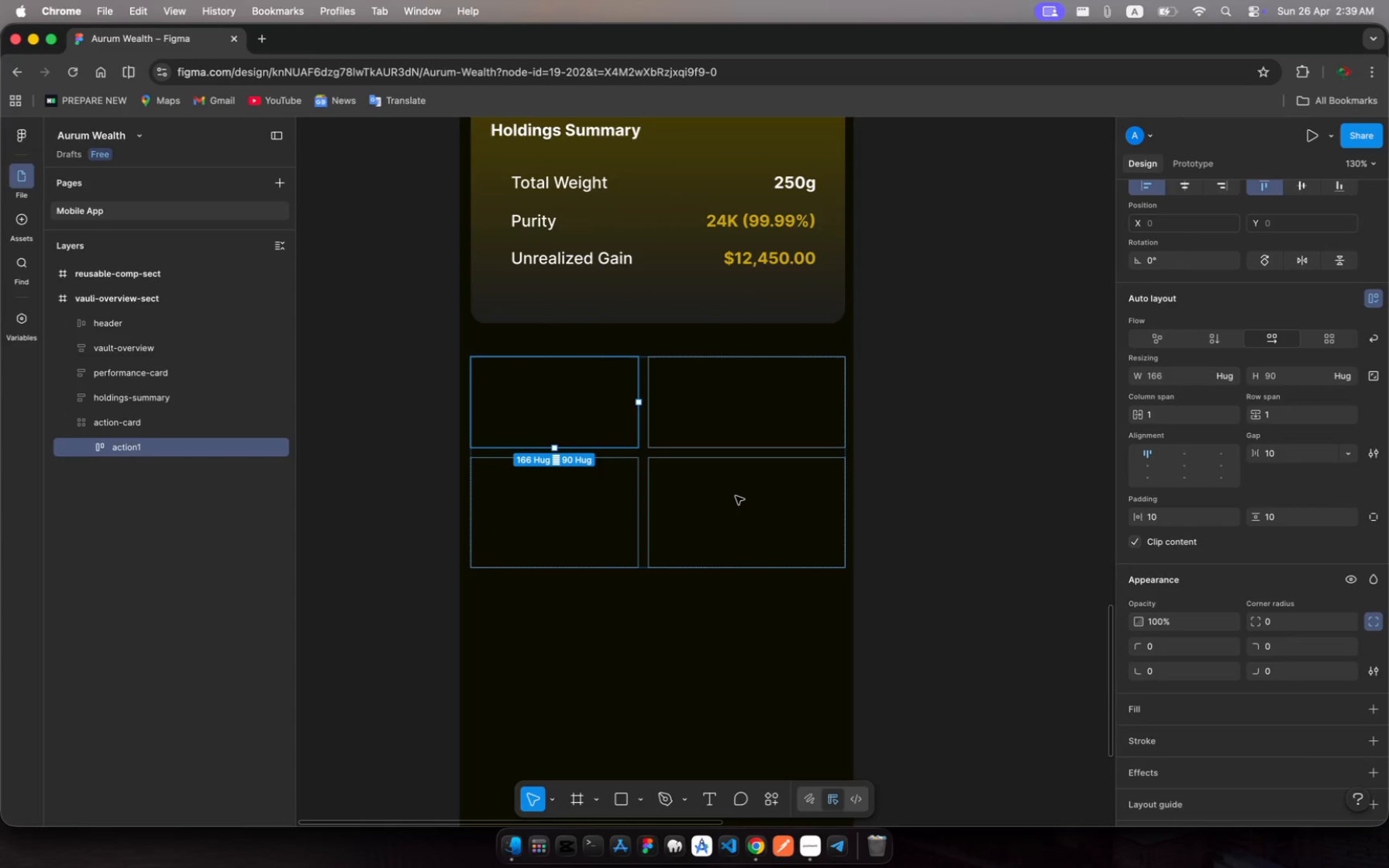 
key(Meta+Y)
 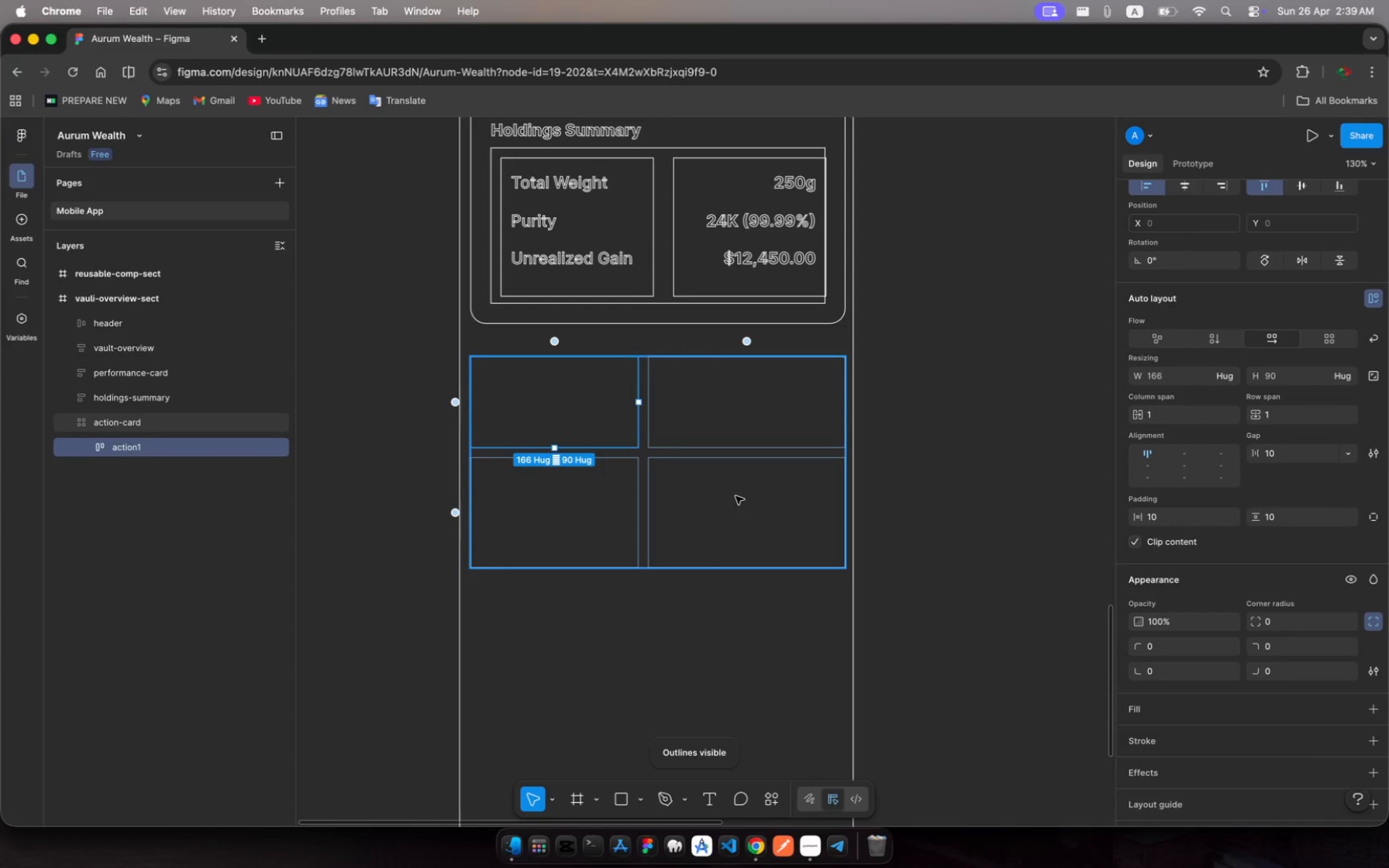 
key(Meta+Y)
 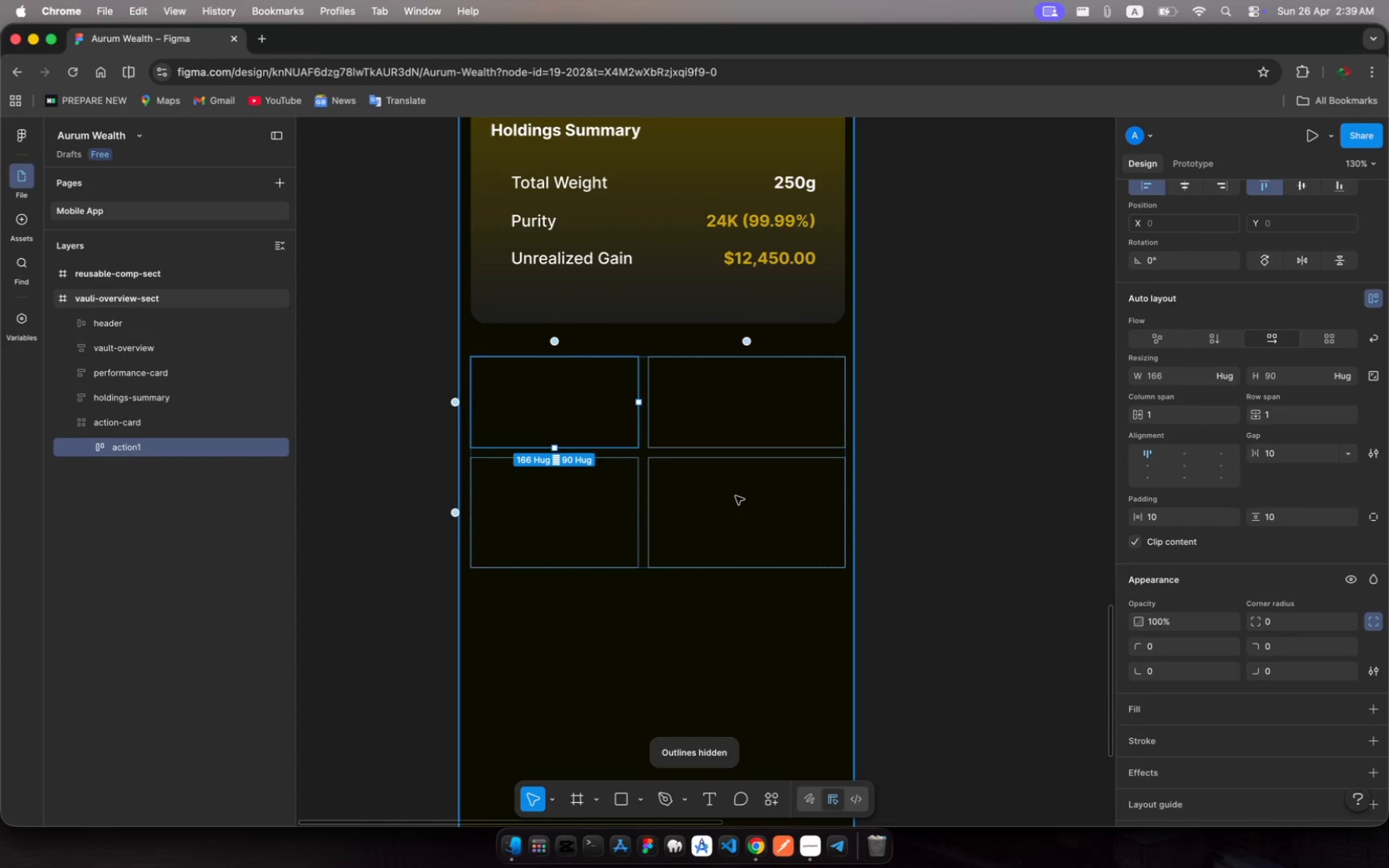 
key(Meta+Shift+Z)
 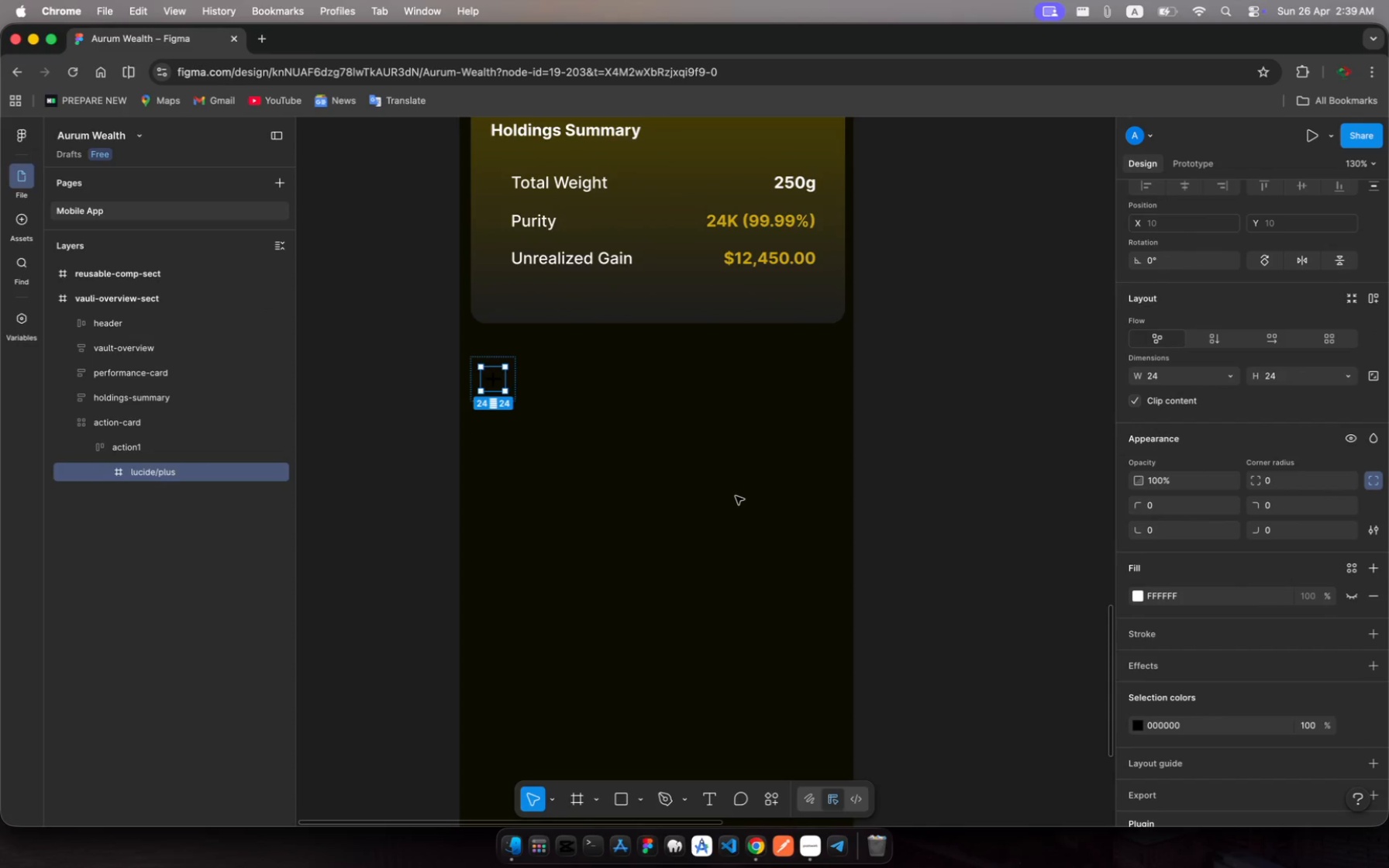 
key(Meta+Shift+Z)
 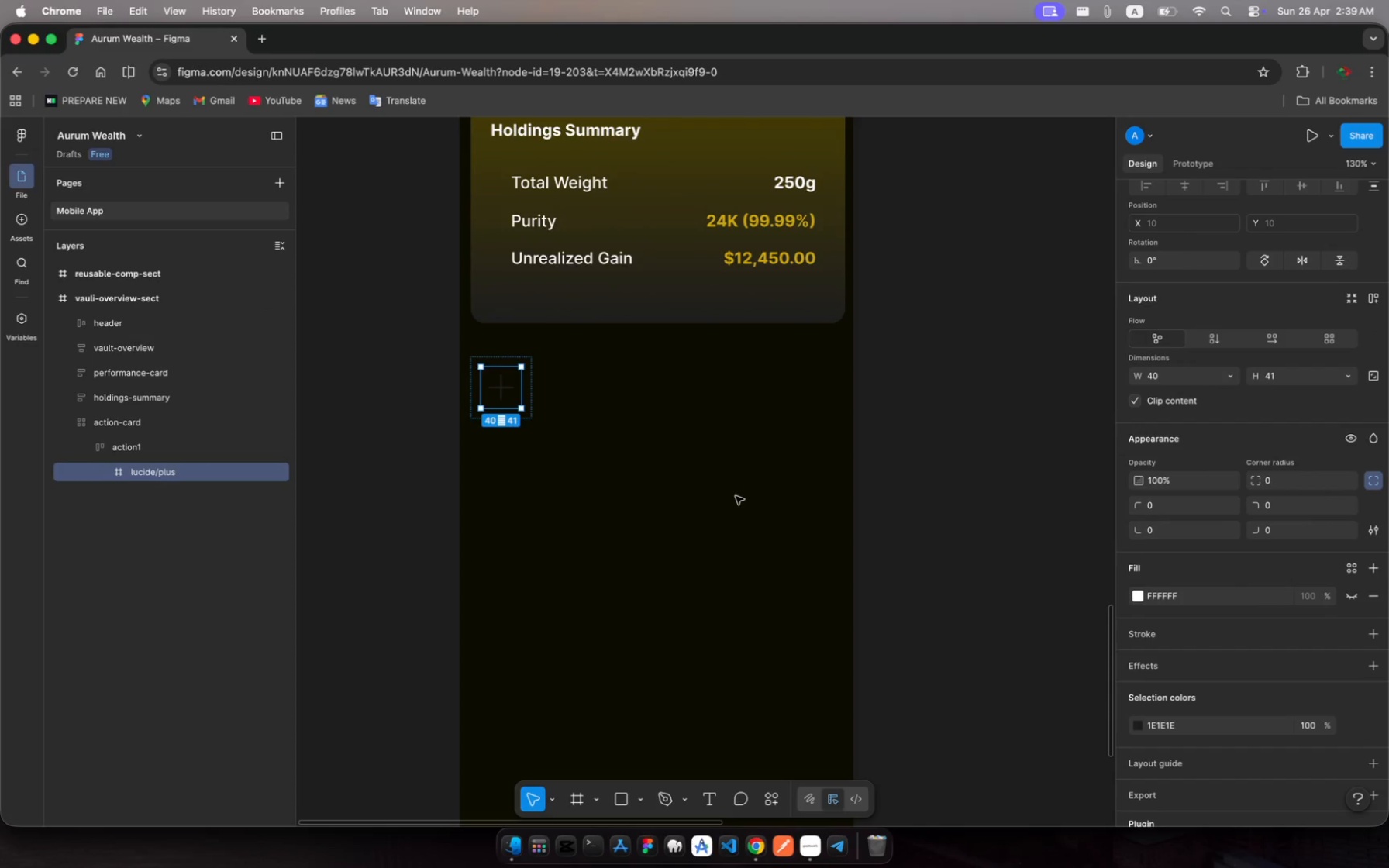 
key(Meta+Shift+Z)
 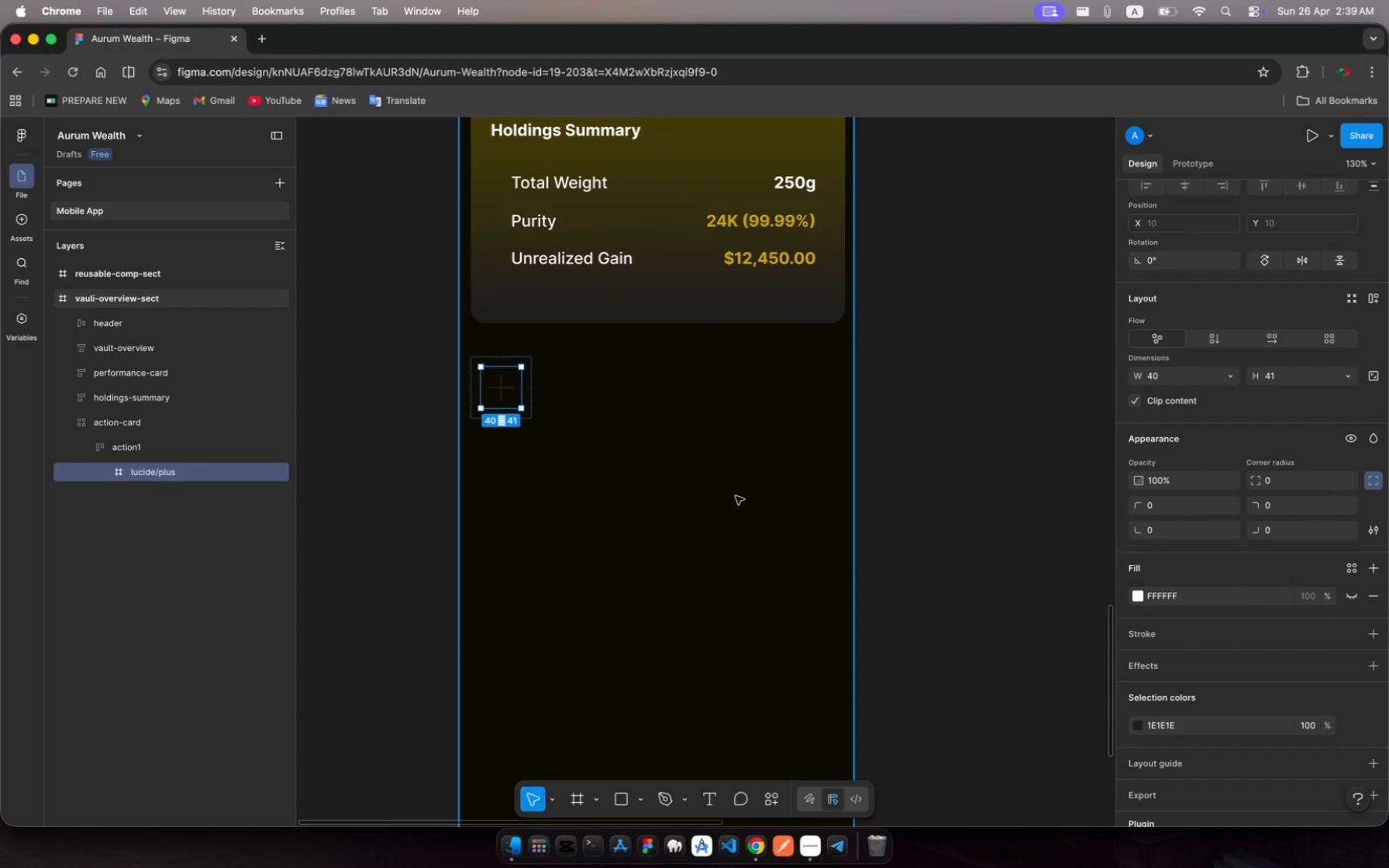 
key(Meta+Shift+Z)
 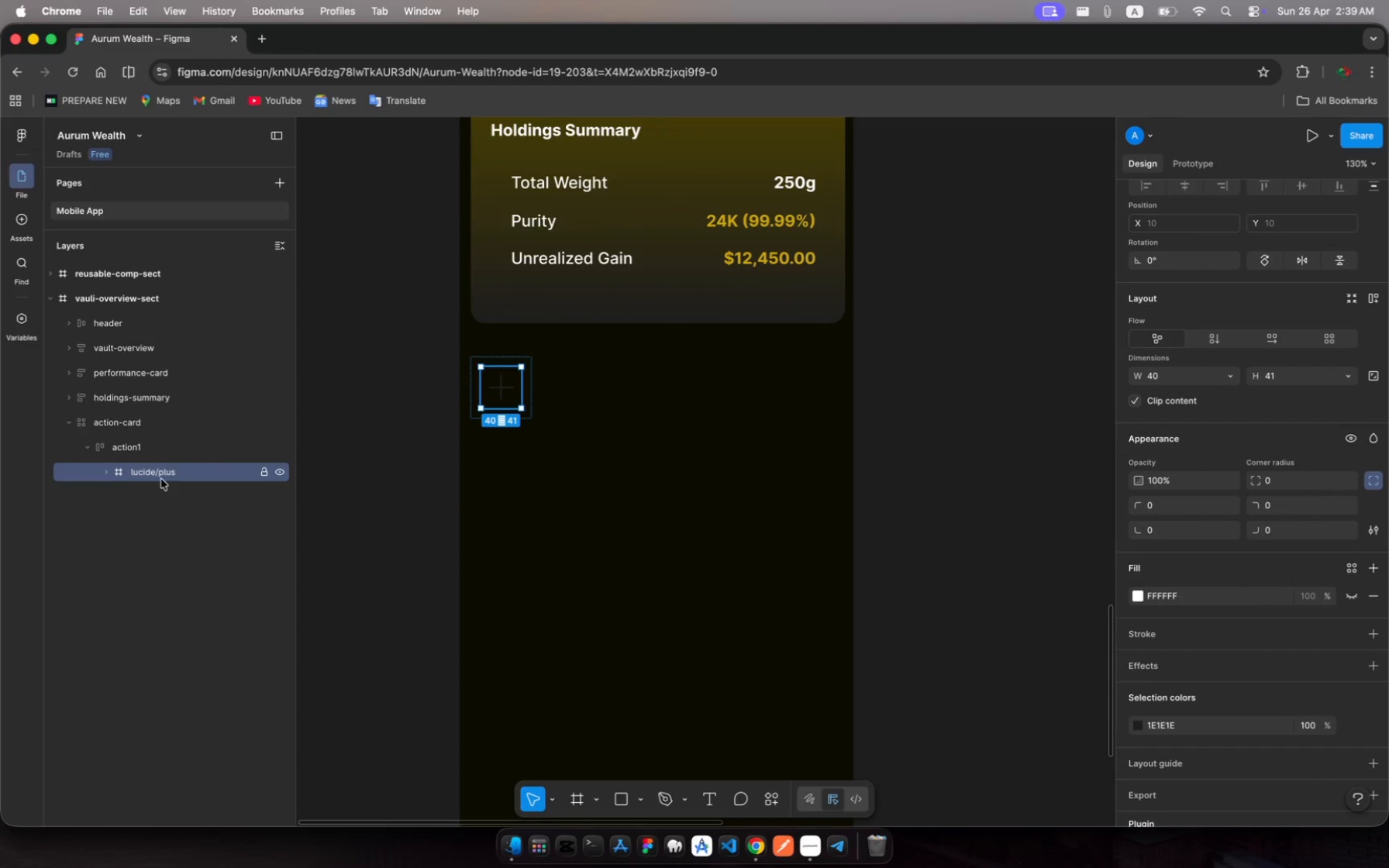 
left_click([111, 473])
 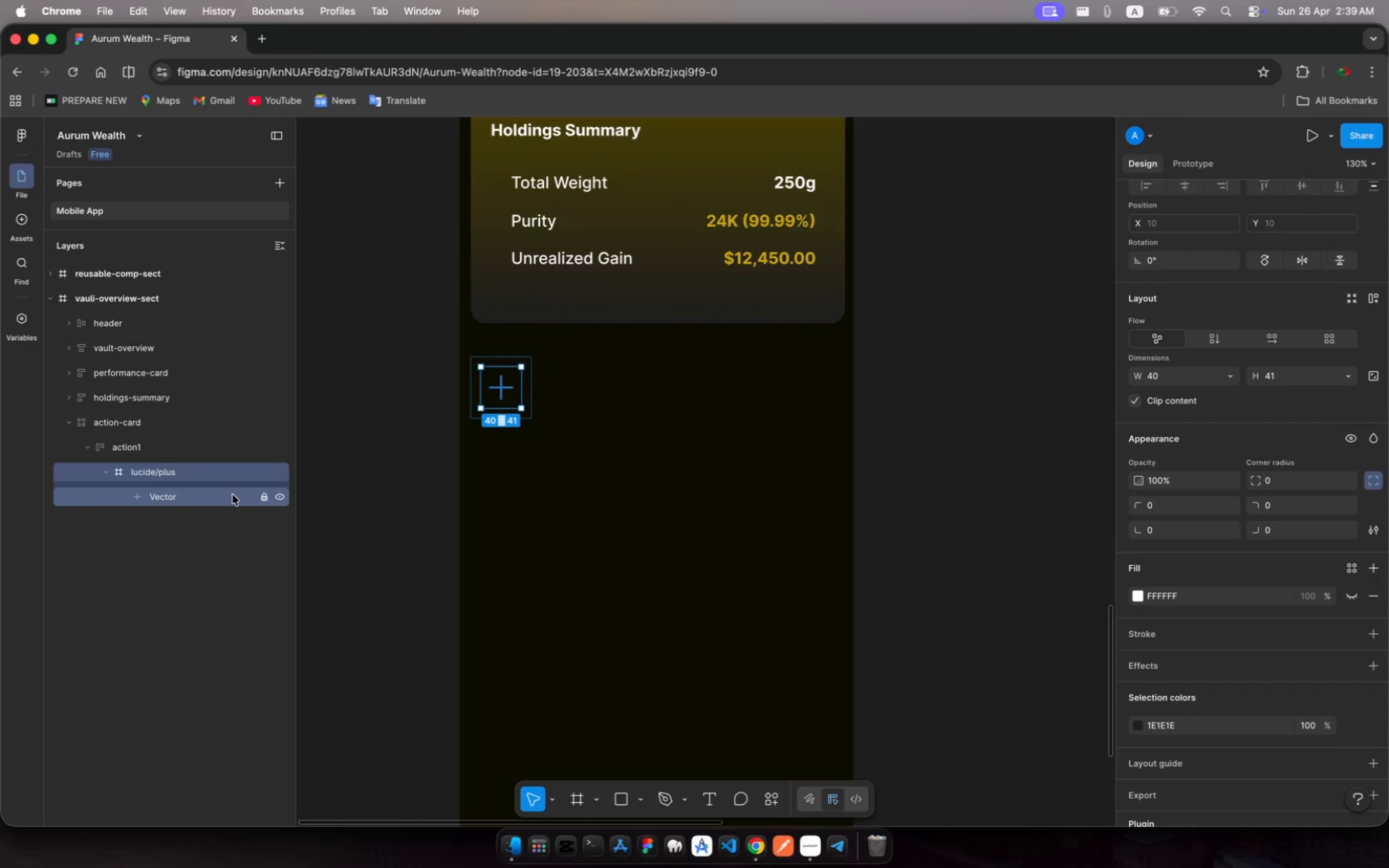 
left_click([233, 494])
 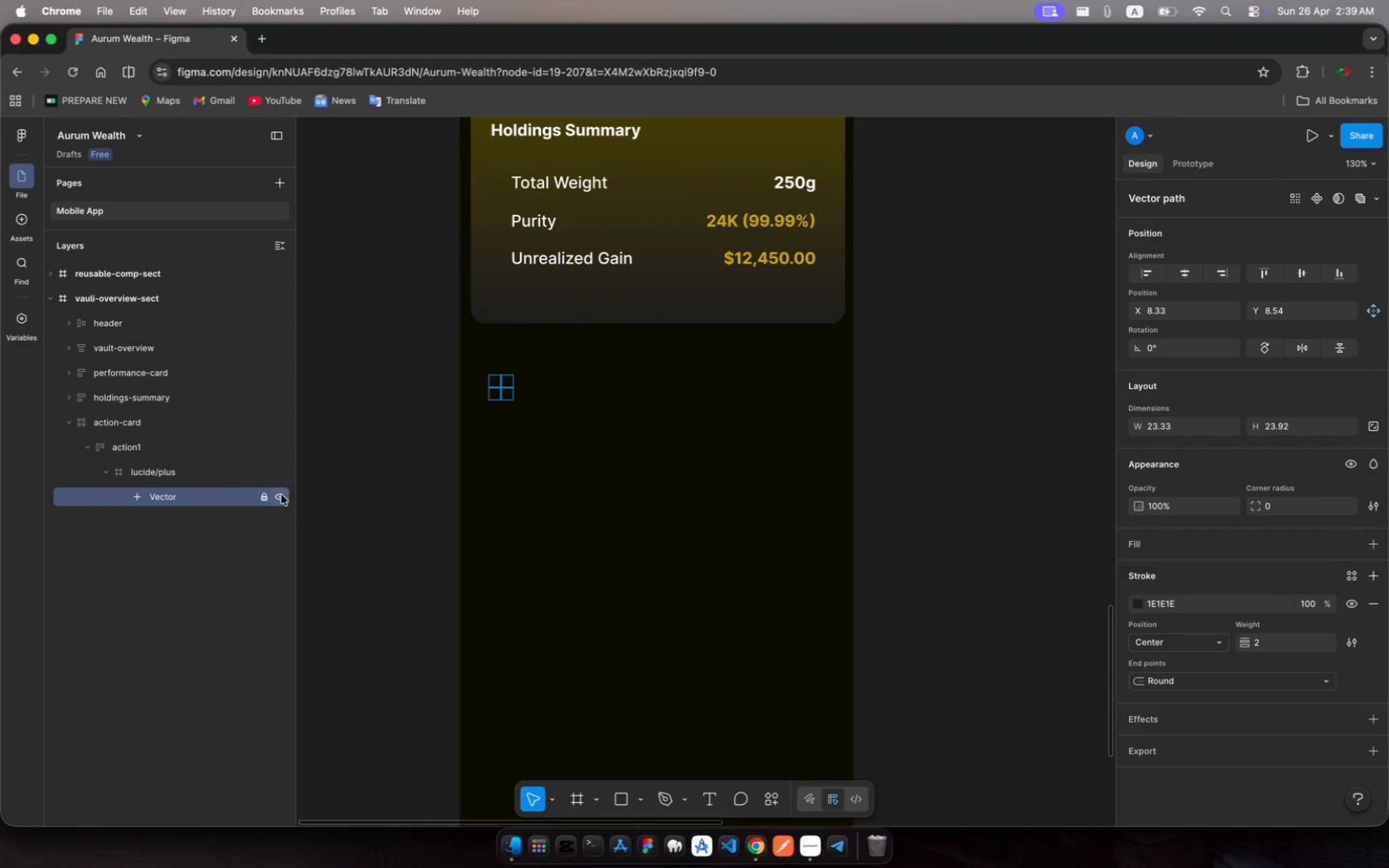 
left_click([260, 499])
 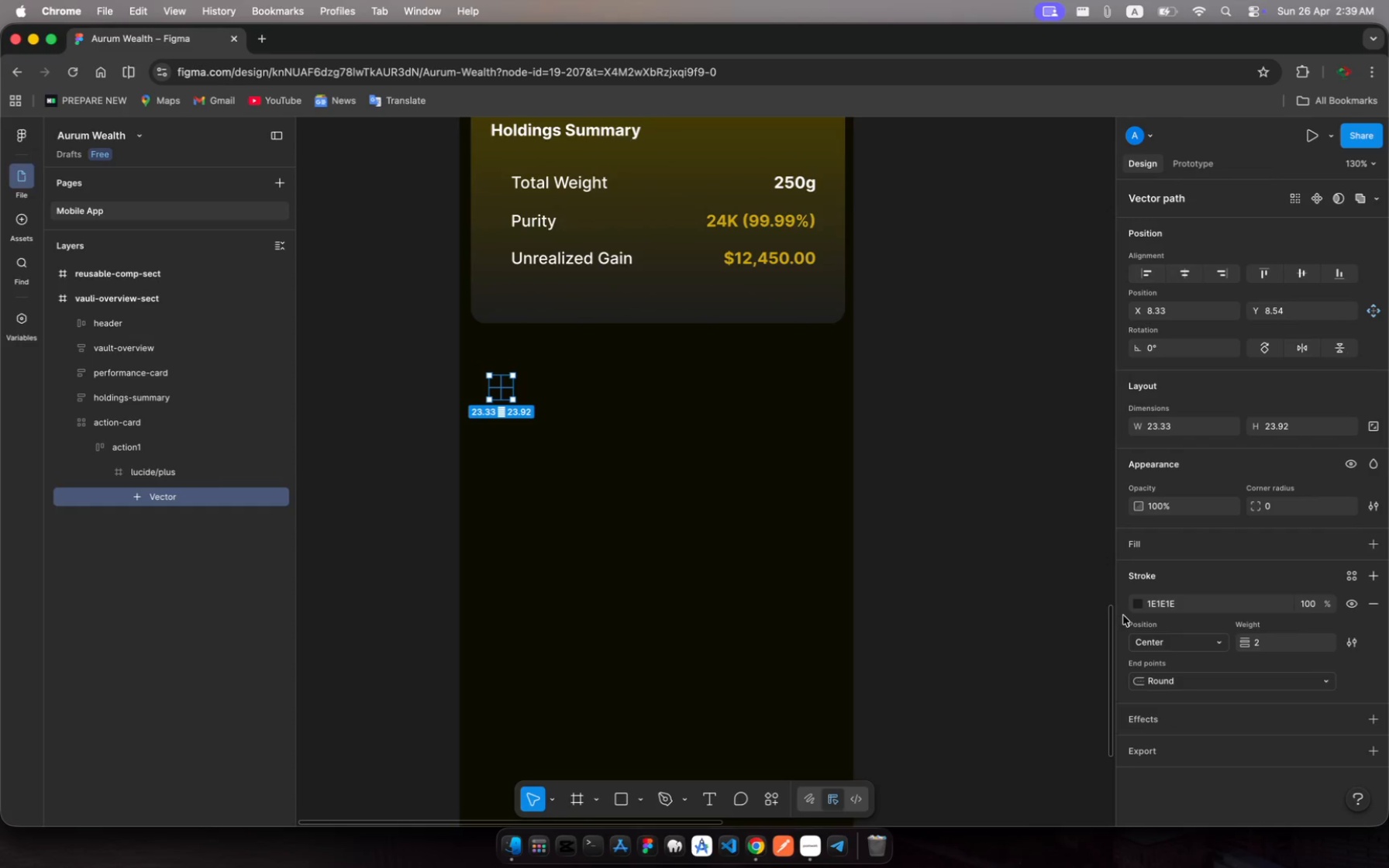 
left_click([1142, 604])
 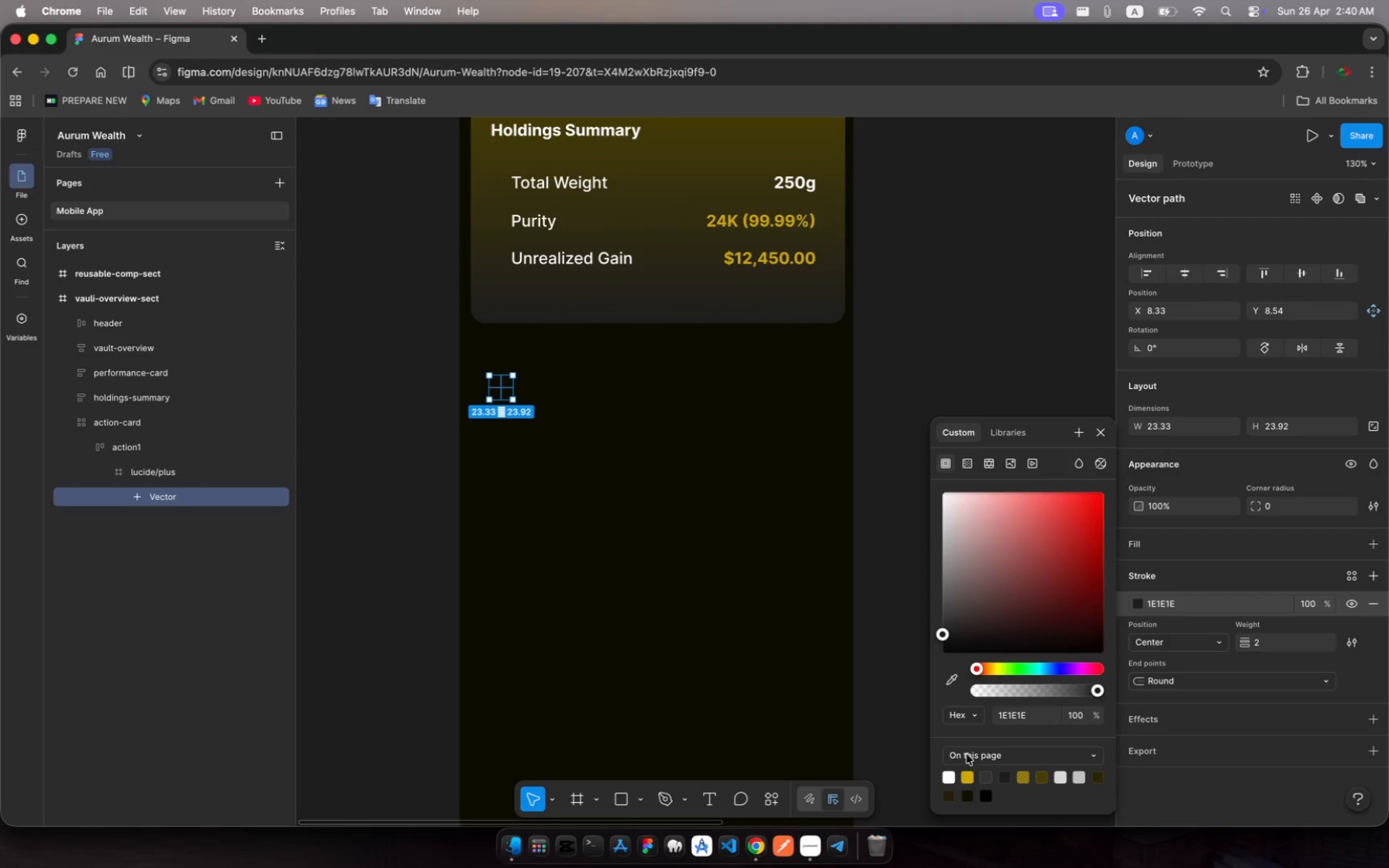 
left_click([950, 777])
 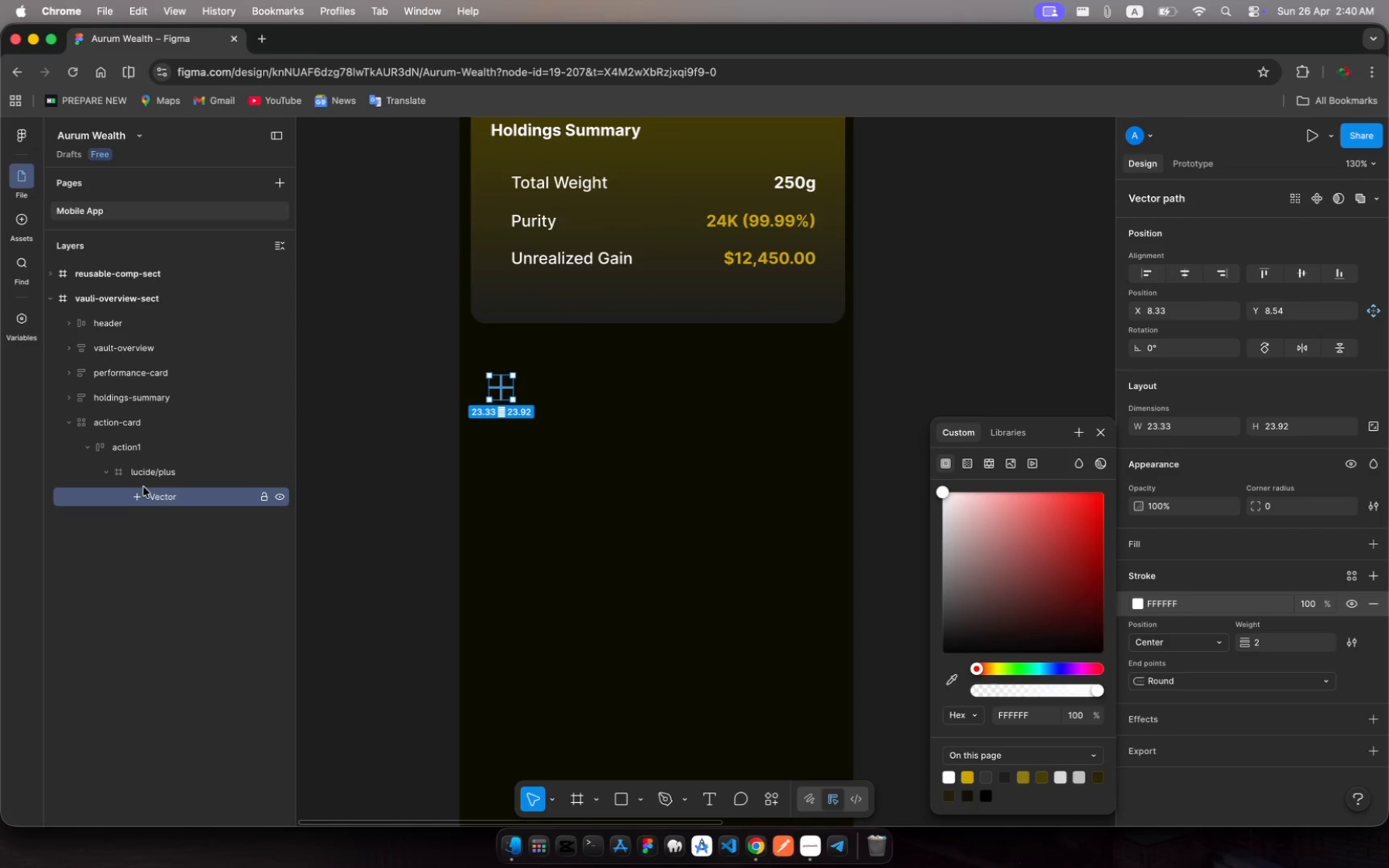 
left_click([147, 481])
 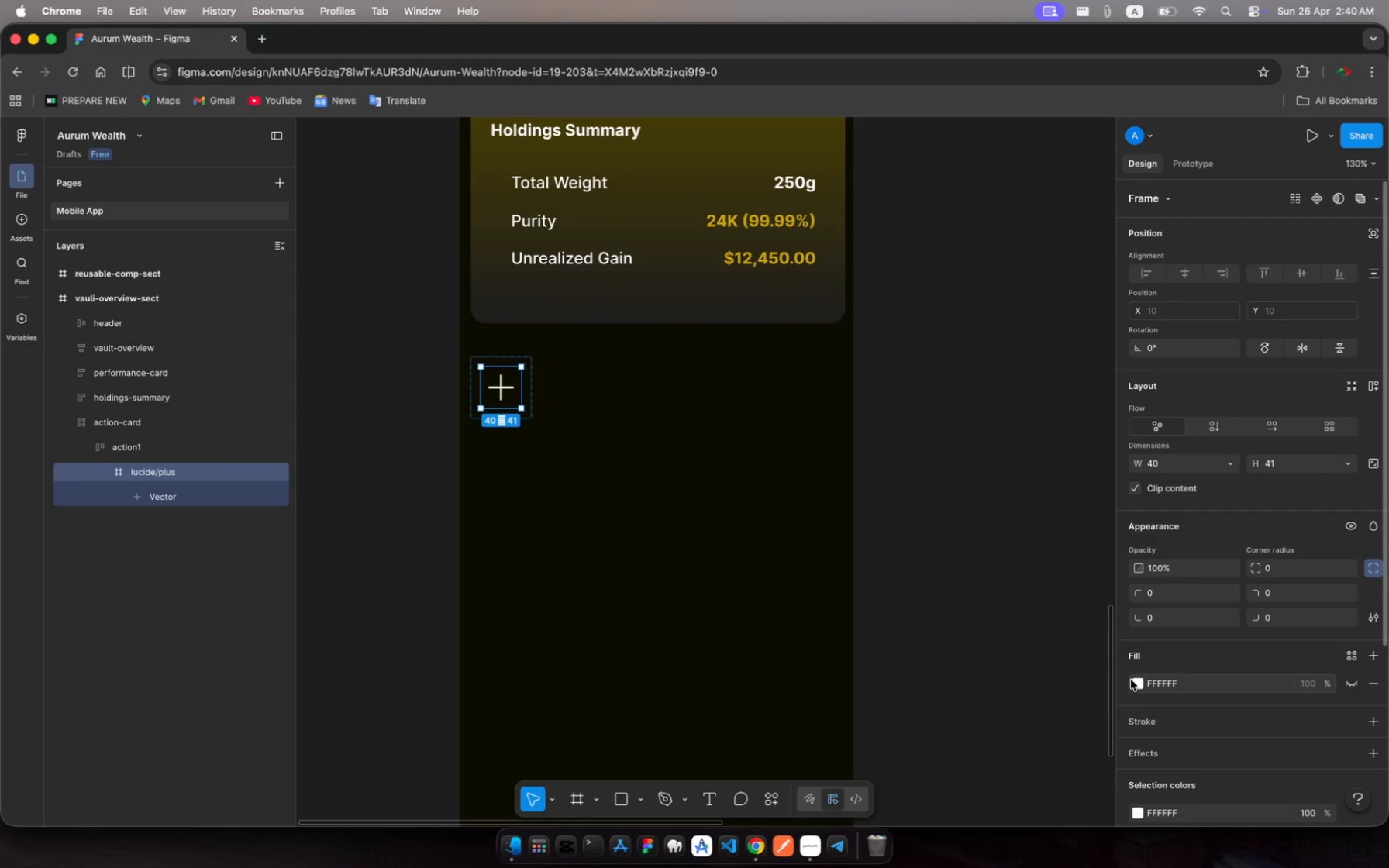 
left_click([1136, 680])
 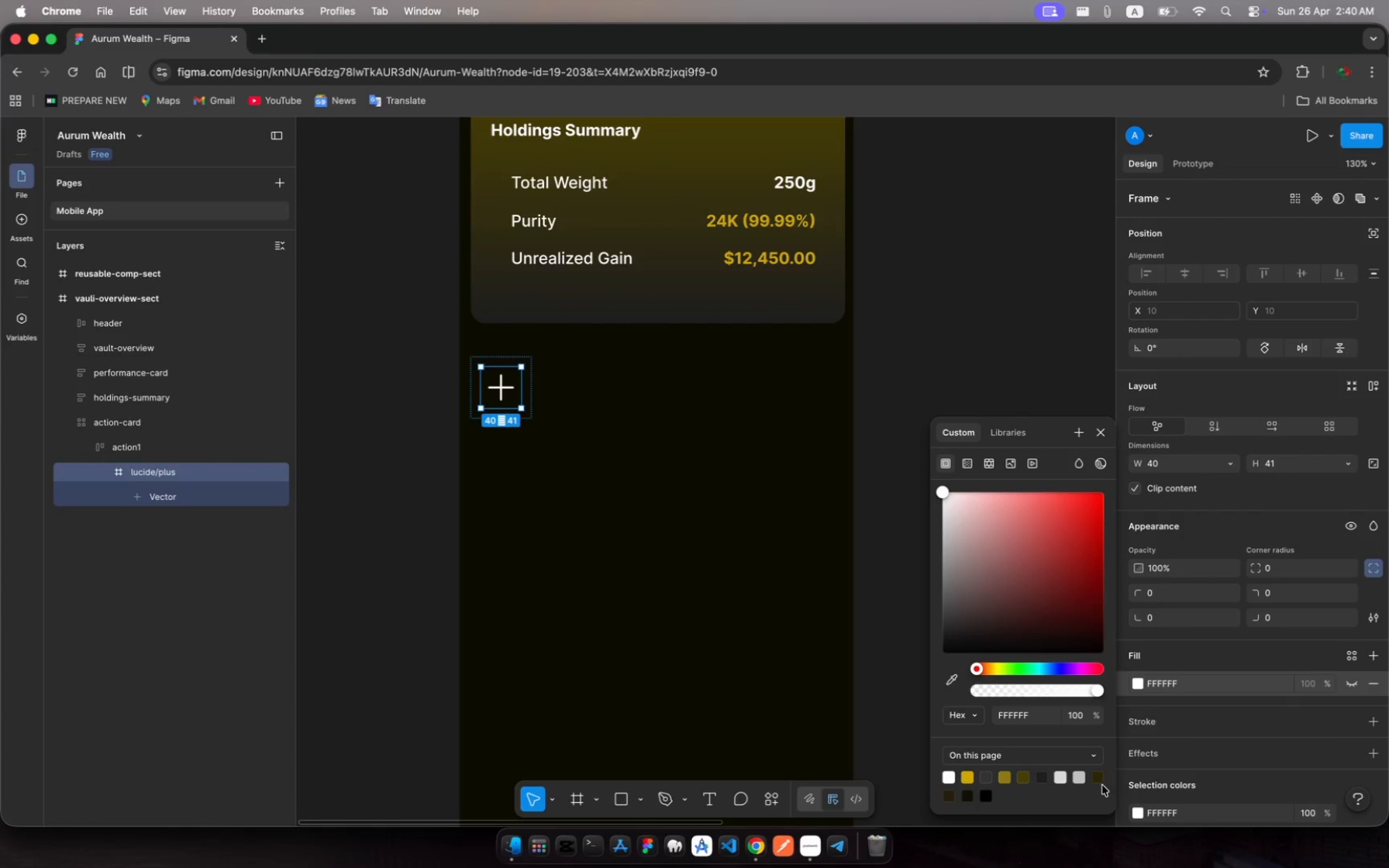 
wait(5.0)
 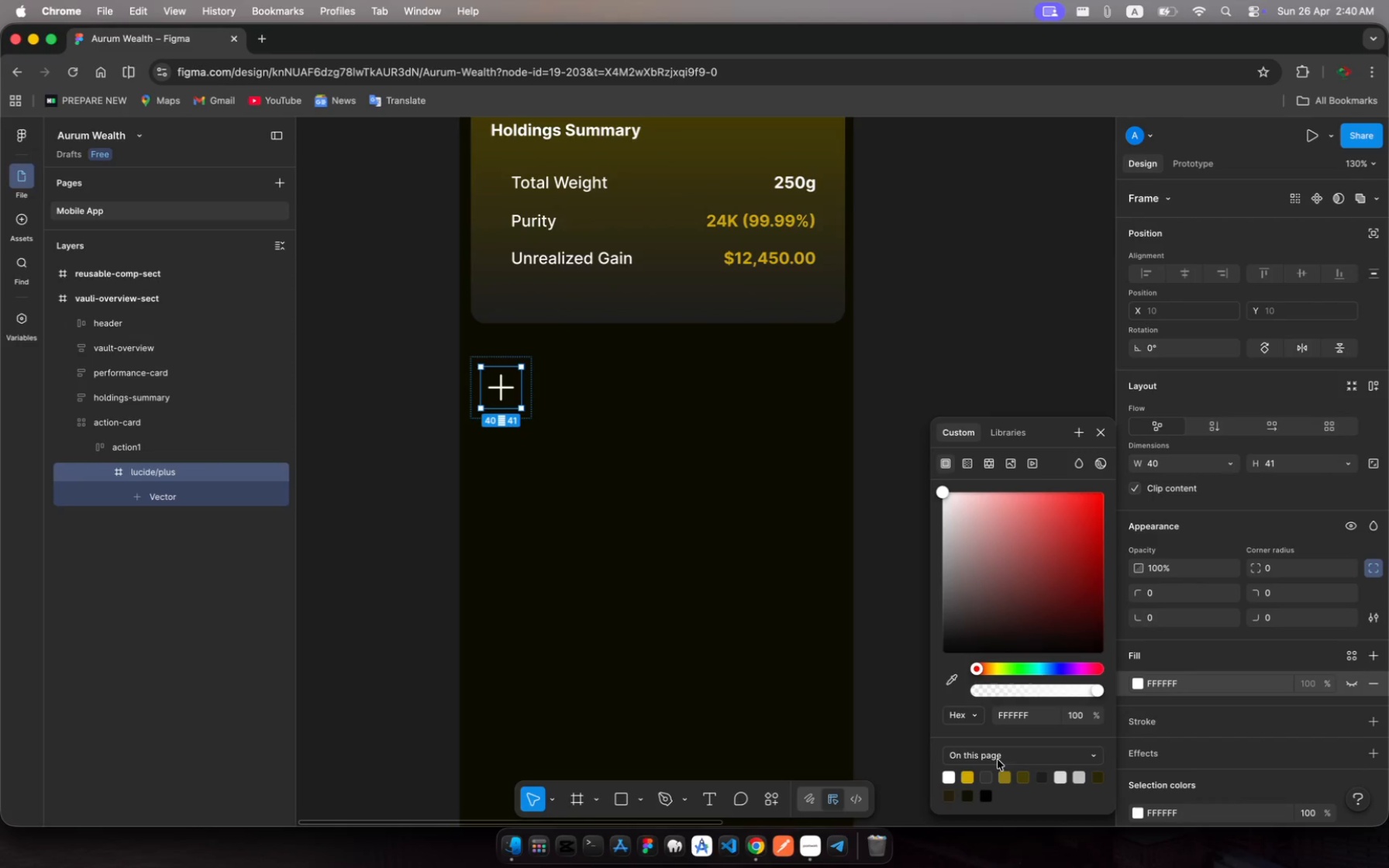 
left_click([1095, 778])
 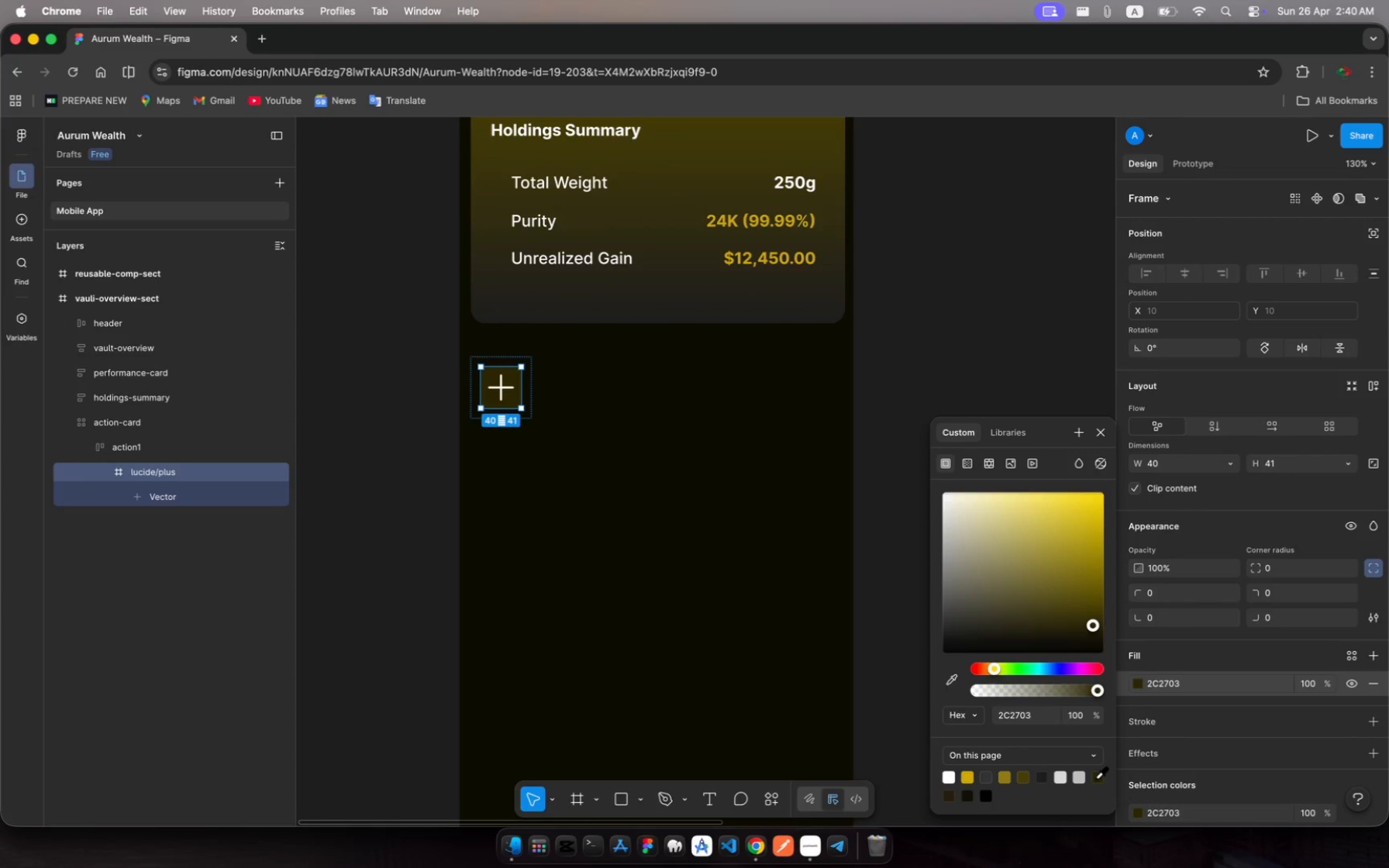 
wait(7.34)
 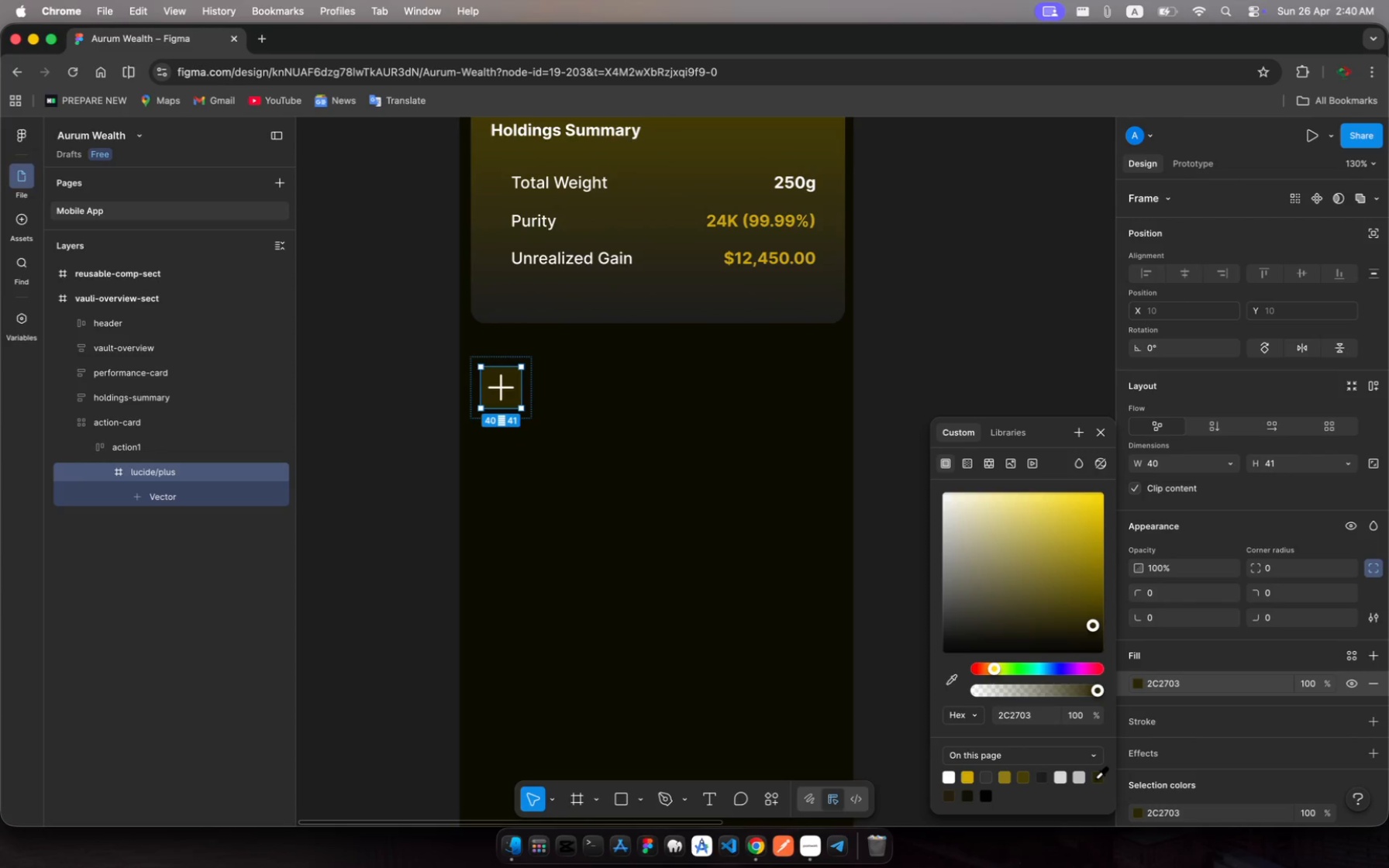 
scroll: coordinate [1217, 639], scroll_direction: down, amount: 40.0
 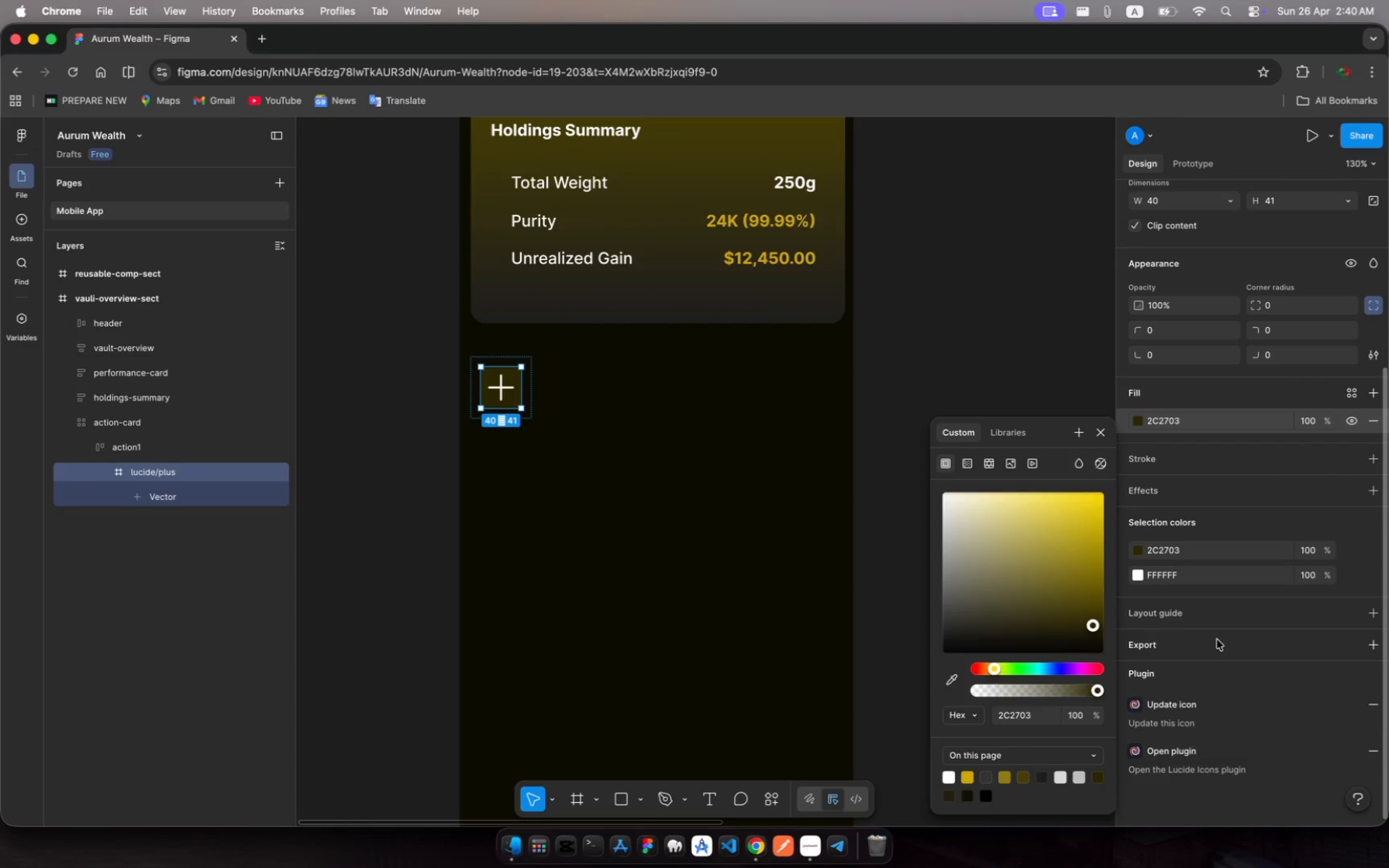 
scroll: coordinate [1217, 639], scroll_direction: up, amount: 23.0
 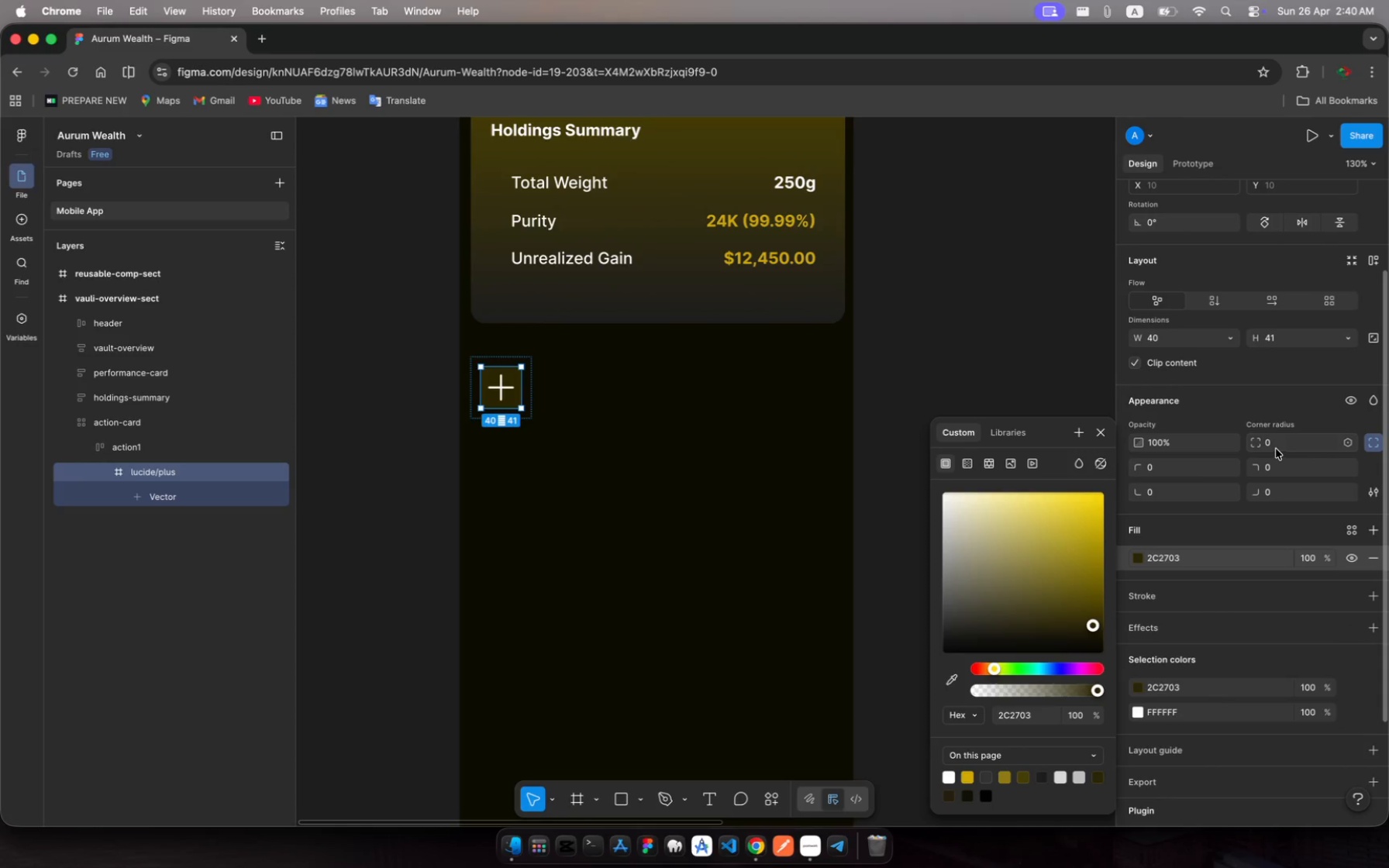 
left_click([1271, 447])
 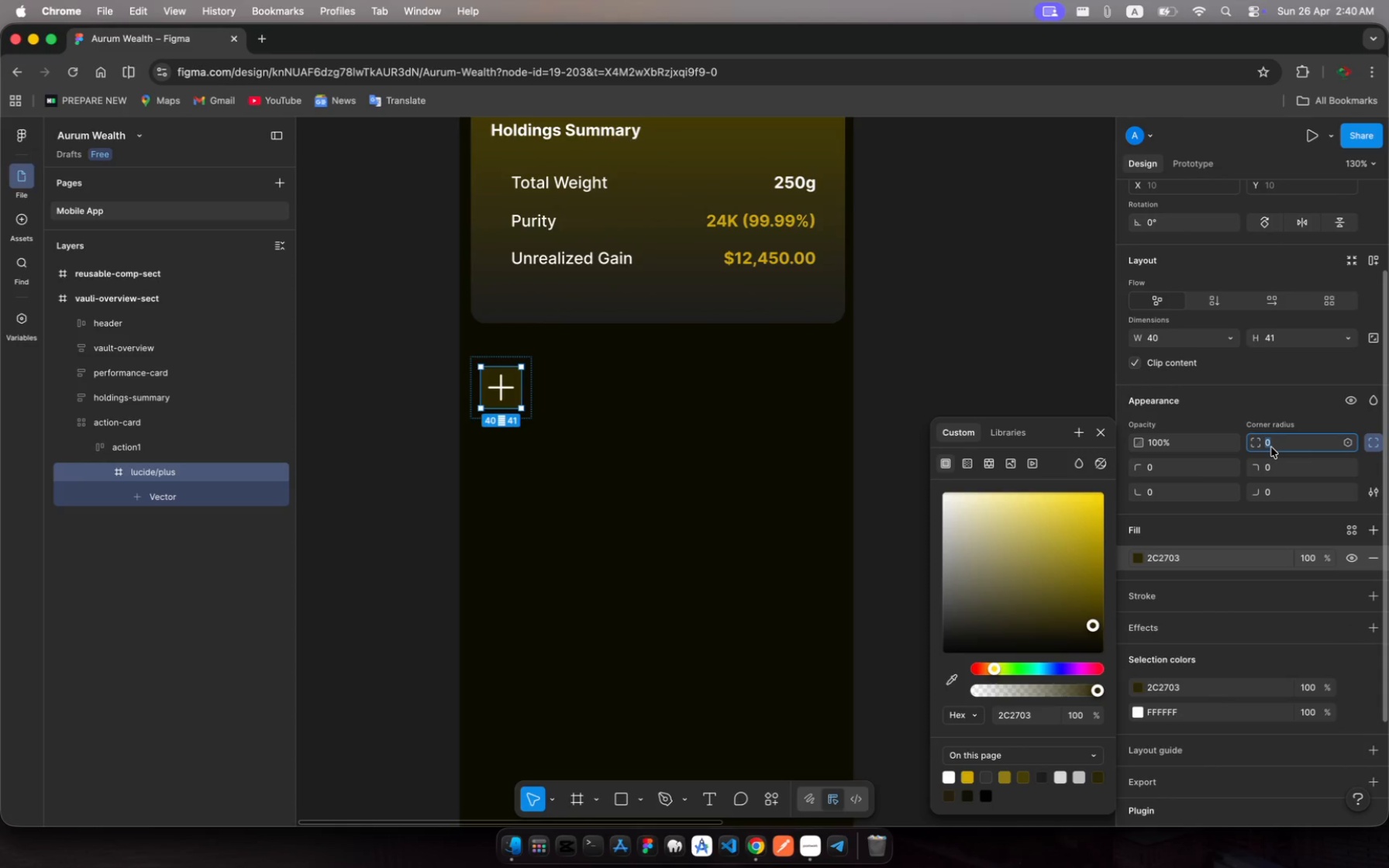 
key(Backspace)
 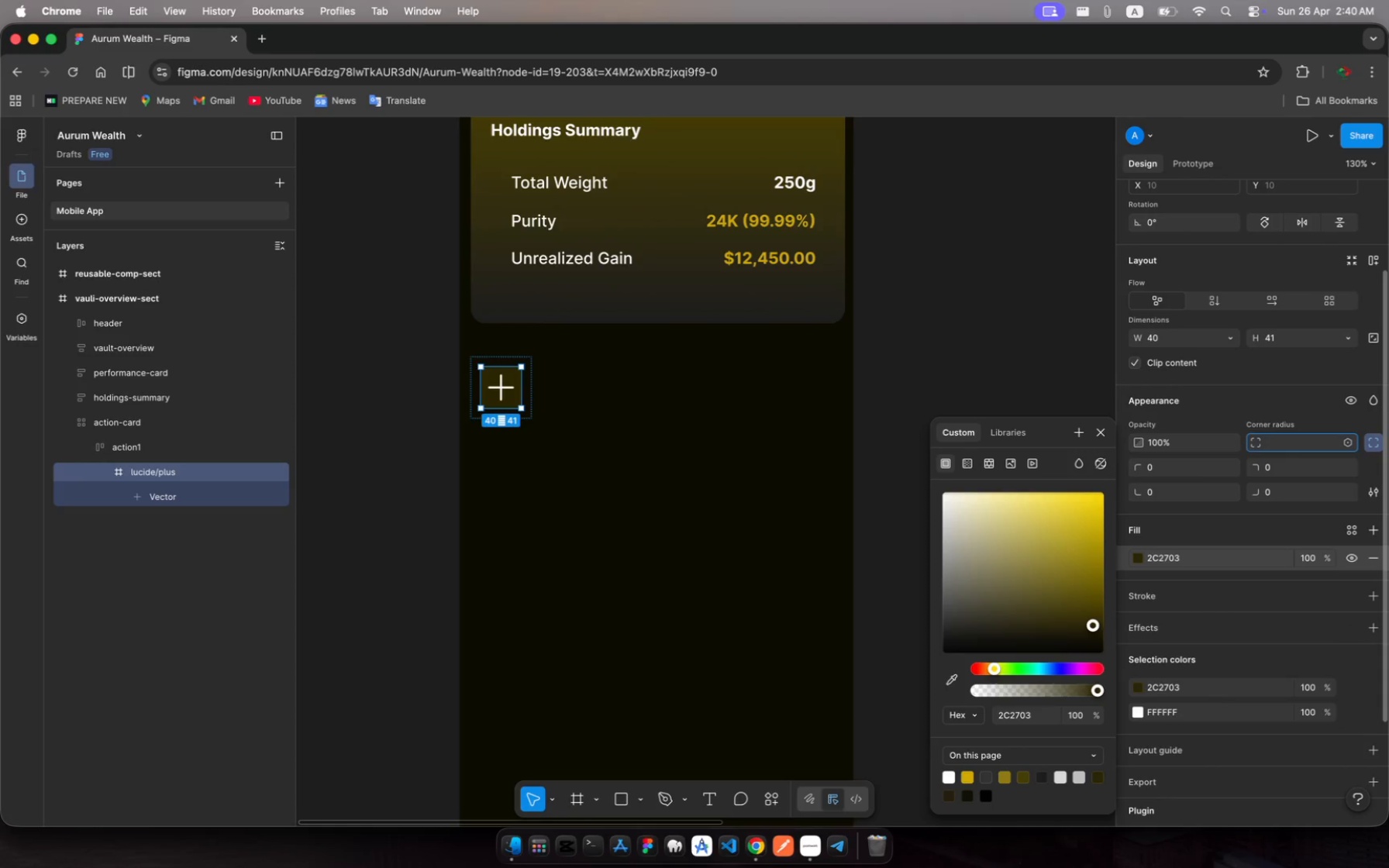 
key(5)
 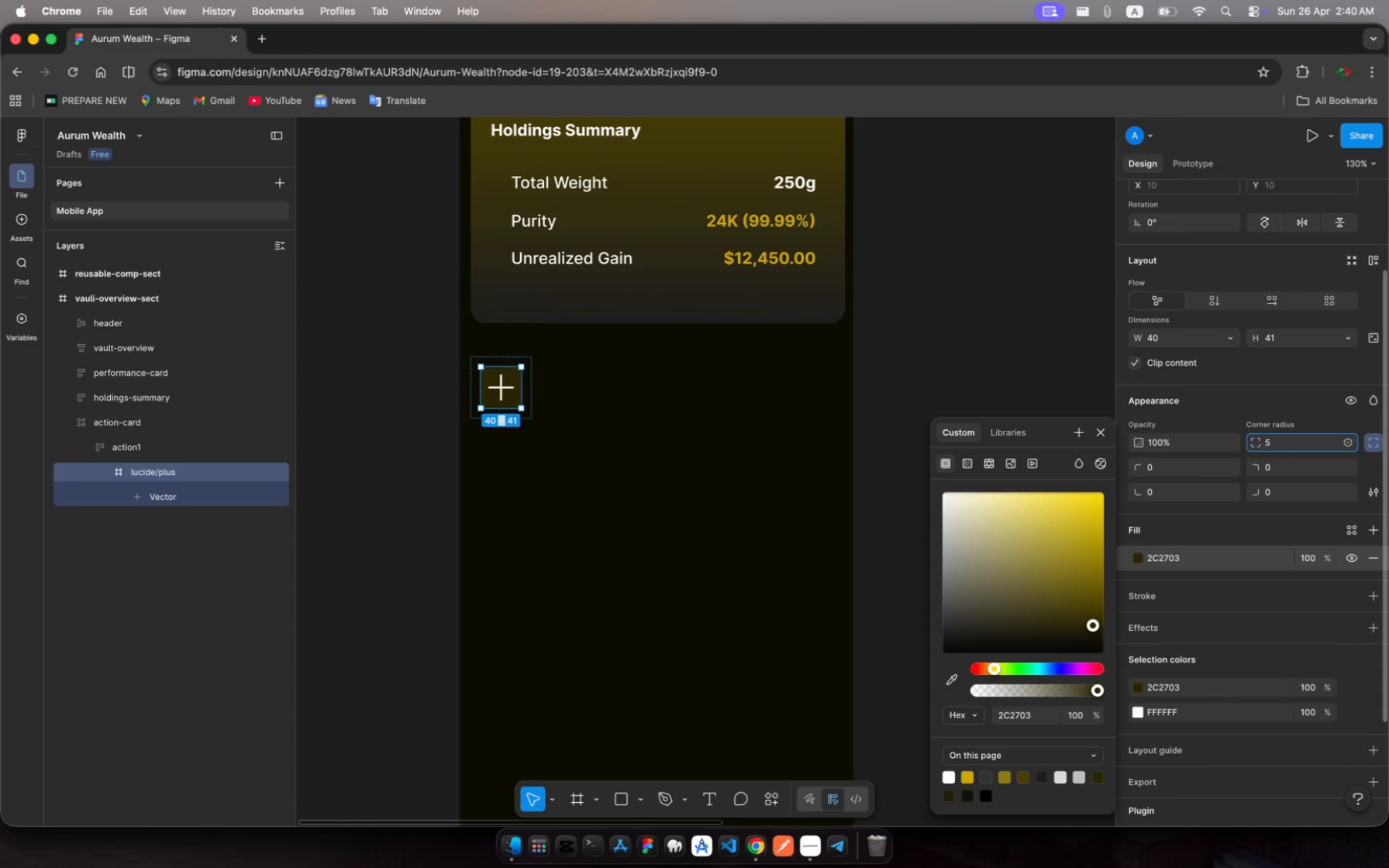 
key(Enter)
 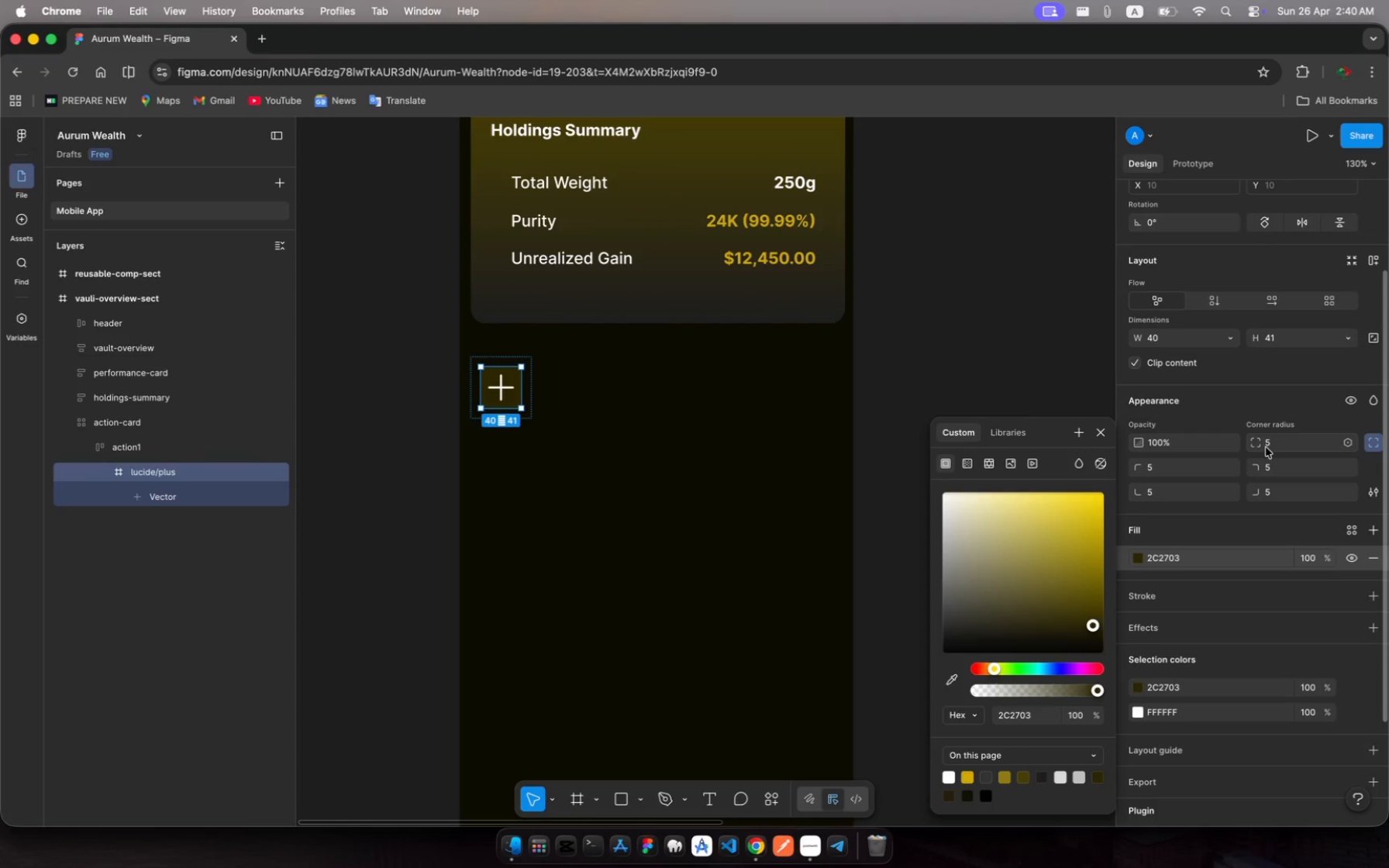 
wait(5.82)
 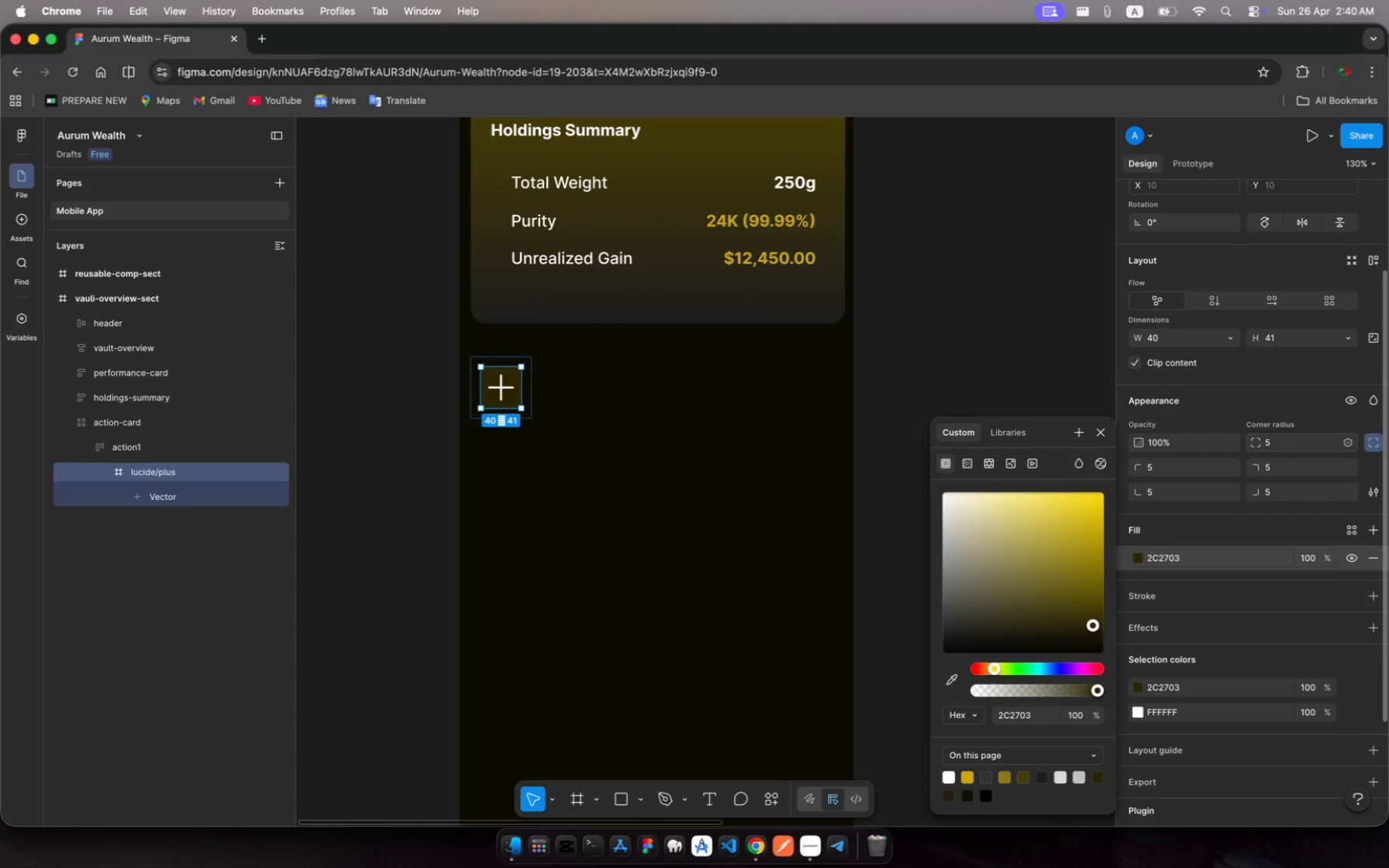 
left_click([168, 496])
 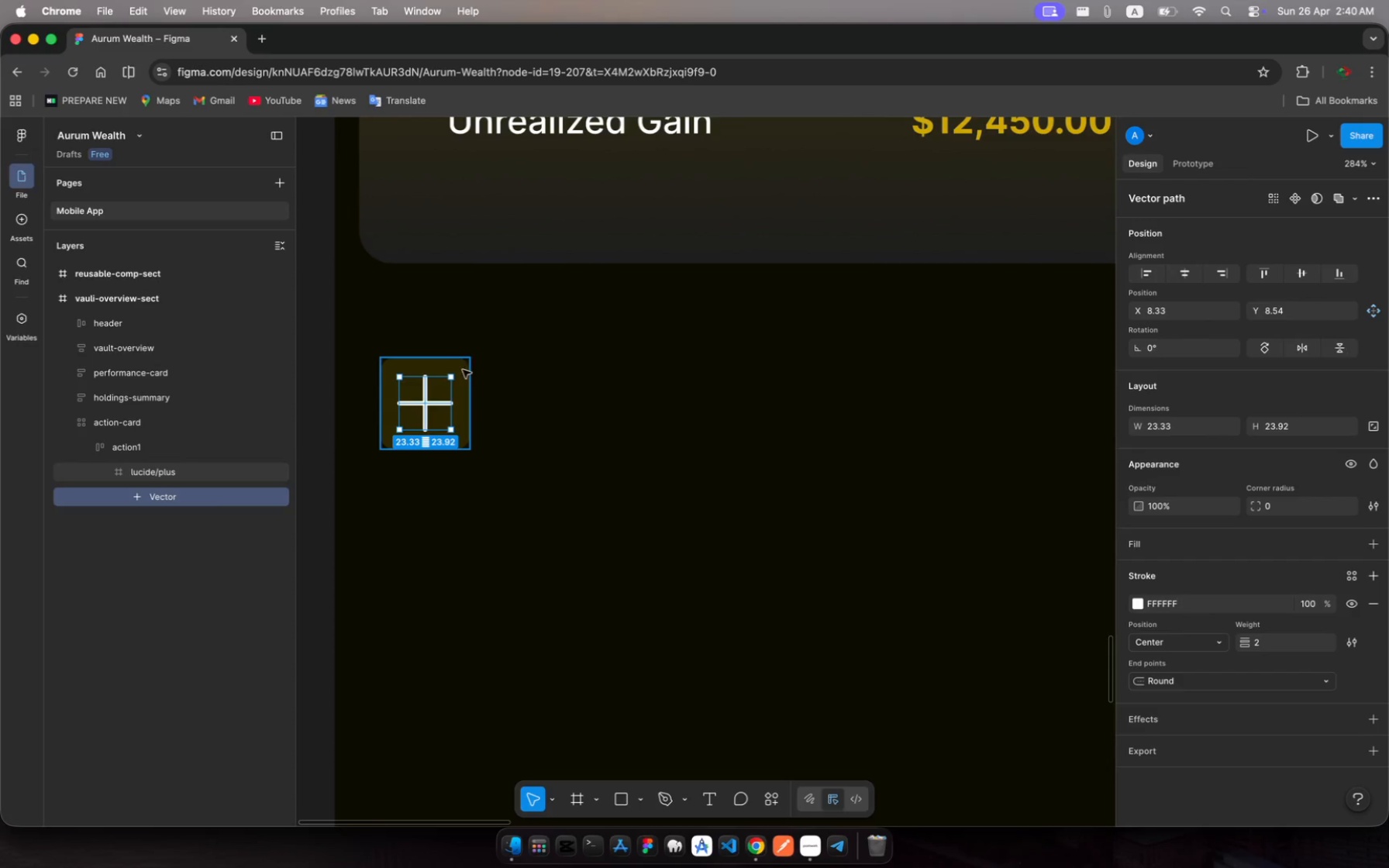 
left_click_drag(start_coordinate=[452, 380], to_coordinate=[433, 398])
 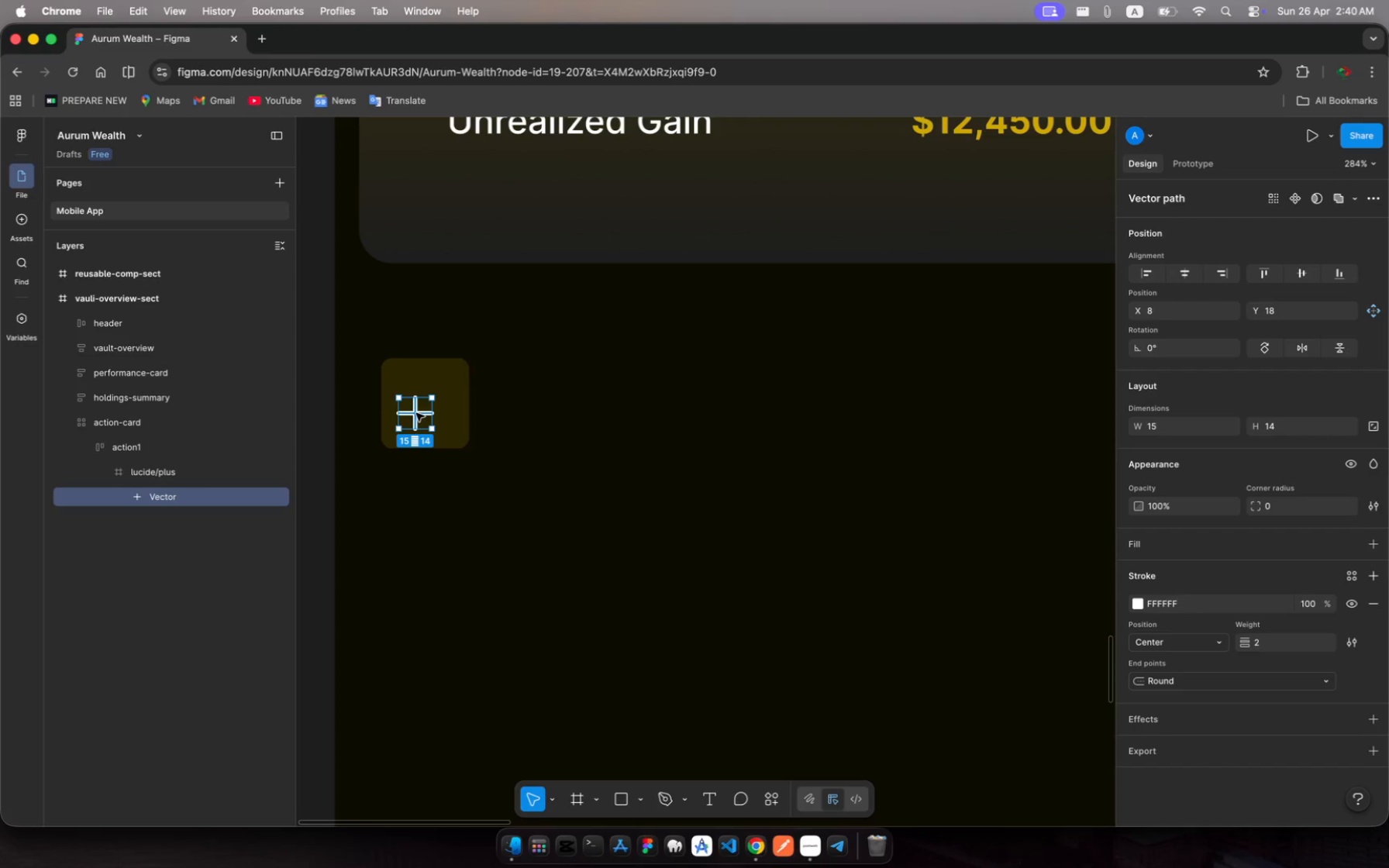 
left_click_drag(start_coordinate=[416, 413], to_coordinate=[426, 405])
 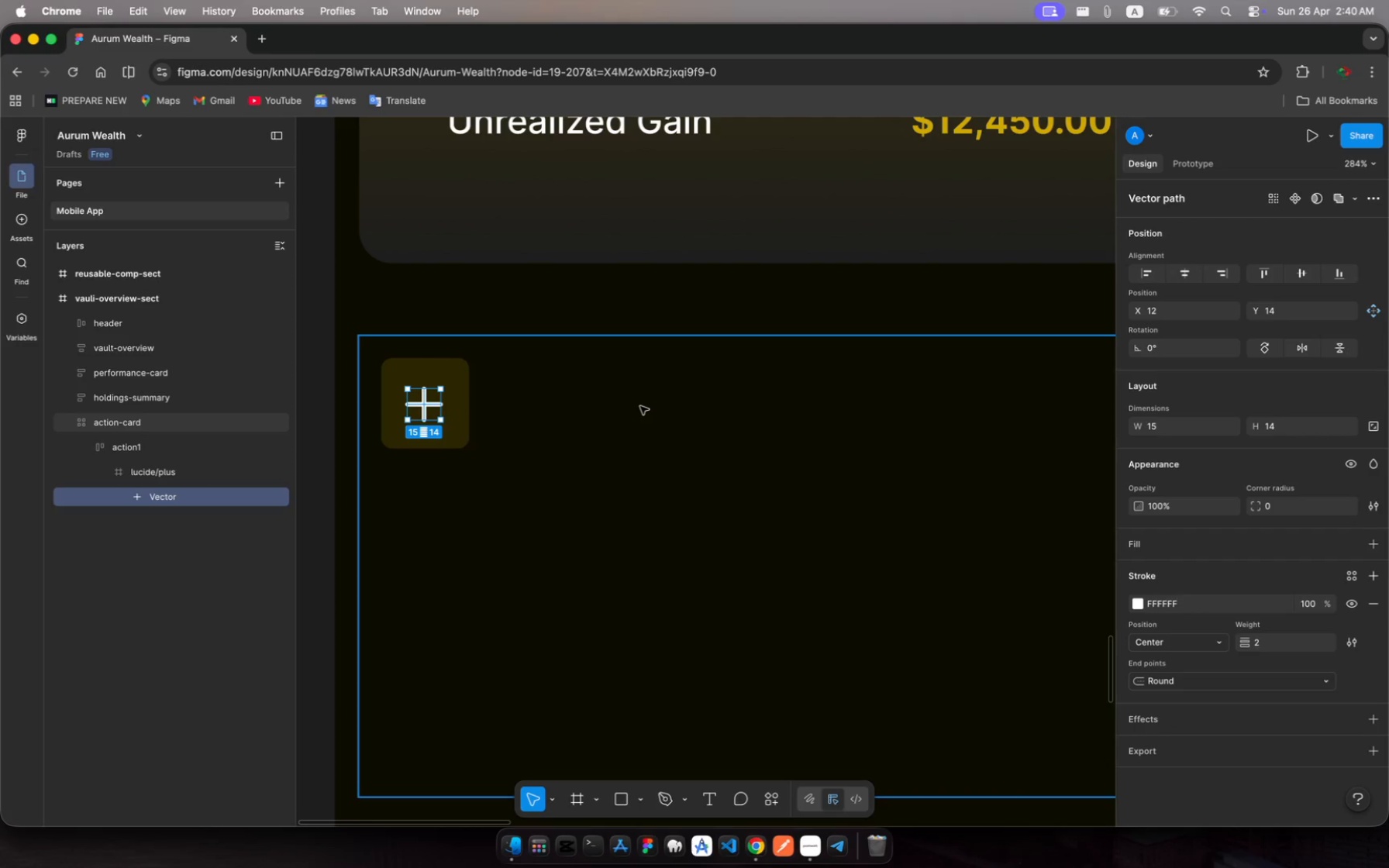 
mouse_move([644, 407])
 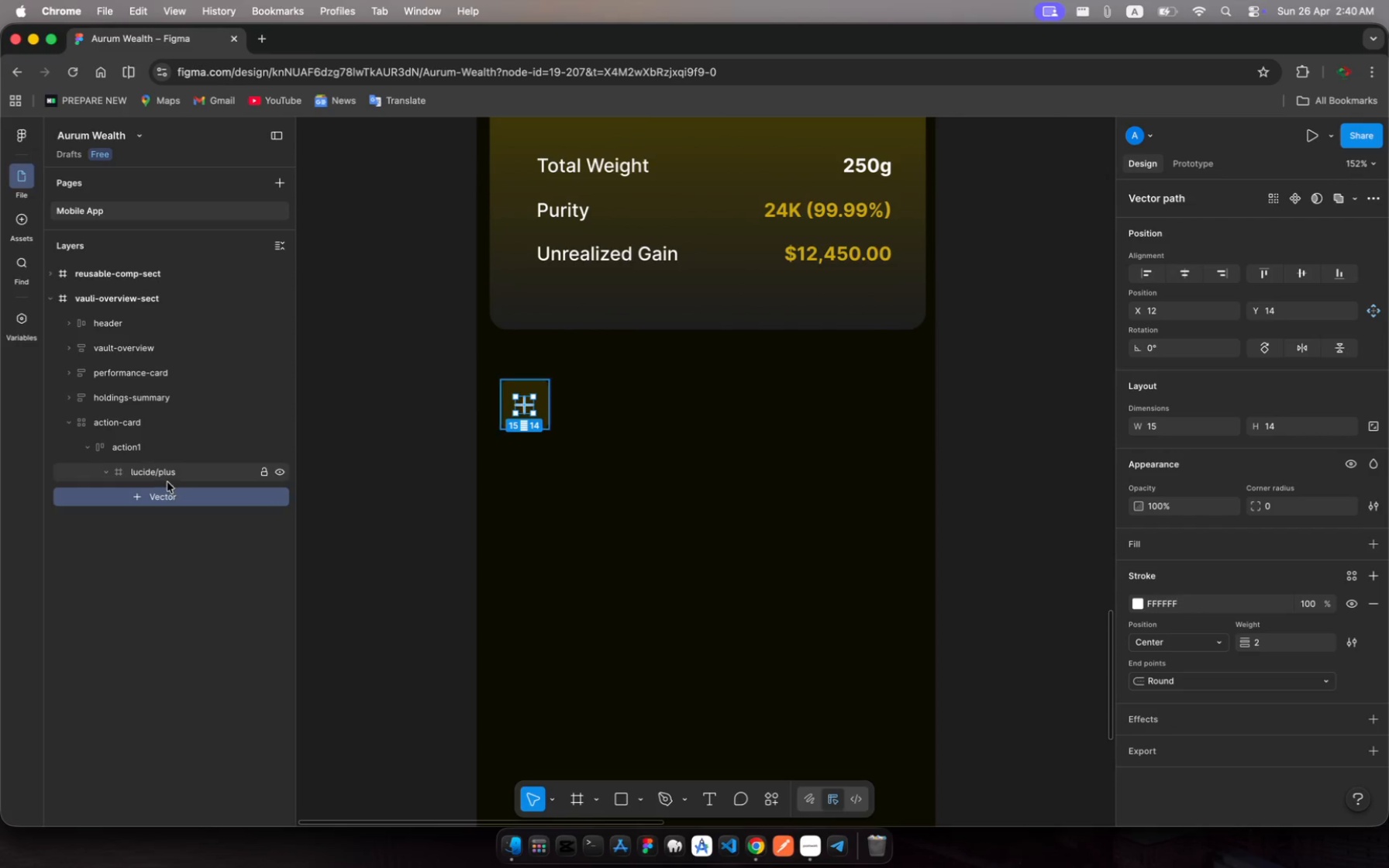 
left_click([168, 474])
 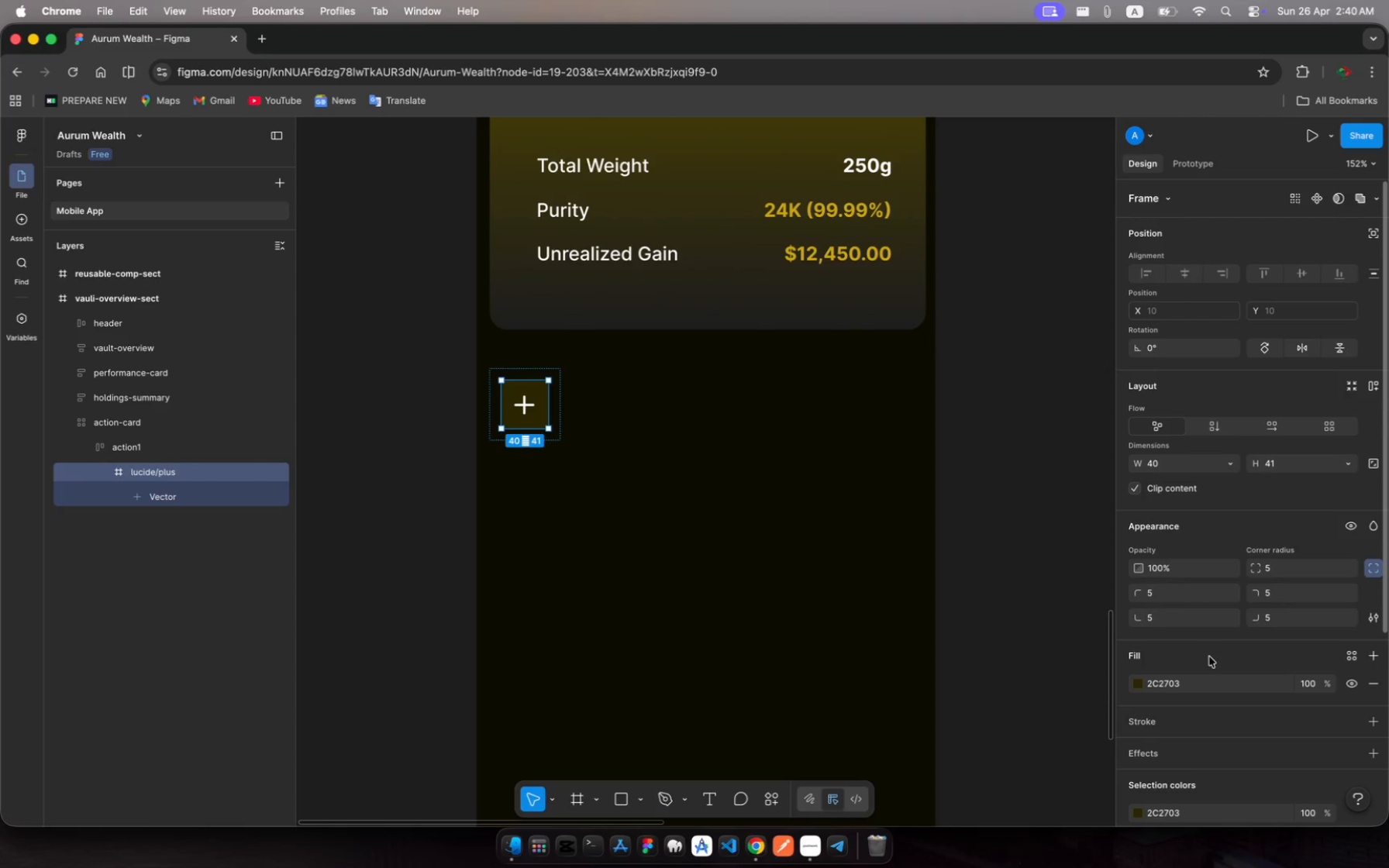 
wait(6.34)
 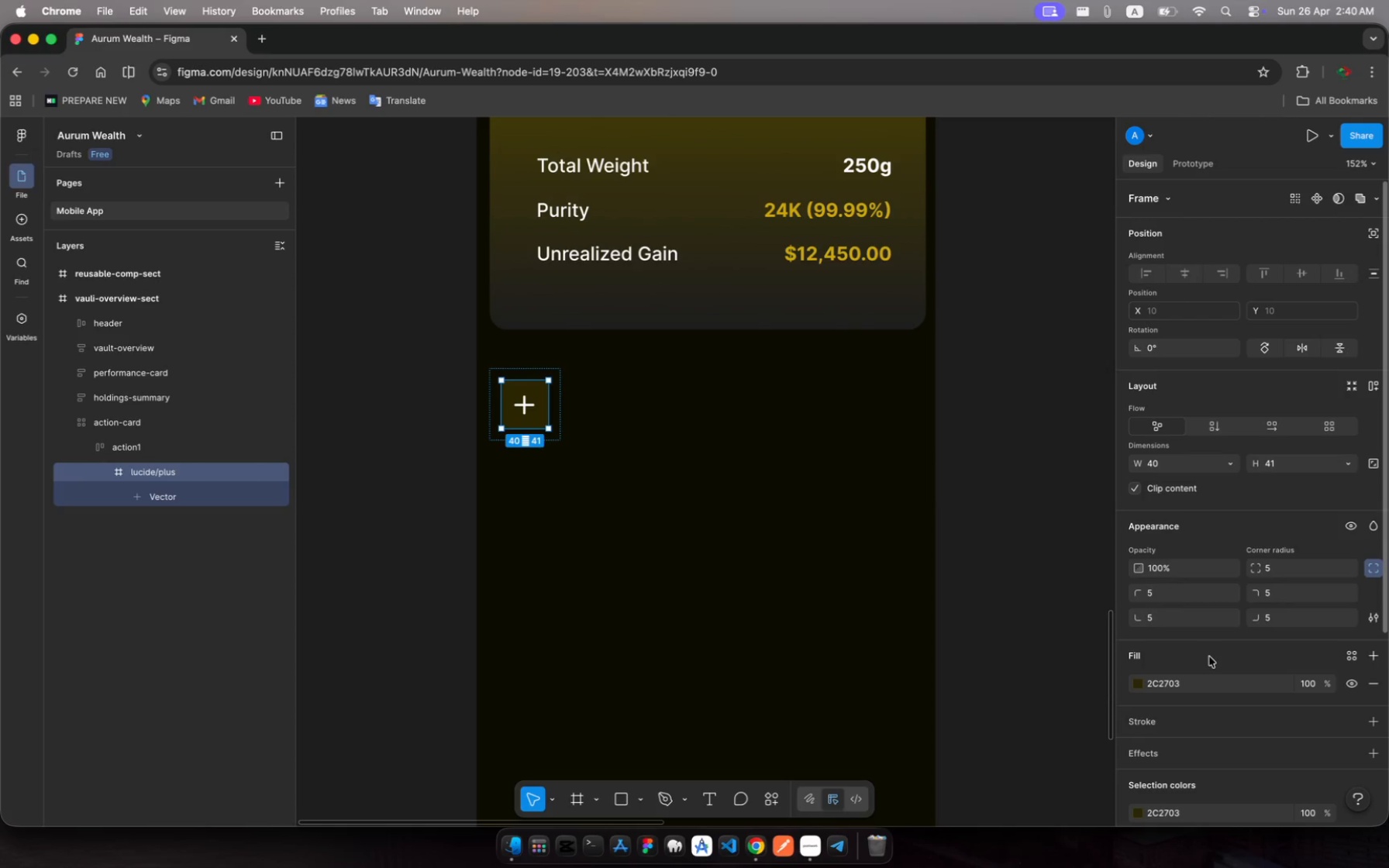 
left_click([1275, 565])
 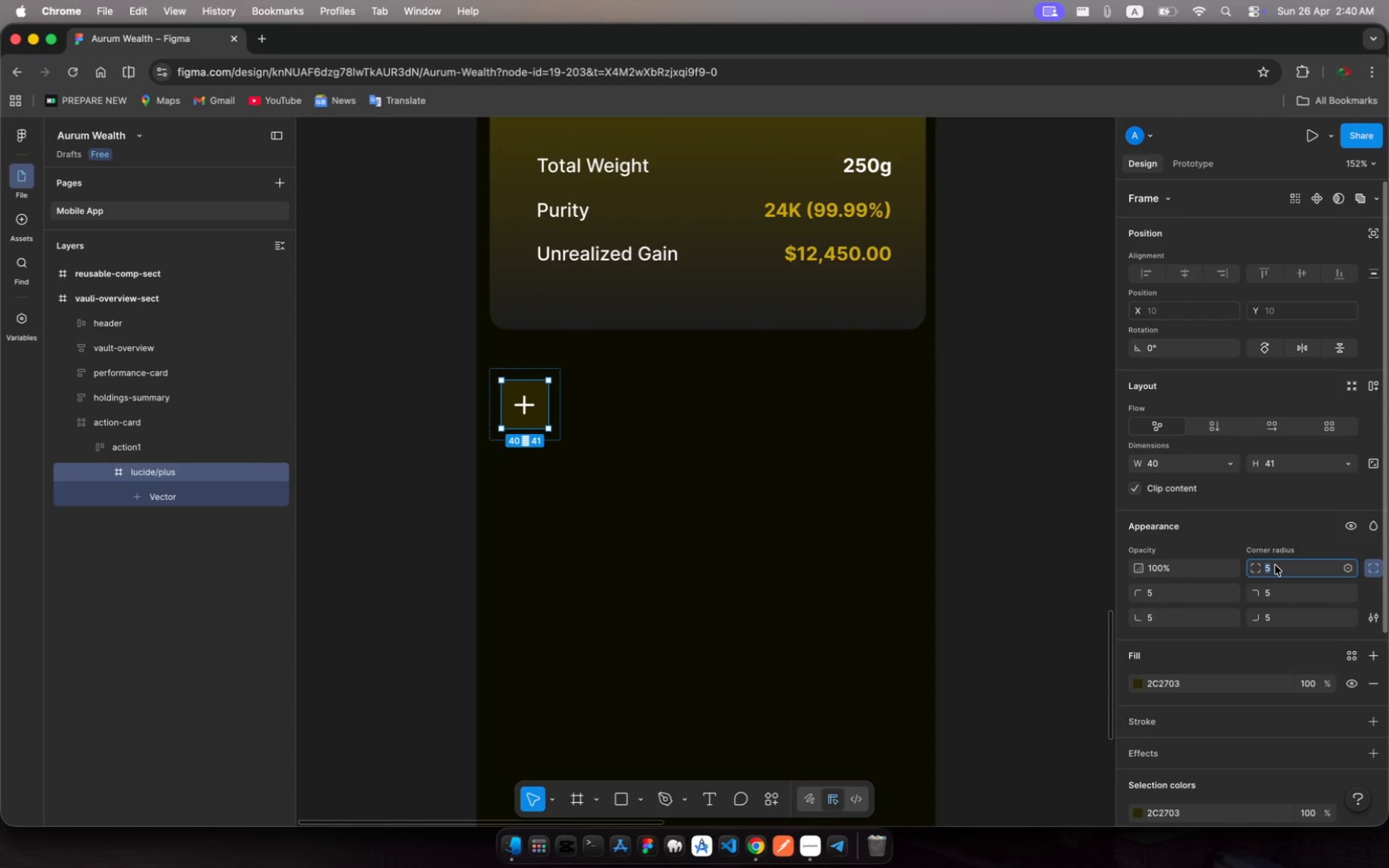 
type(100)
 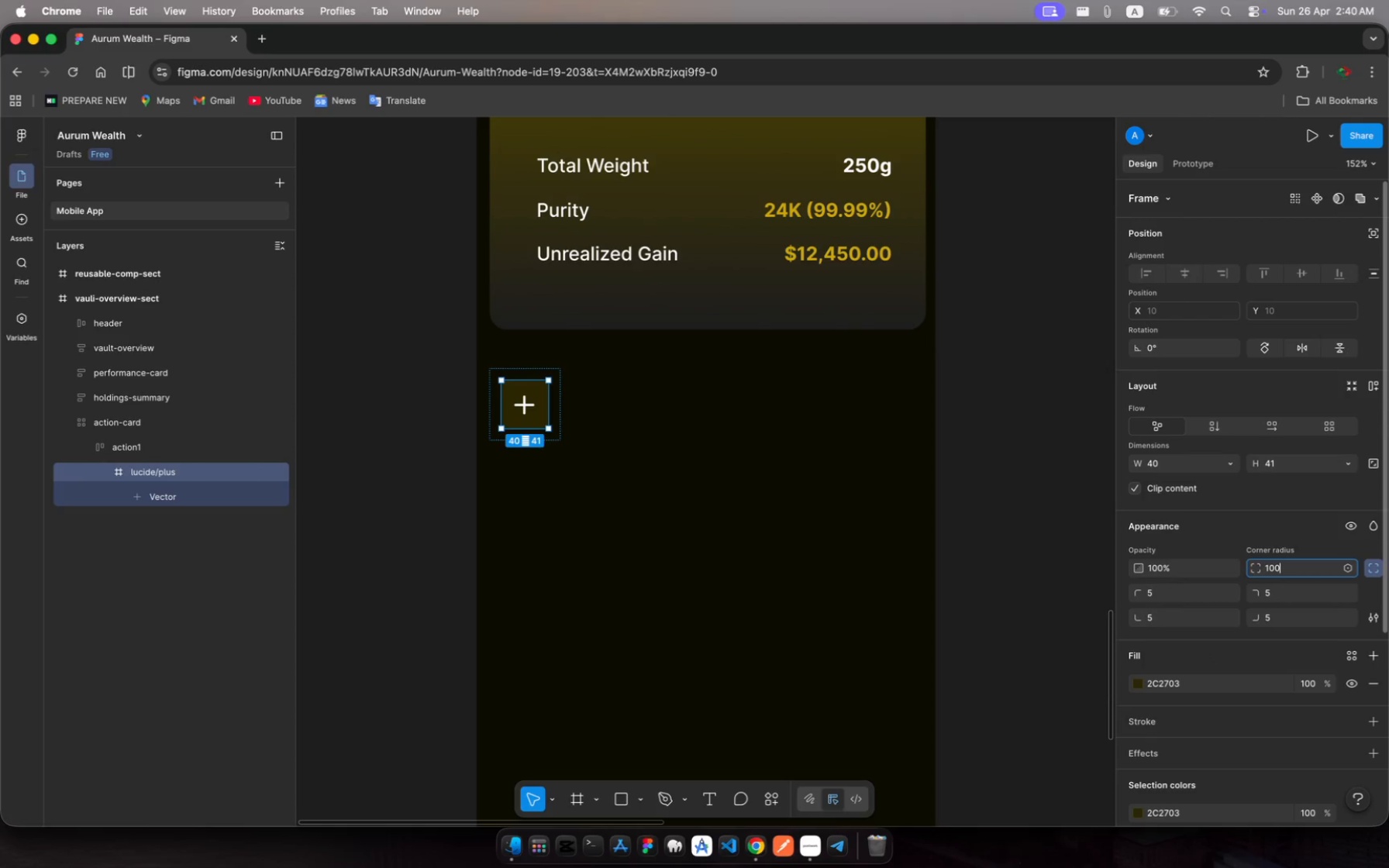 
key(Enter)
 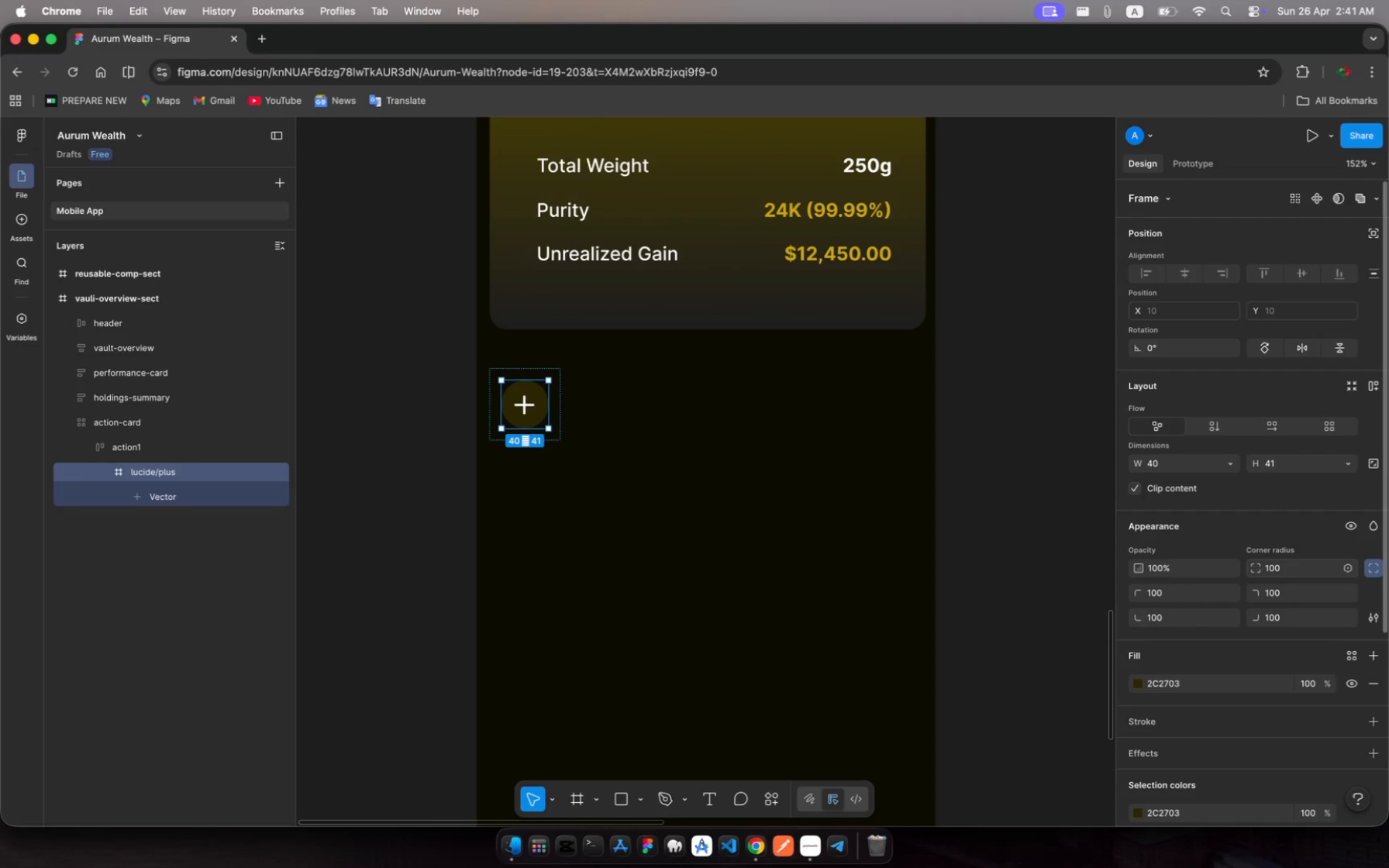 
wait(9.41)
 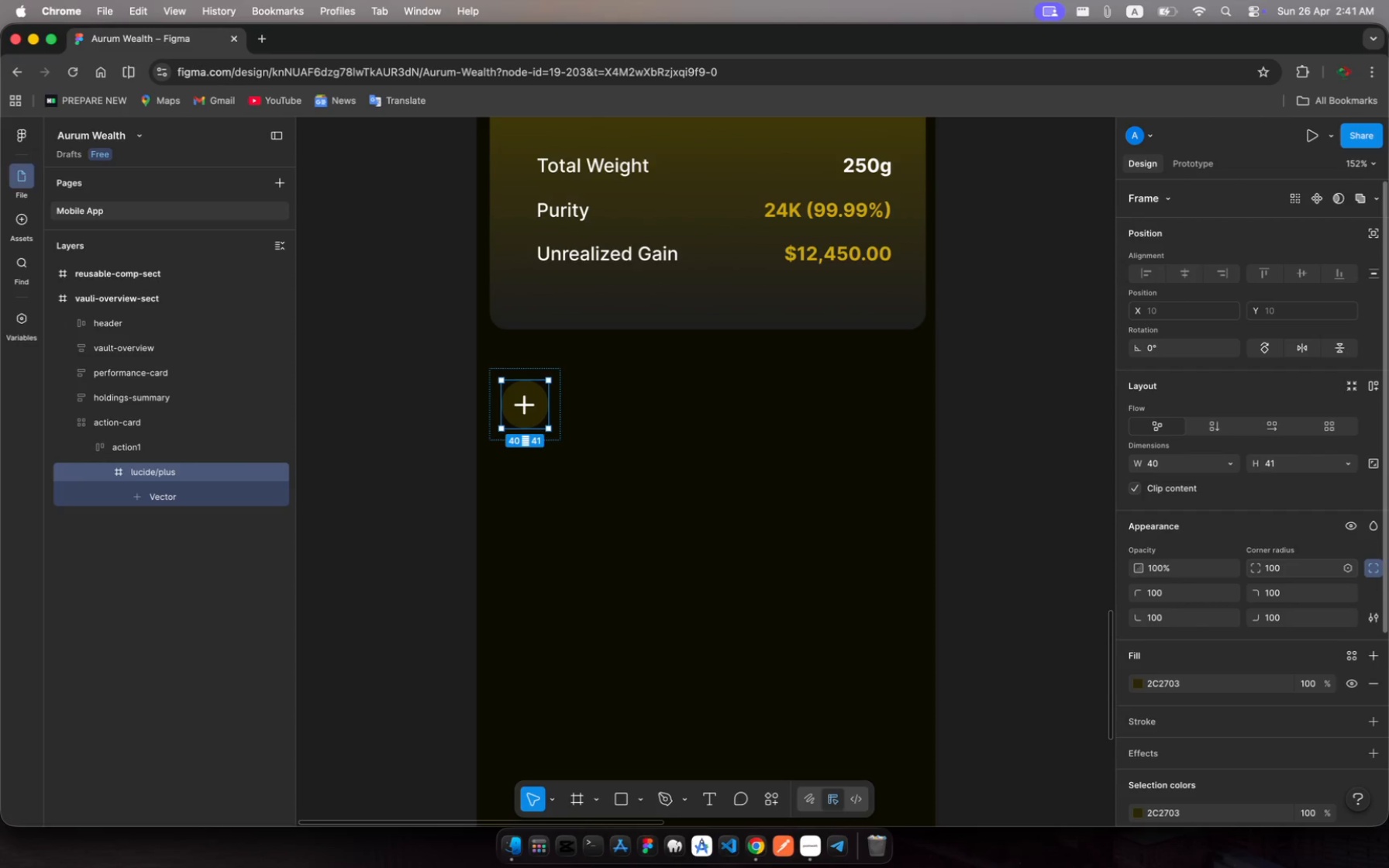 
left_click([164, 454])
 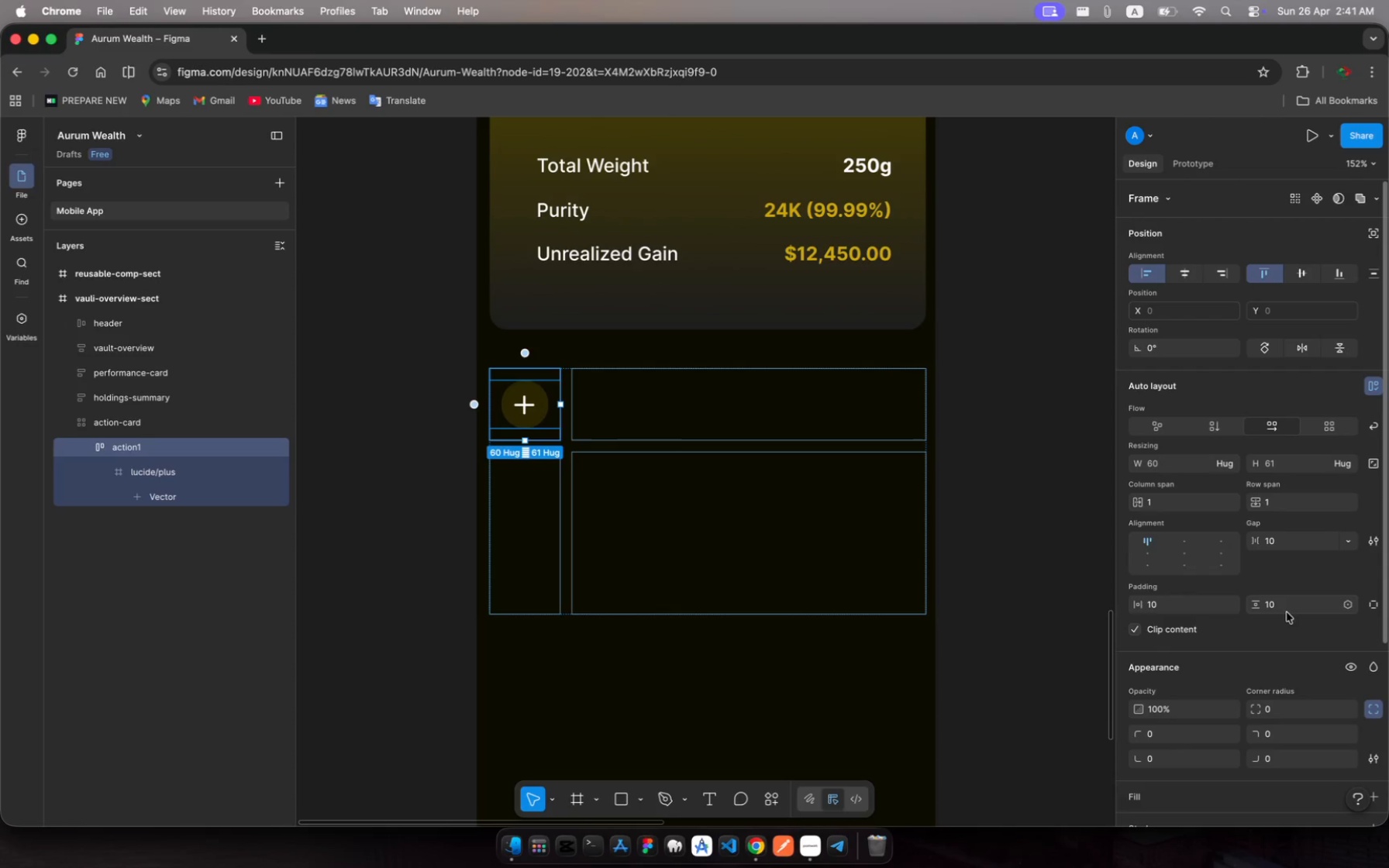 
wait(5.12)
 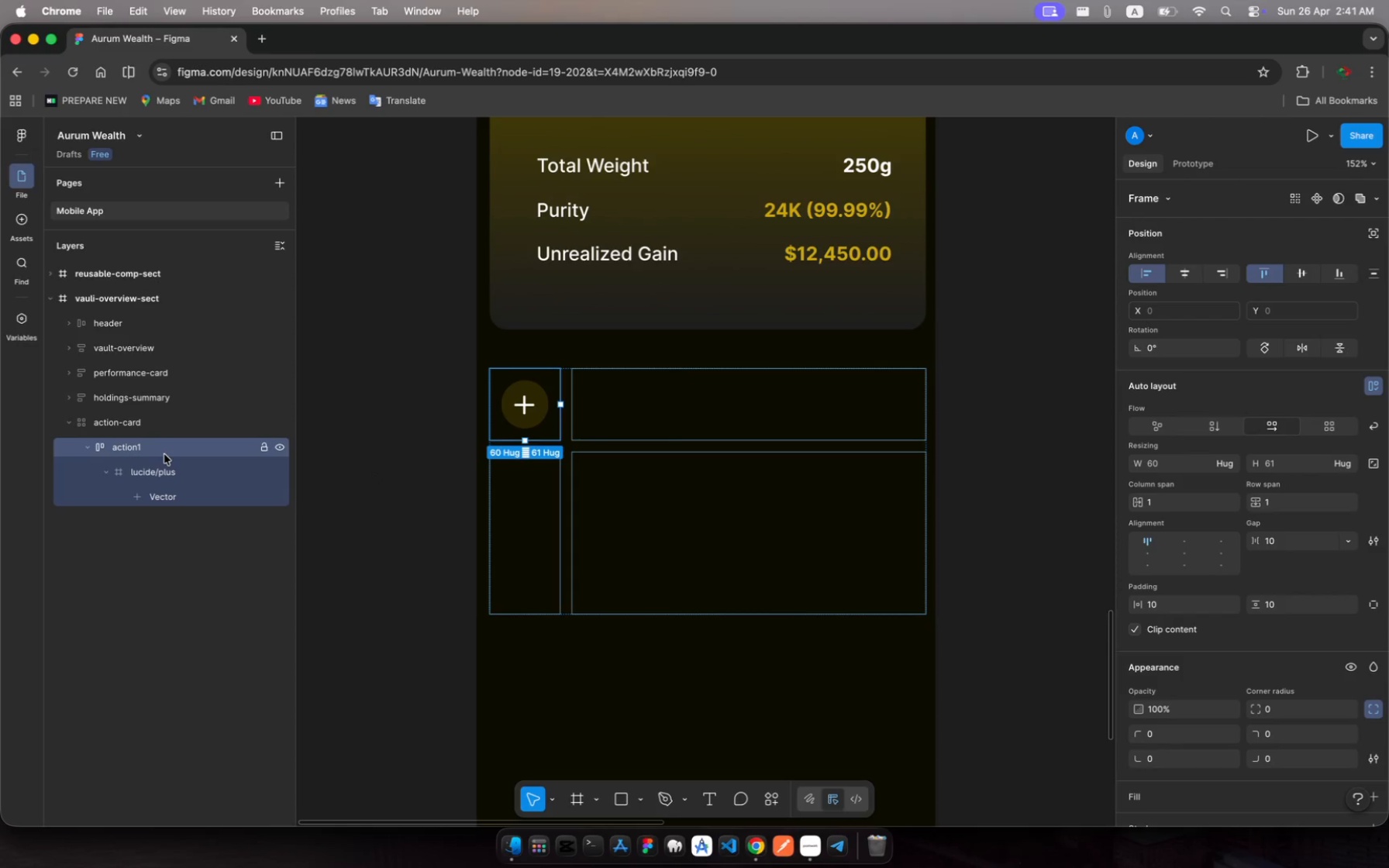 
scroll: coordinate [1278, 538], scroll_direction: down, amount: 10.0
 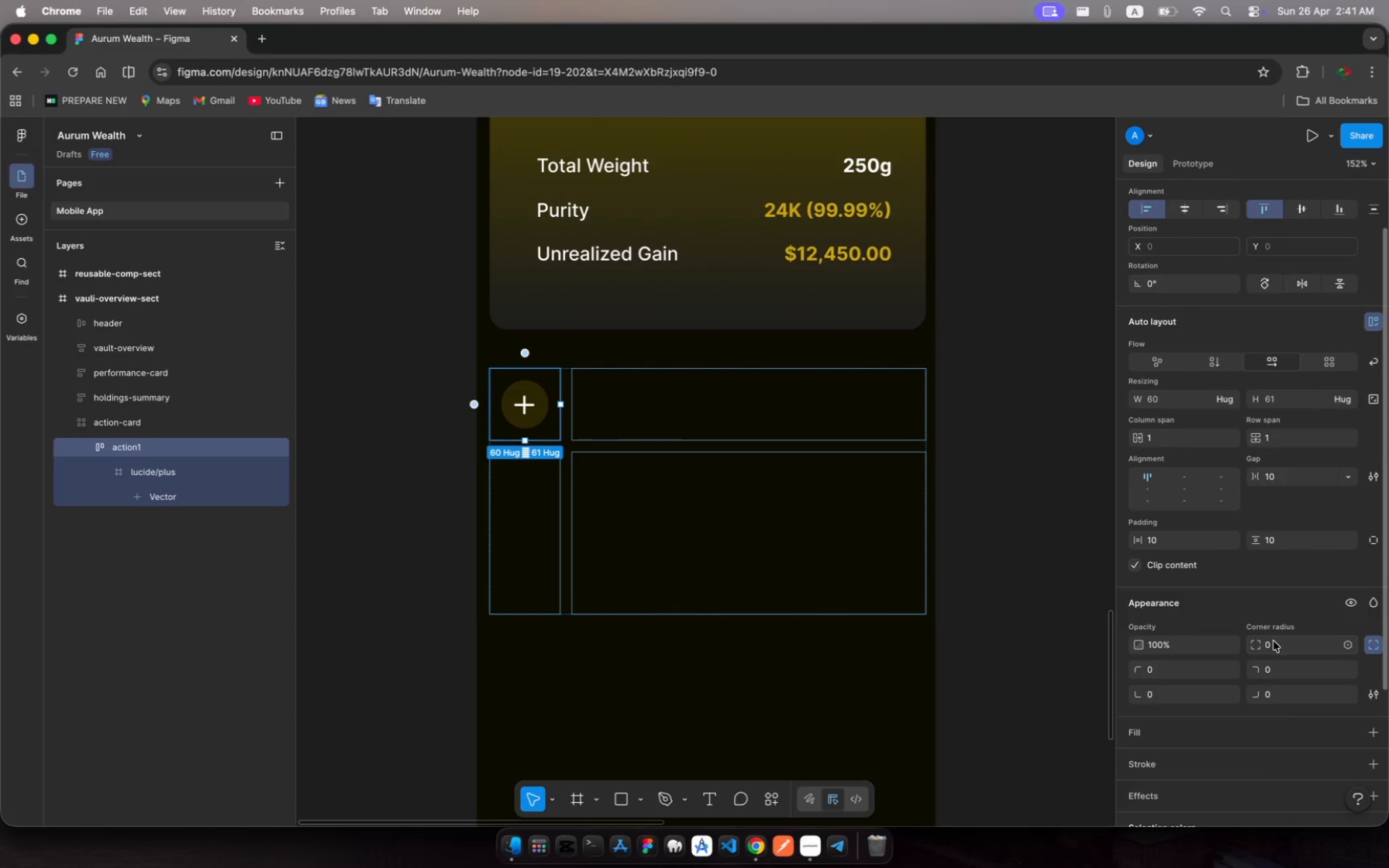 
left_click([1274, 643])
 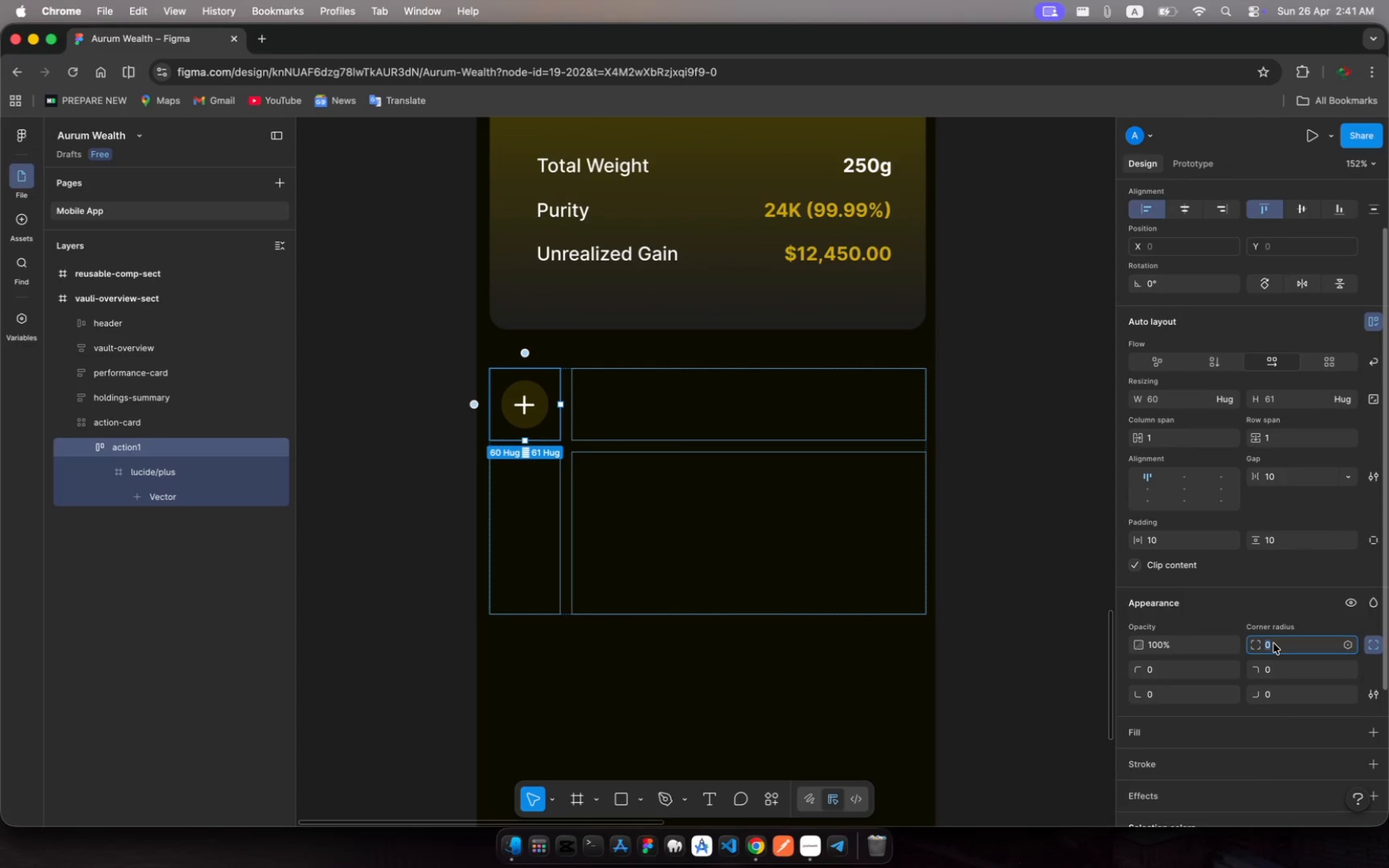 
key(5)
 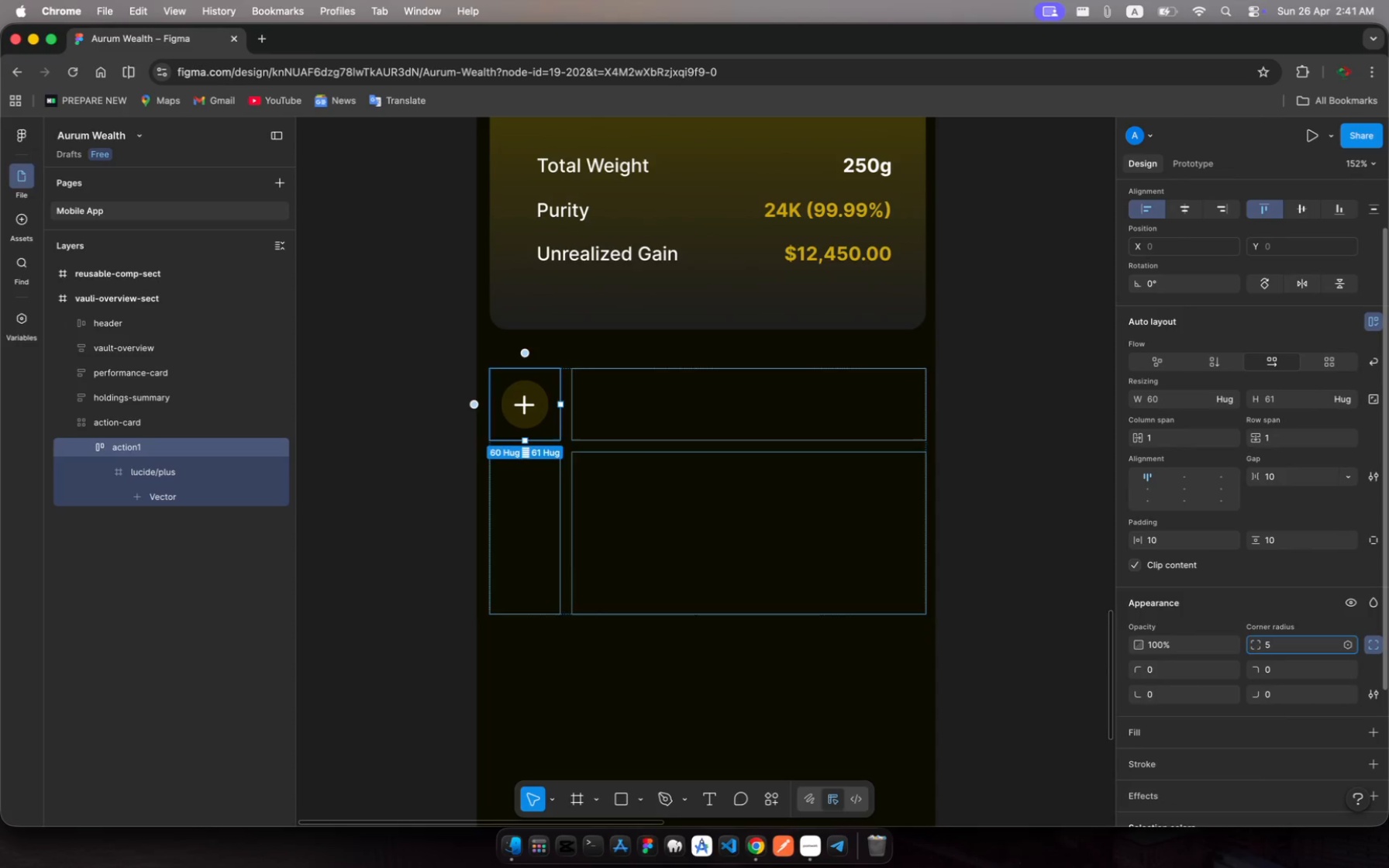 
key(Enter)
 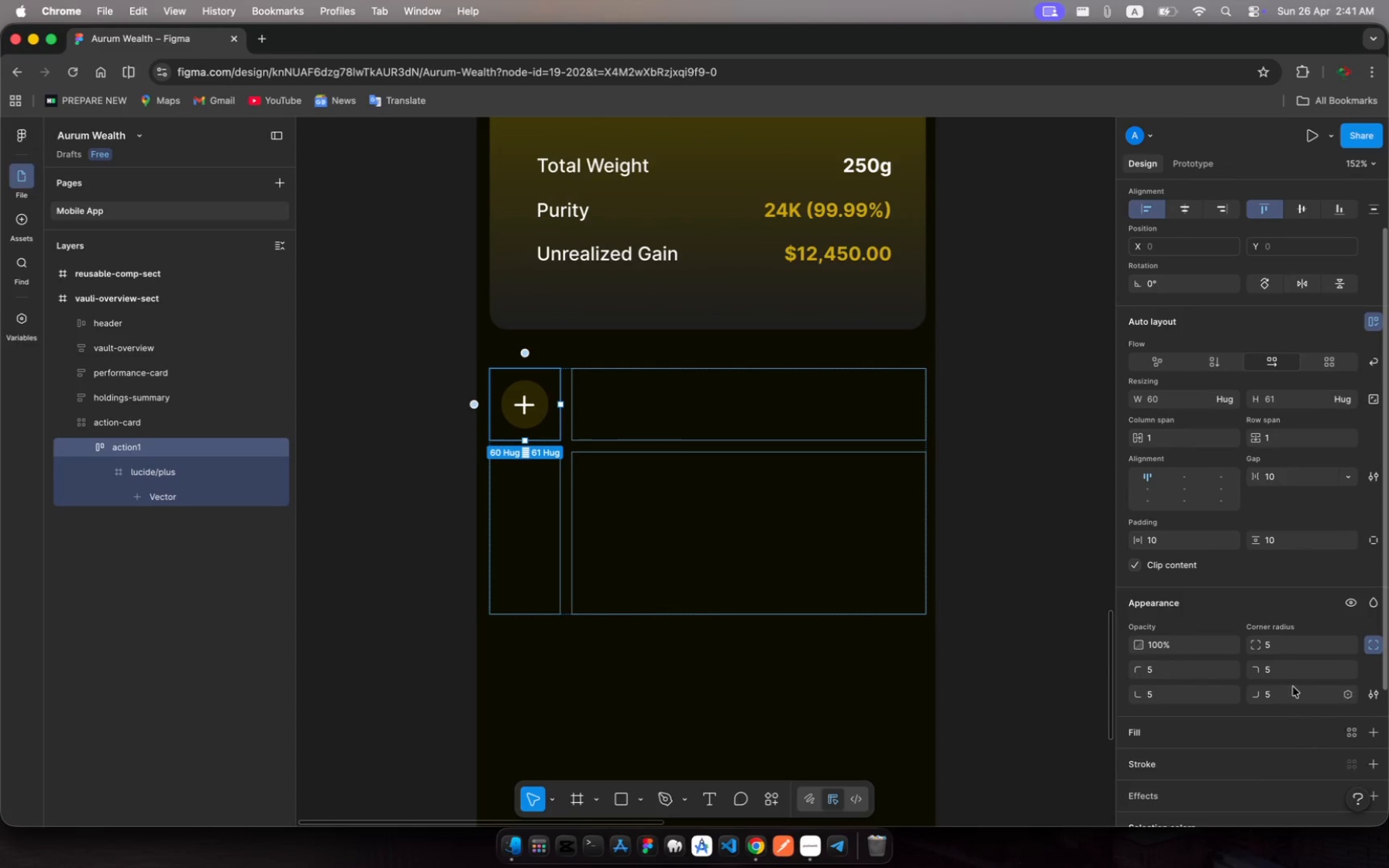 
scroll: coordinate [1276, 612], scroll_direction: down, amount: 13.0
 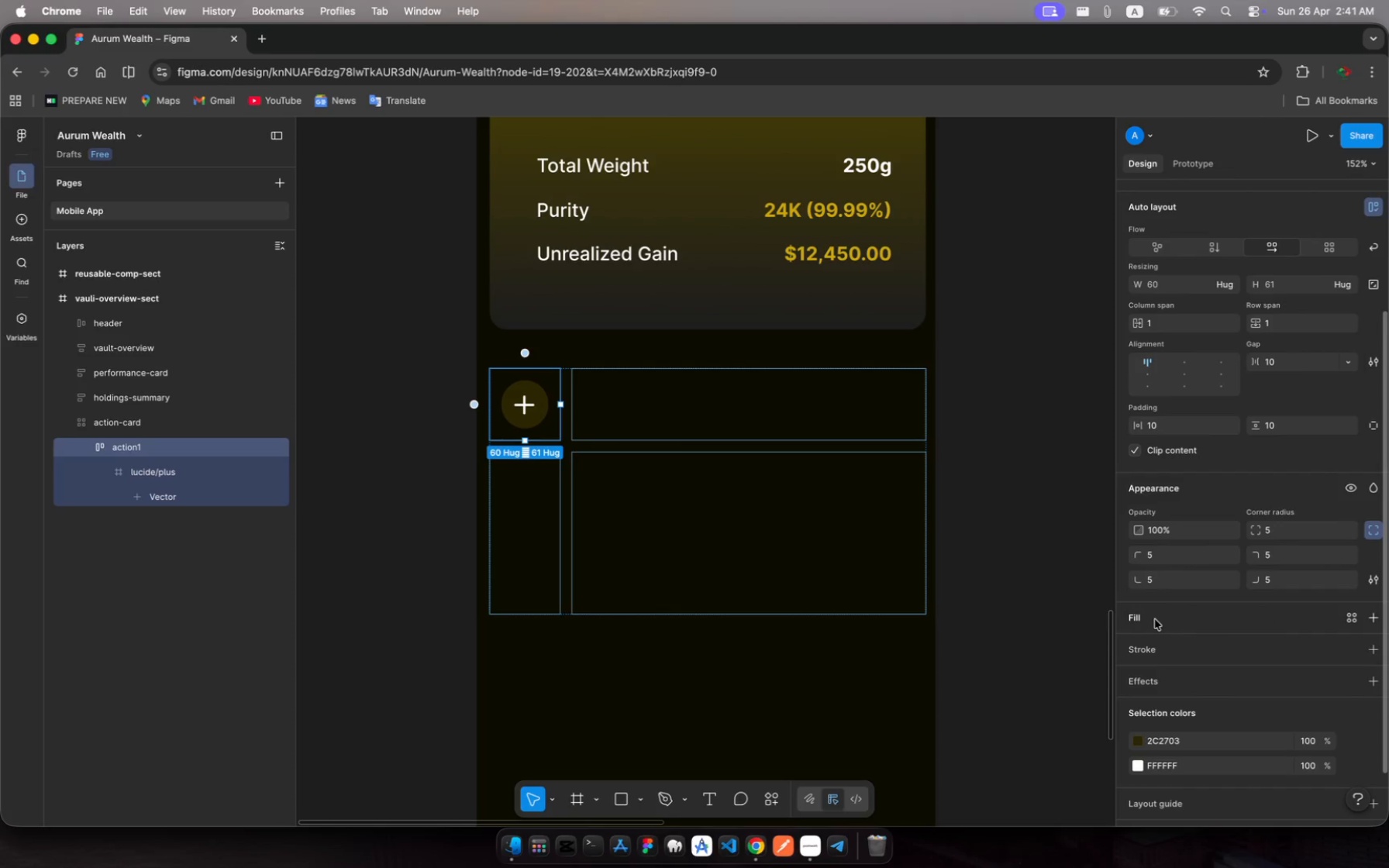 
left_click([1146, 621])
 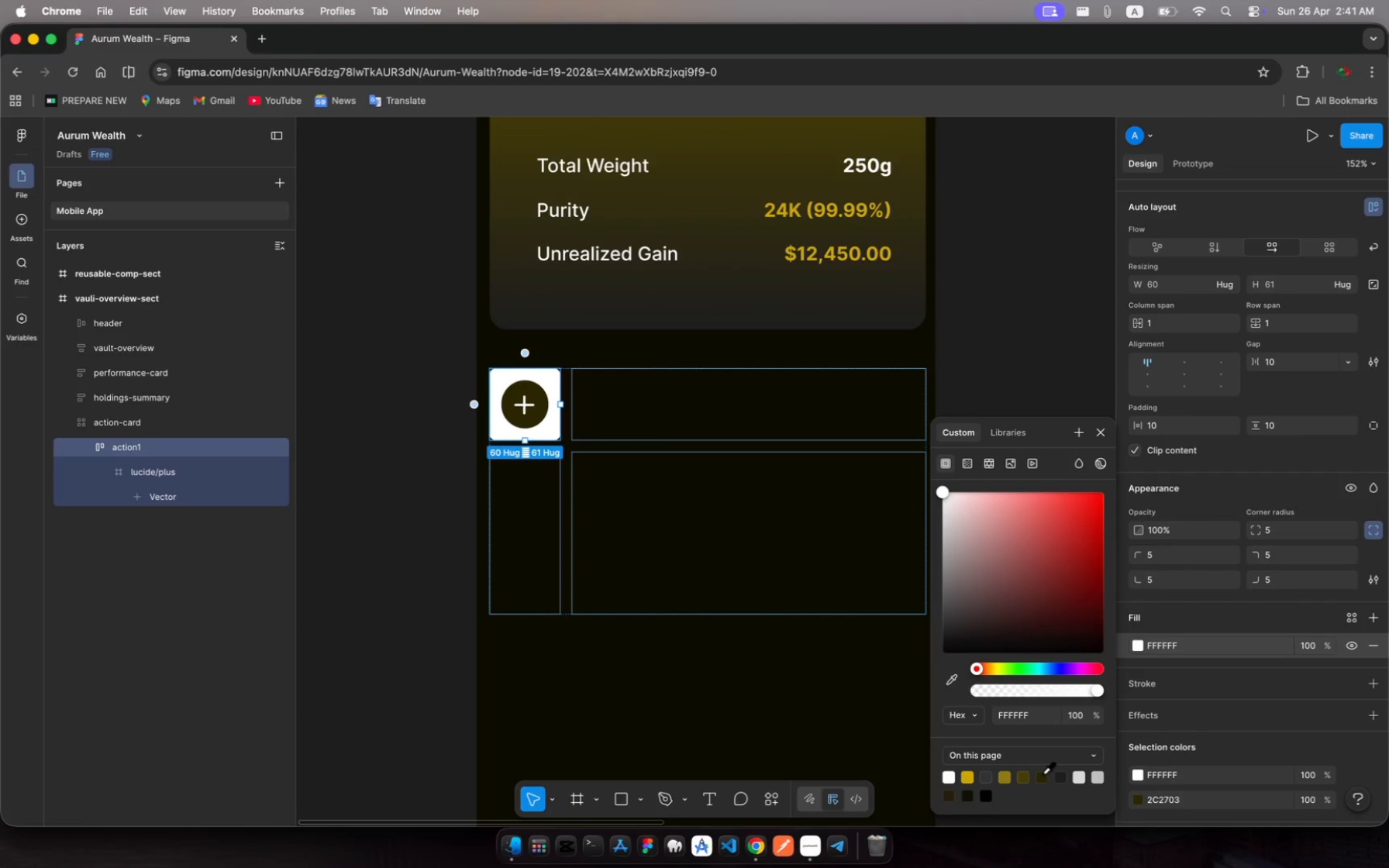 
wait(9.6)
 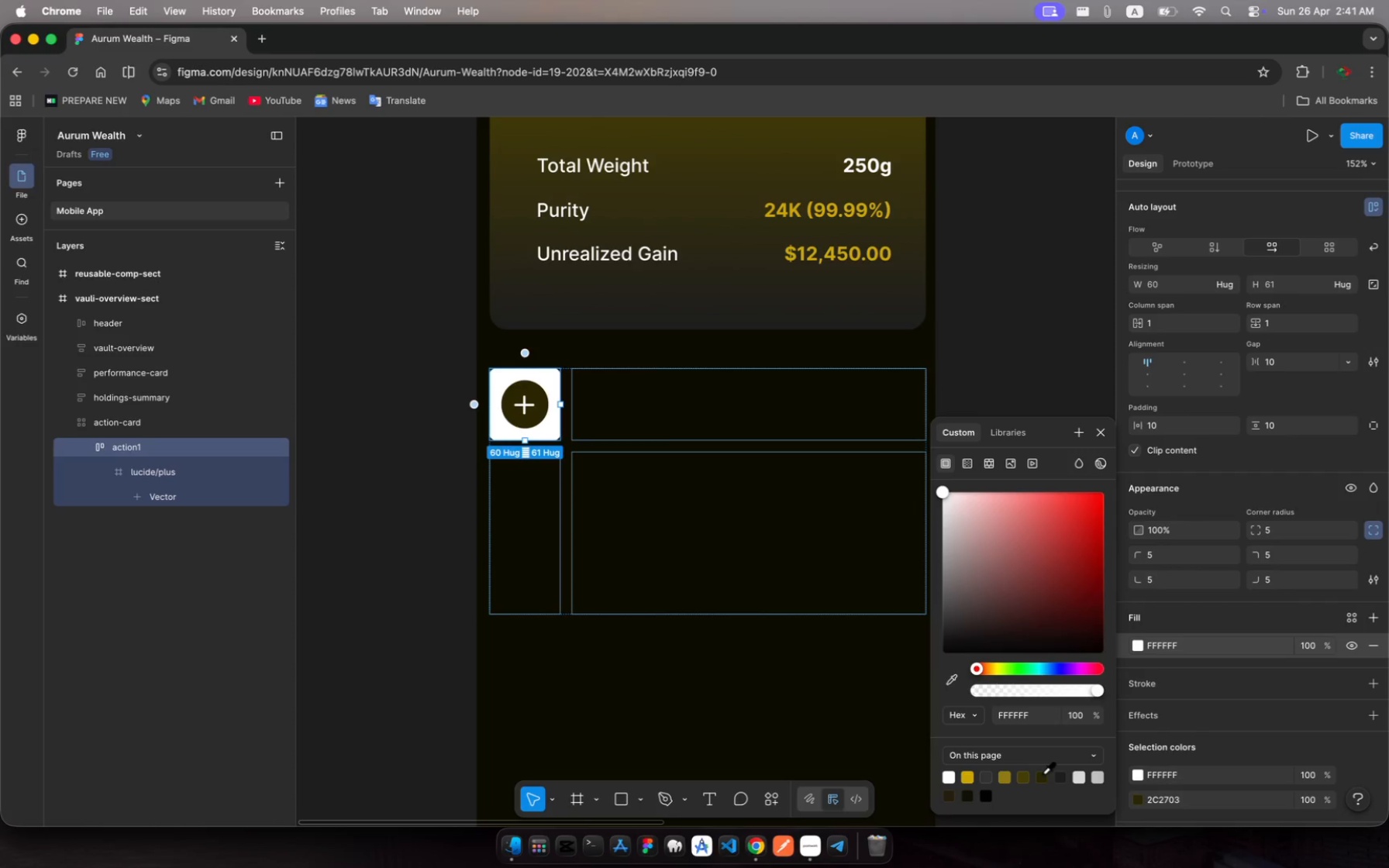 
left_click([1044, 774])
 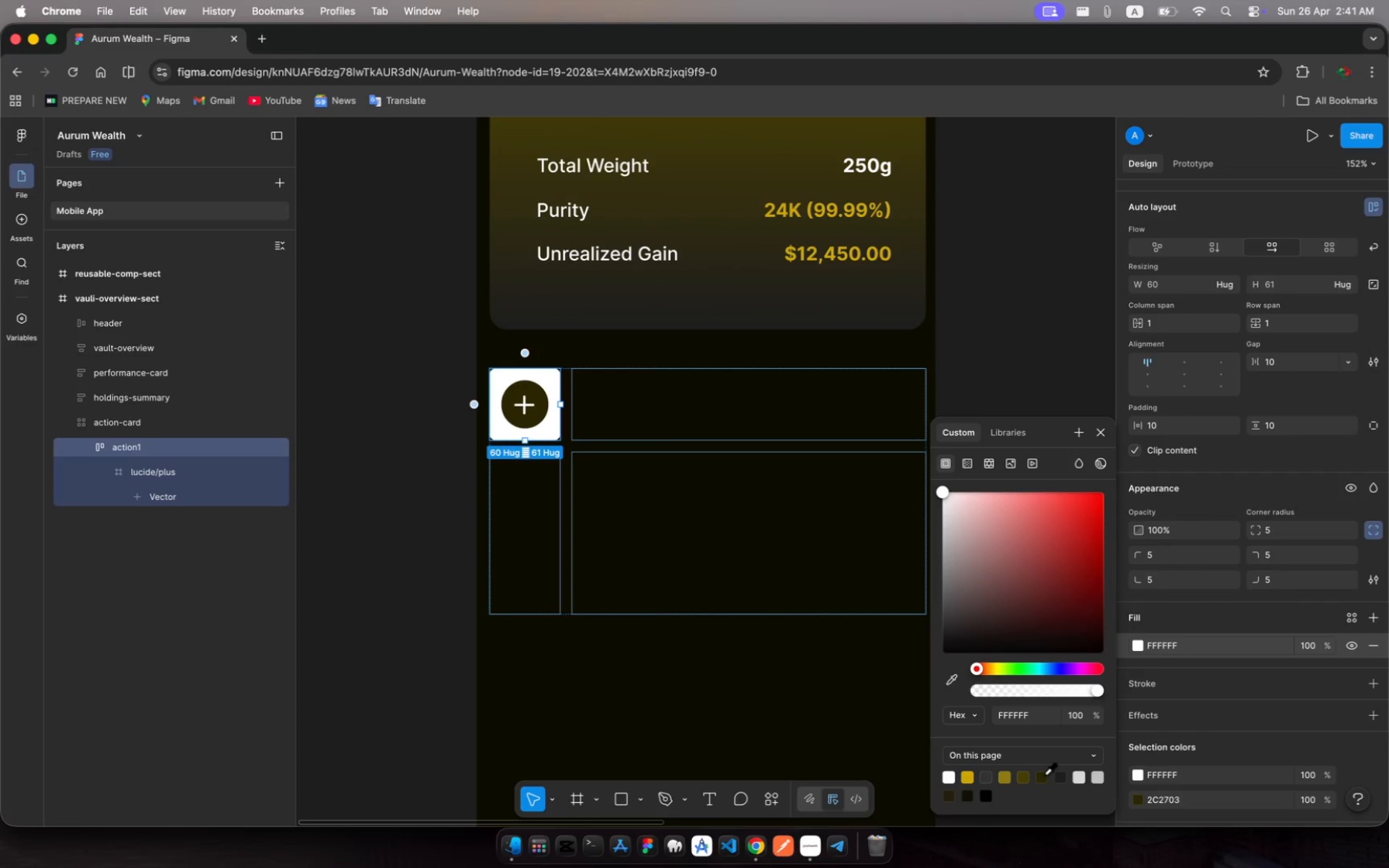 
left_click([1044, 774])
 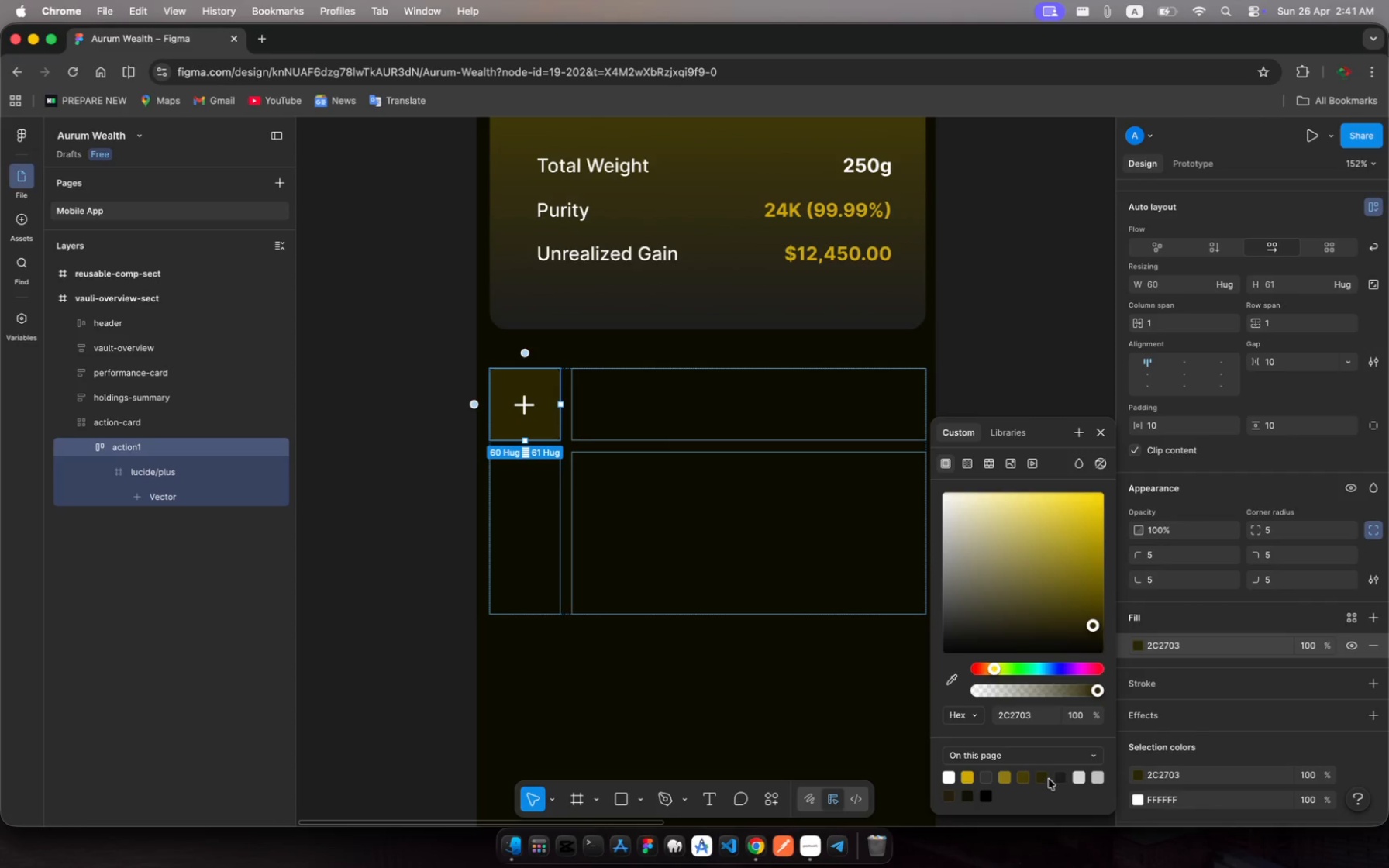 
left_click([1044, 779])
 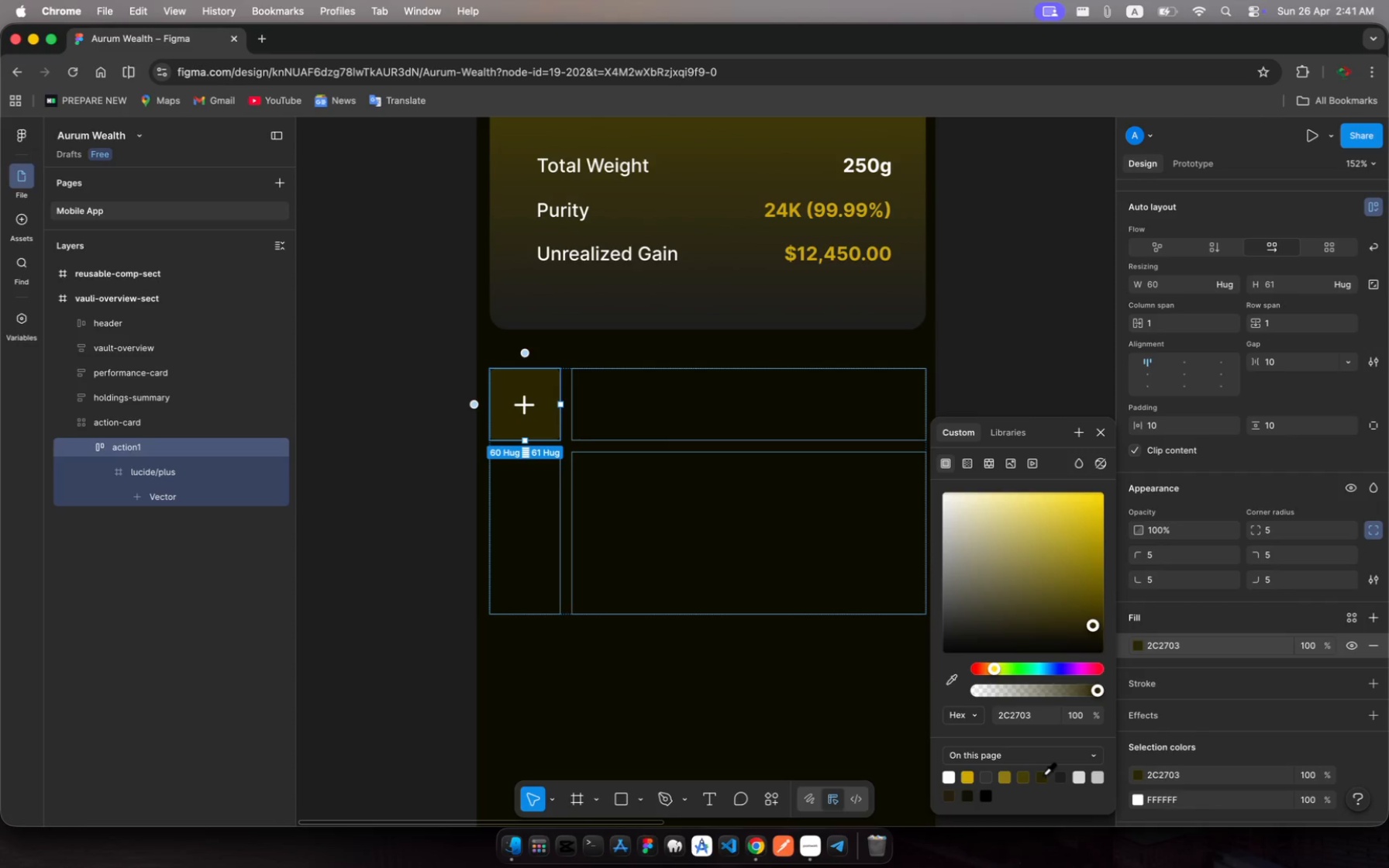 
left_click([1043, 774])
 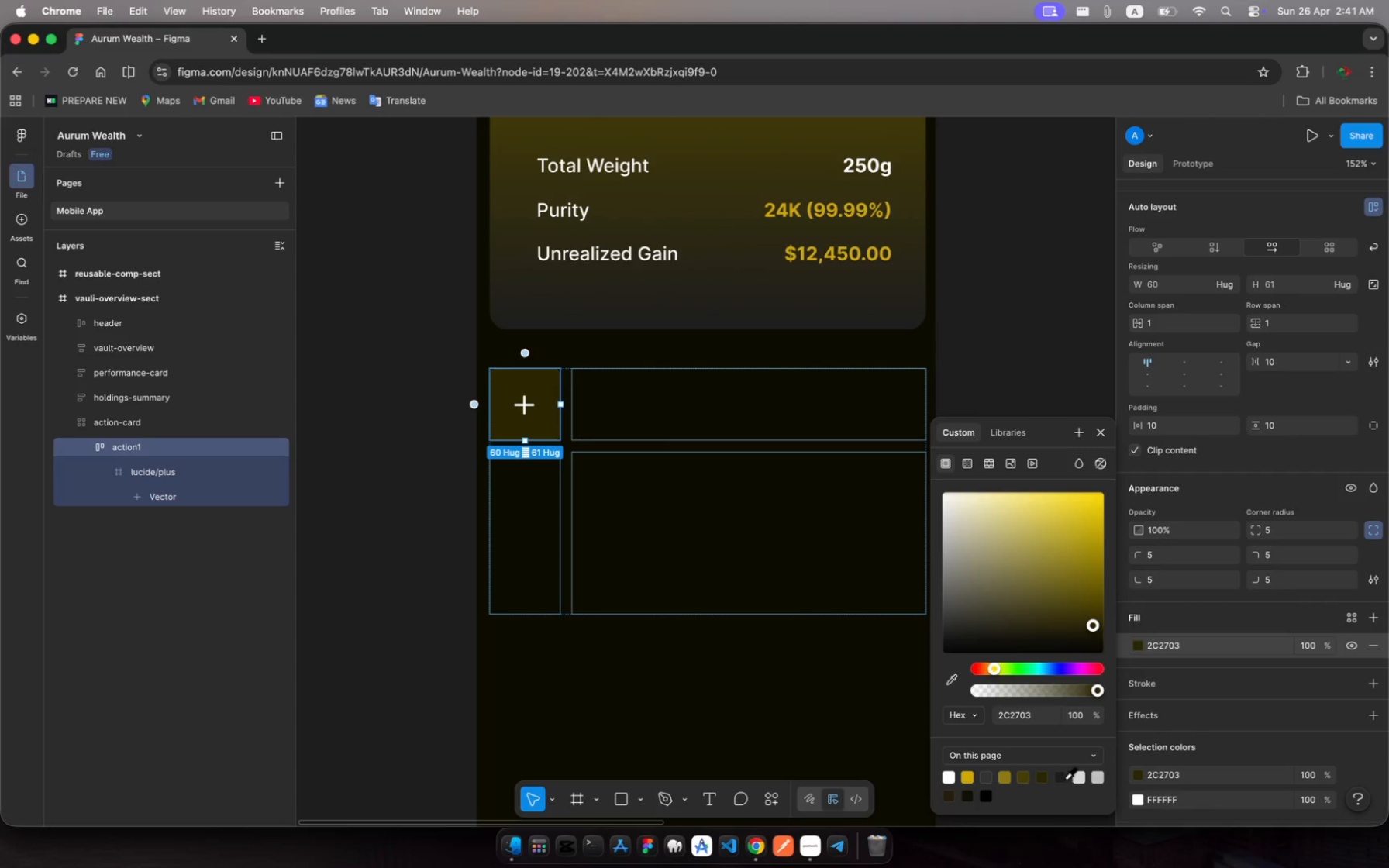 
left_click([1064, 778])
 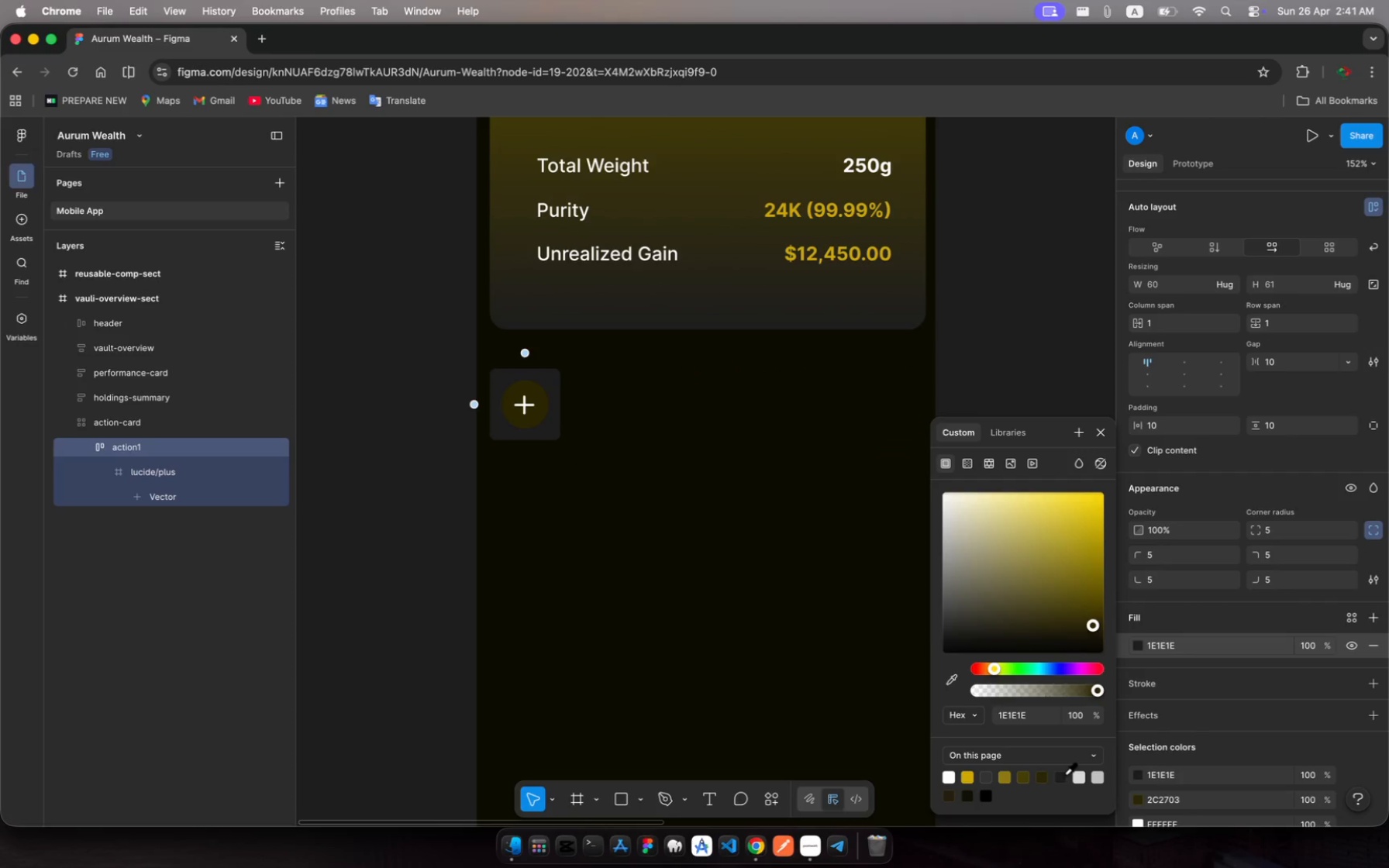 
left_click([1064, 774])
 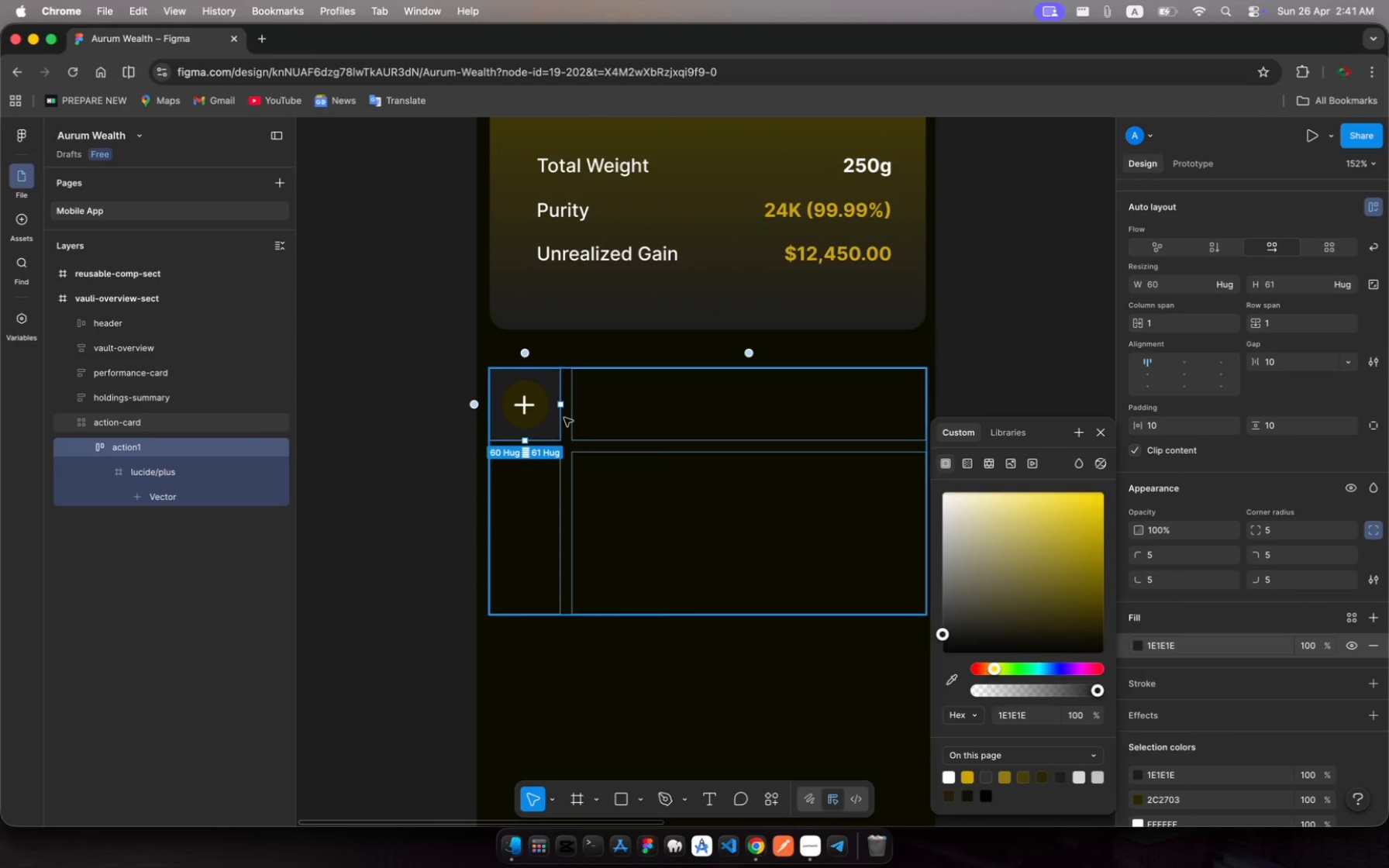 
wait(5.08)
 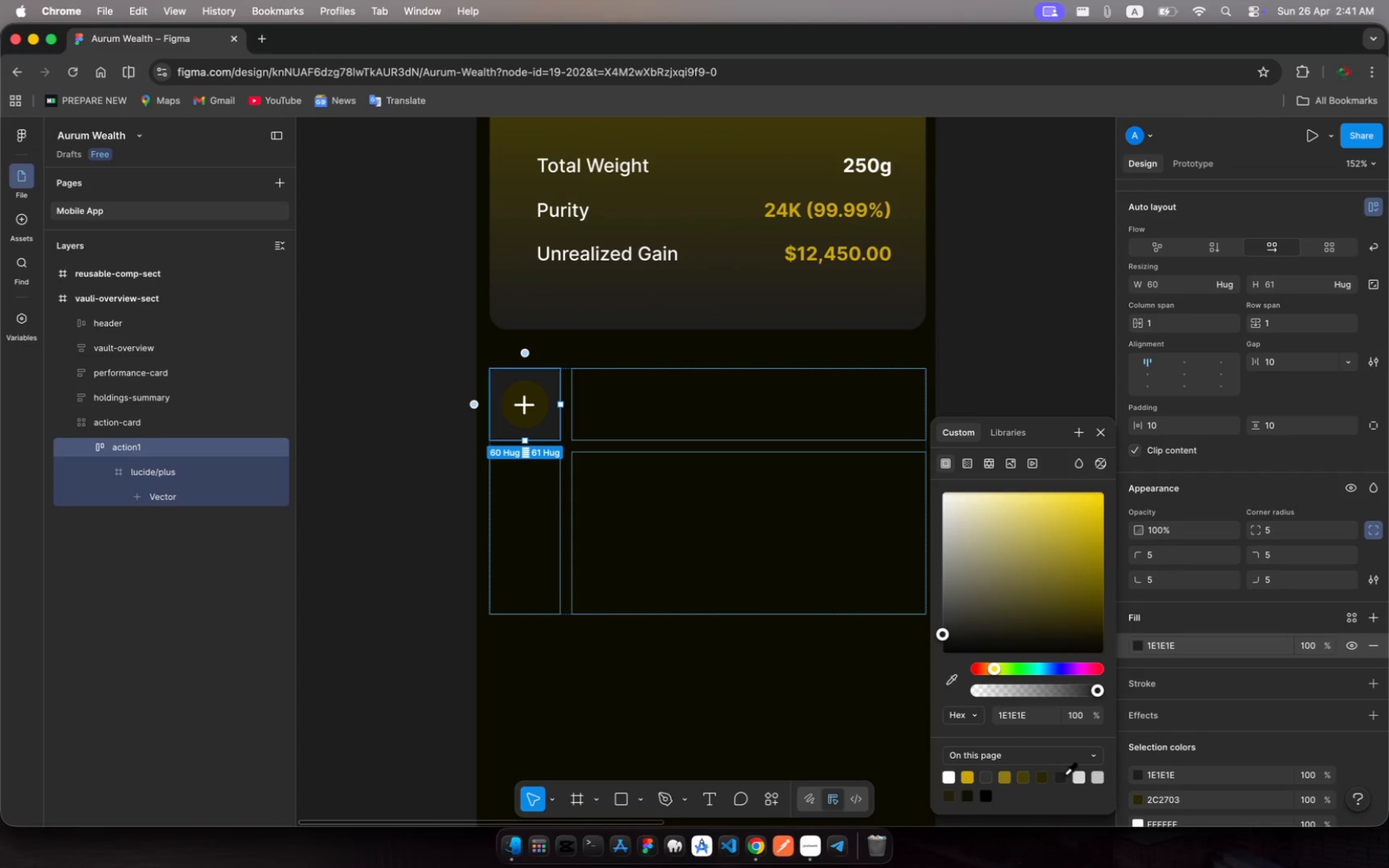 
left_click_drag(start_coordinate=[557, 406], to_coordinate=[600, 416])
 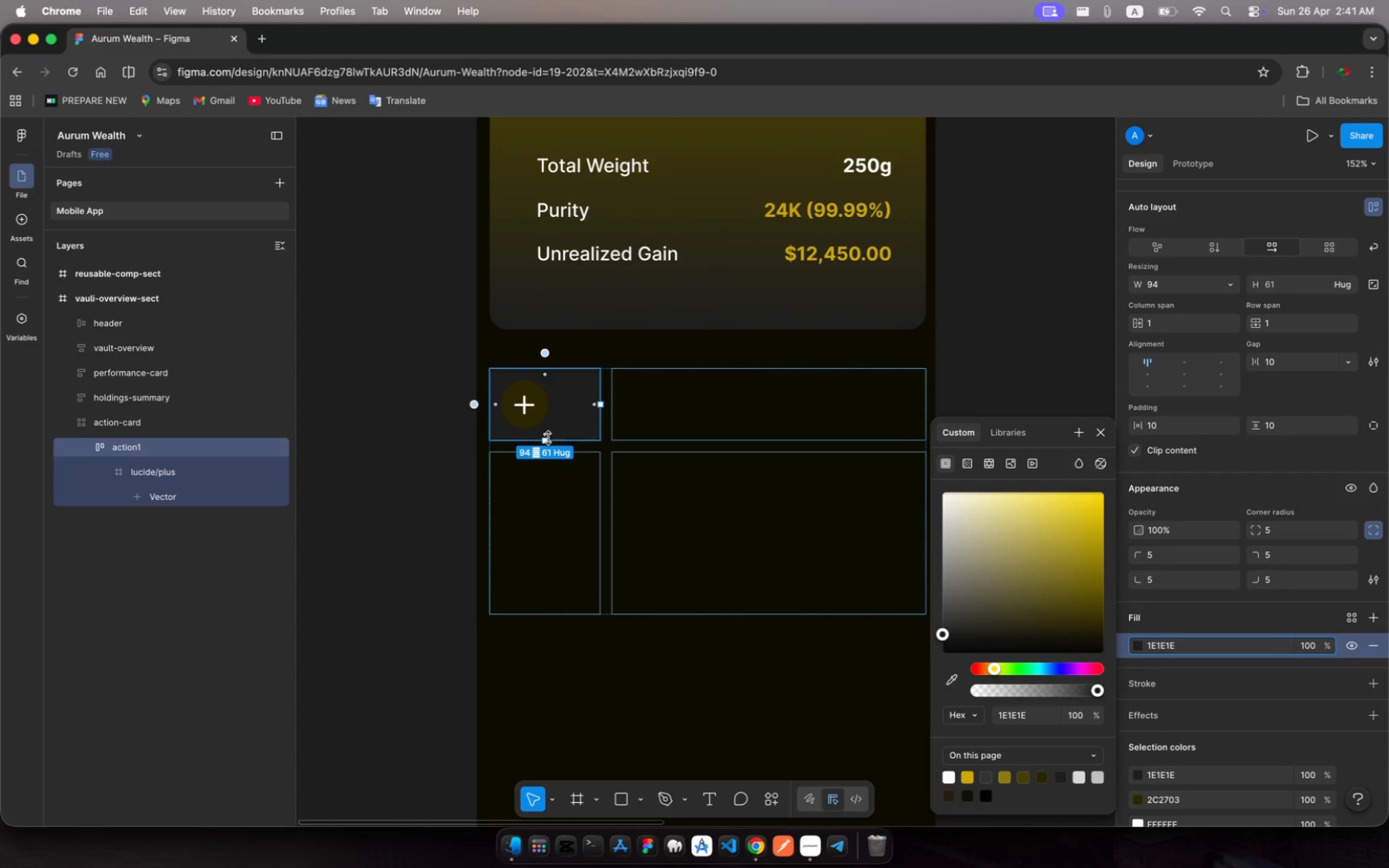 
left_click_drag(start_coordinate=[547, 438], to_coordinate=[549, 467])
 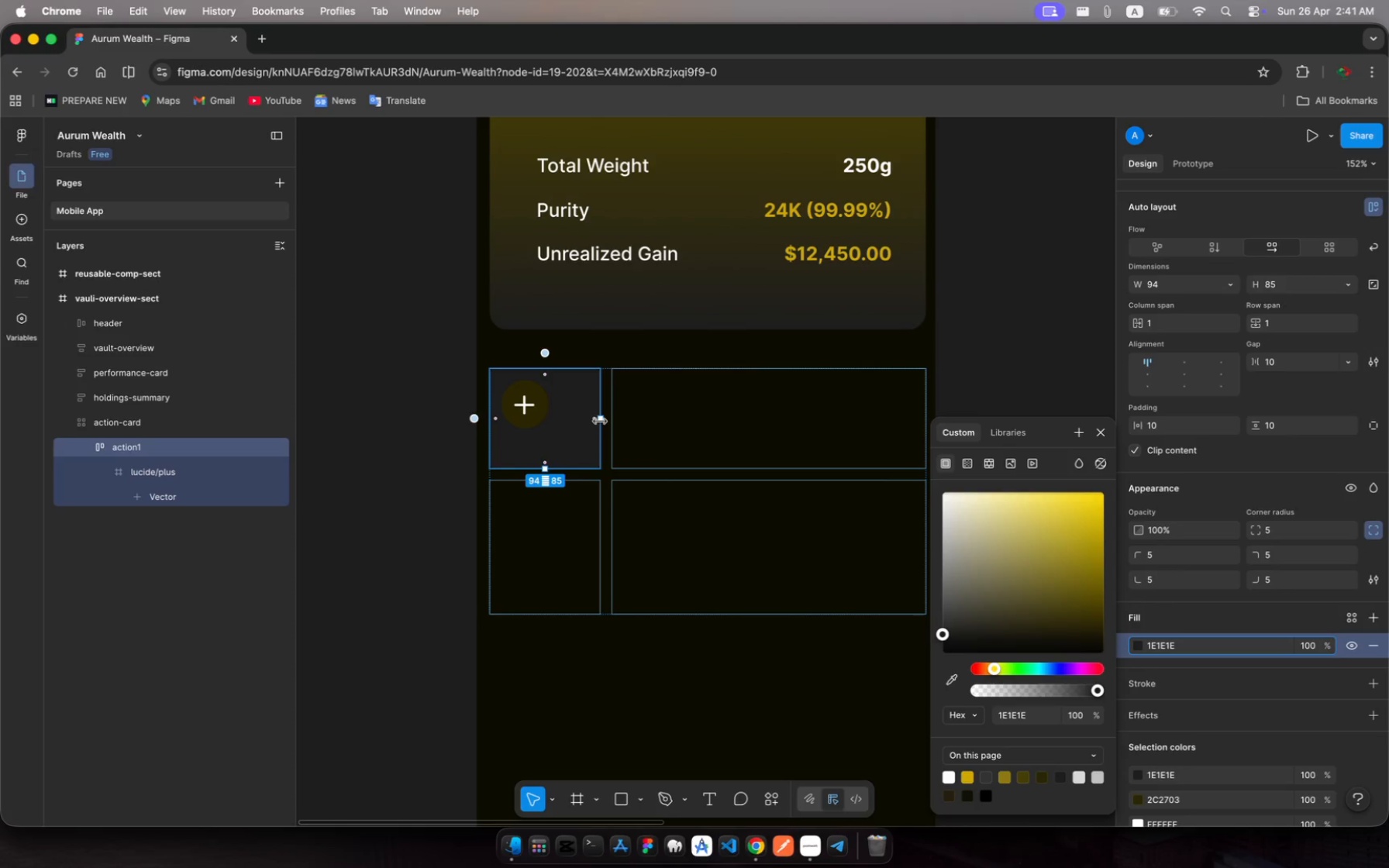 
left_click_drag(start_coordinate=[600, 422], to_coordinate=[699, 436])
 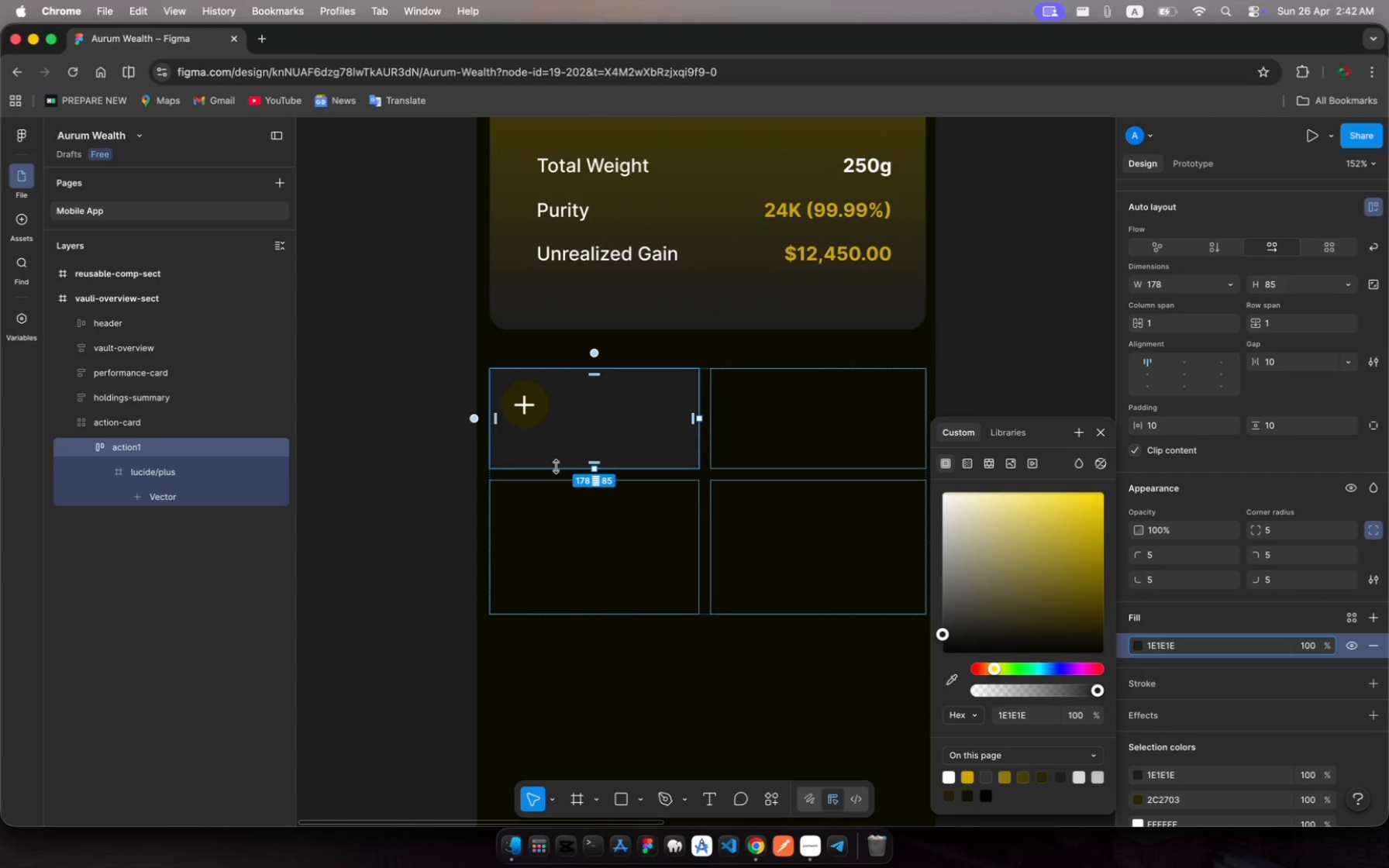 
left_click_drag(start_coordinate=[556, 467], to_coordinate=[560, 492])
 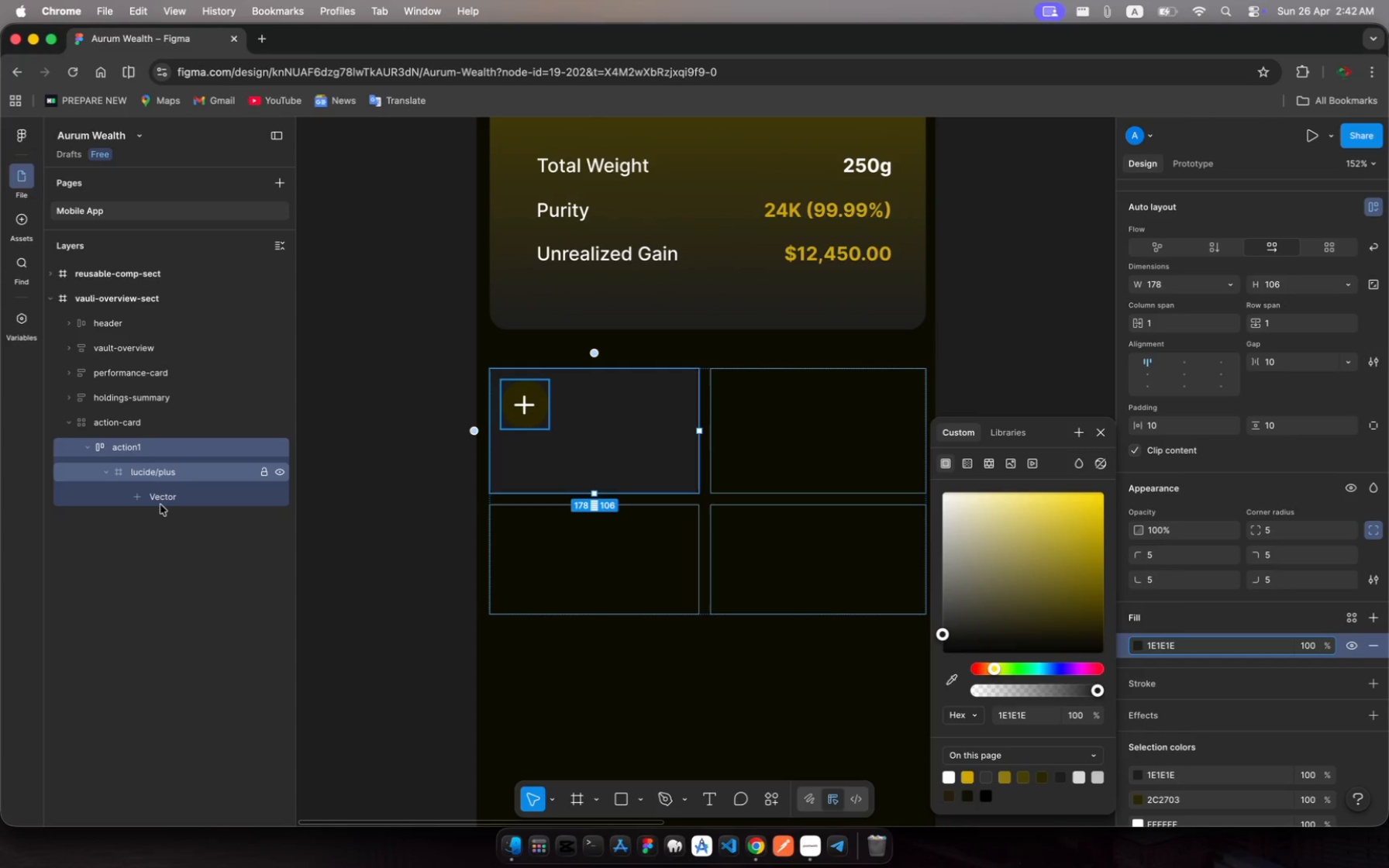 
wait(12.95)
 